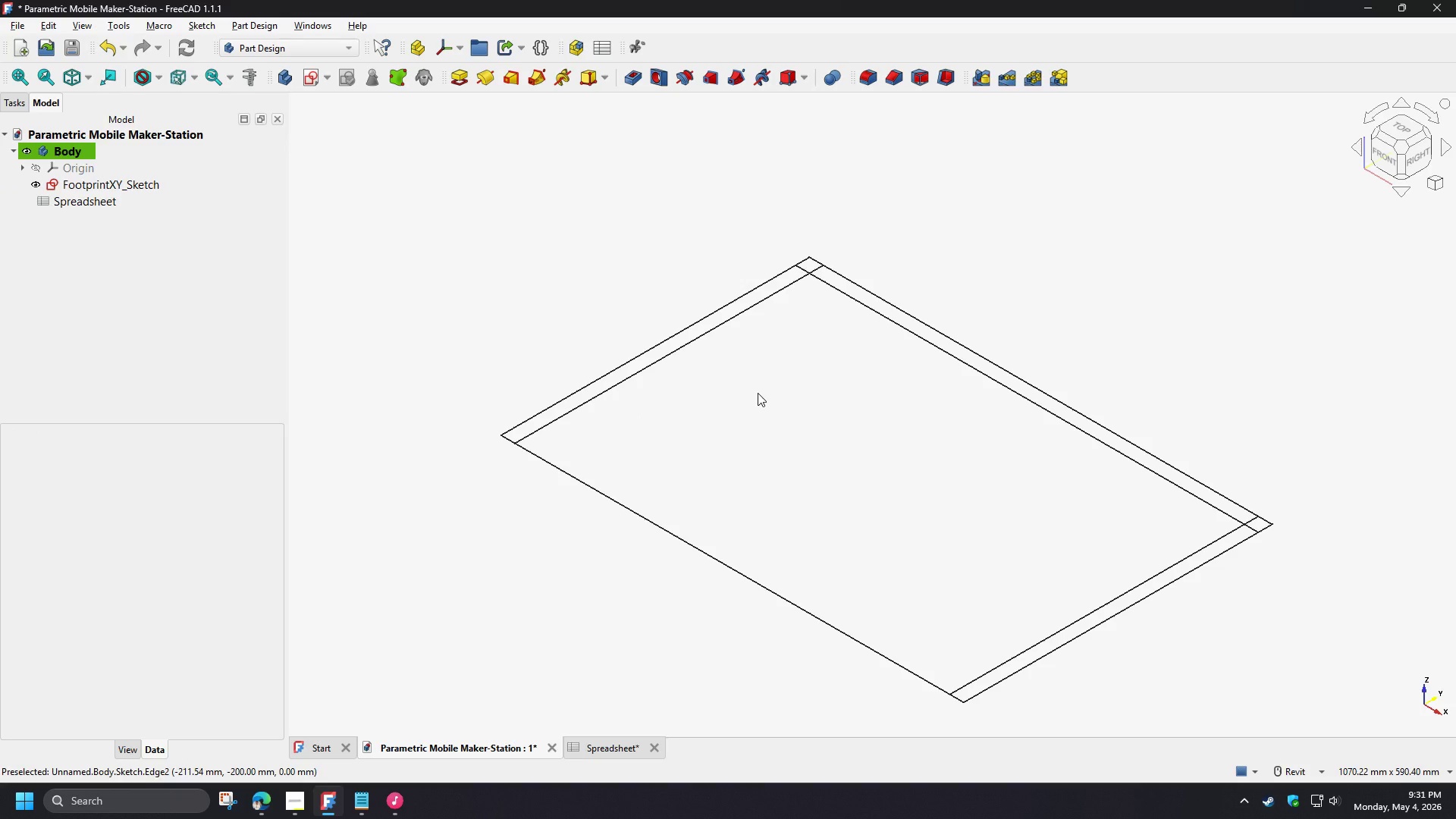 
wait(9.3)
 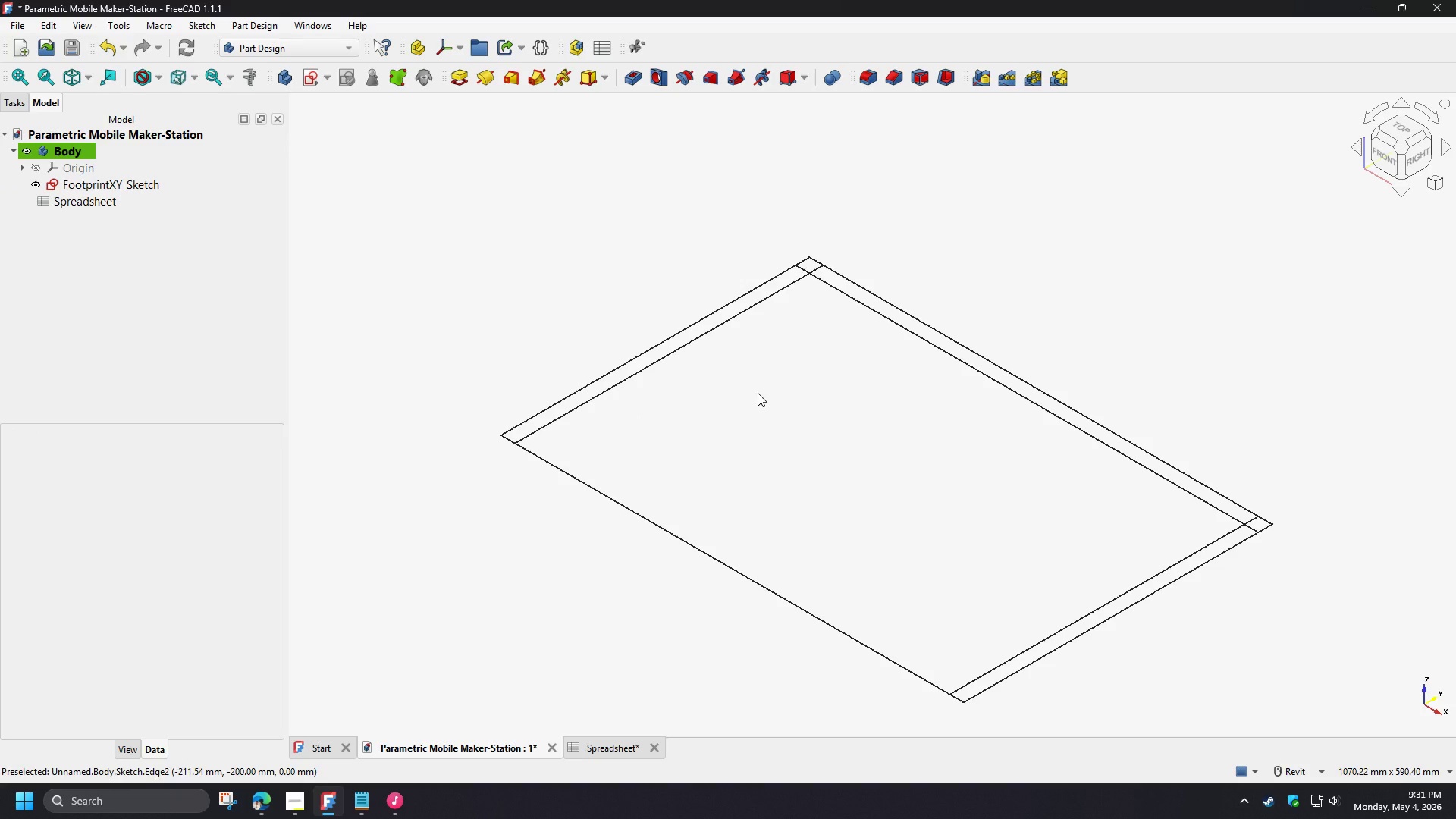 
left_click([140, 191])
 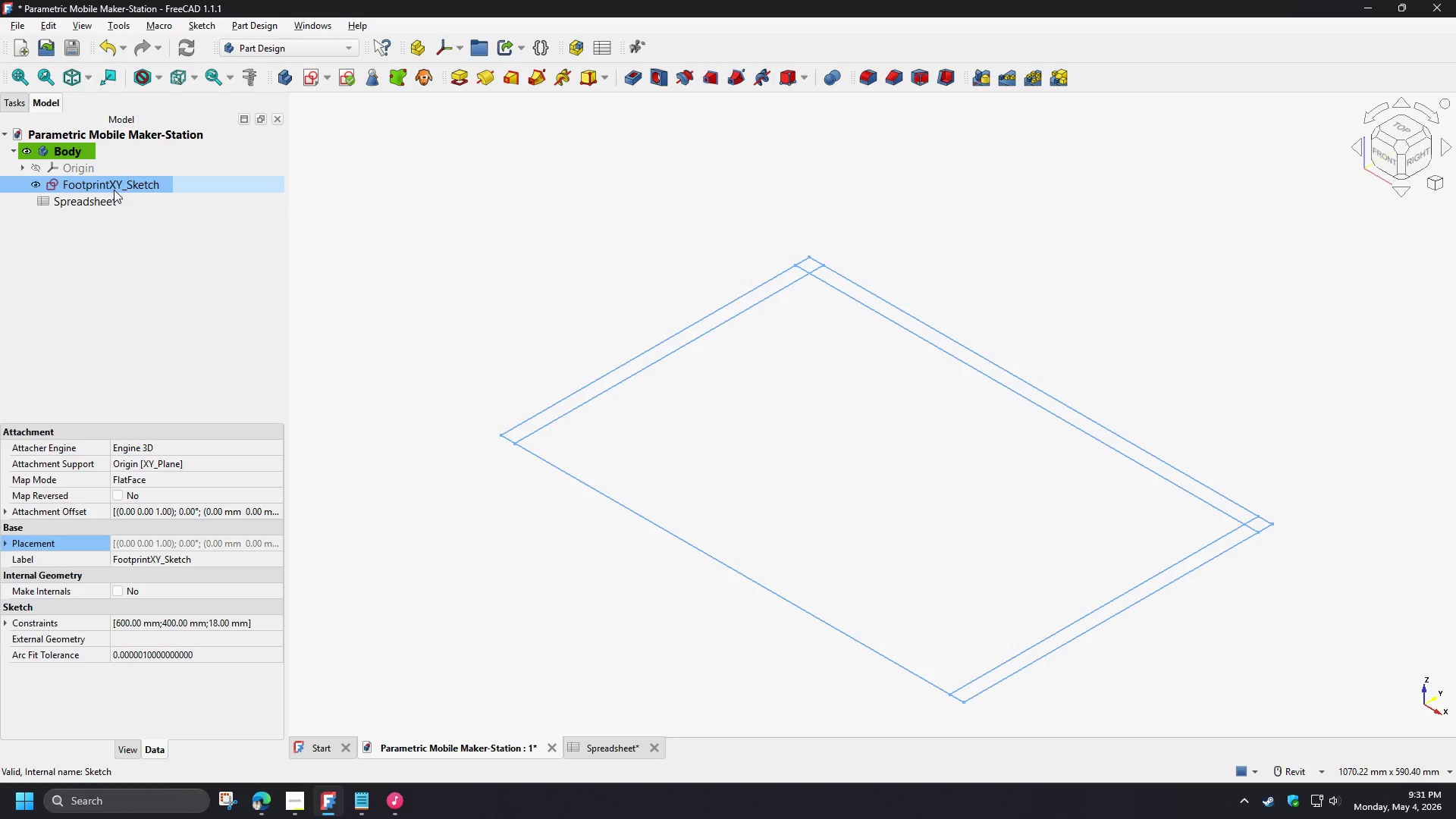 
double_click([114, 190])
 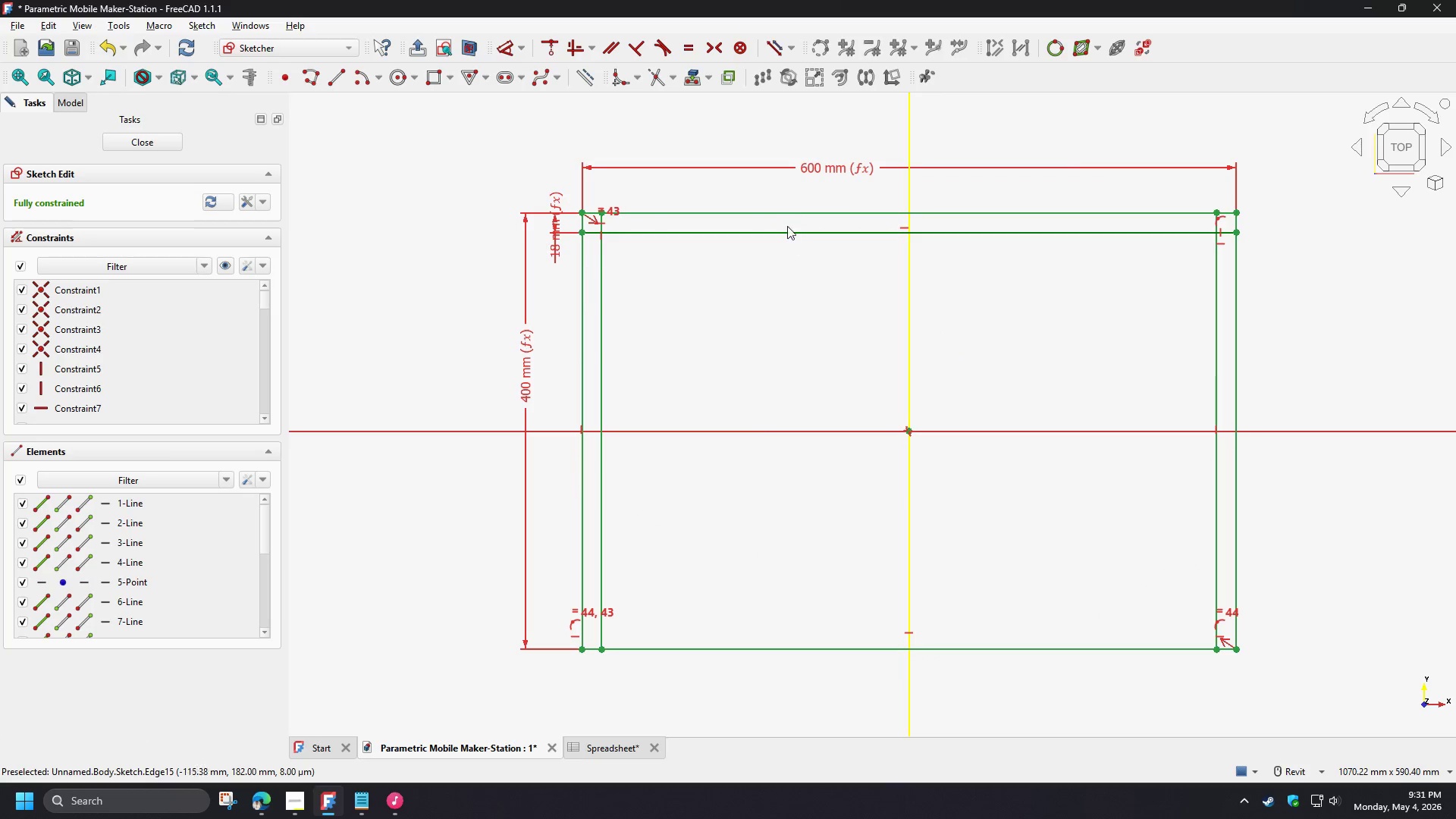 
left_click_drag(start_coordinate=[789, 196], to_coordinate=[714, 690])
 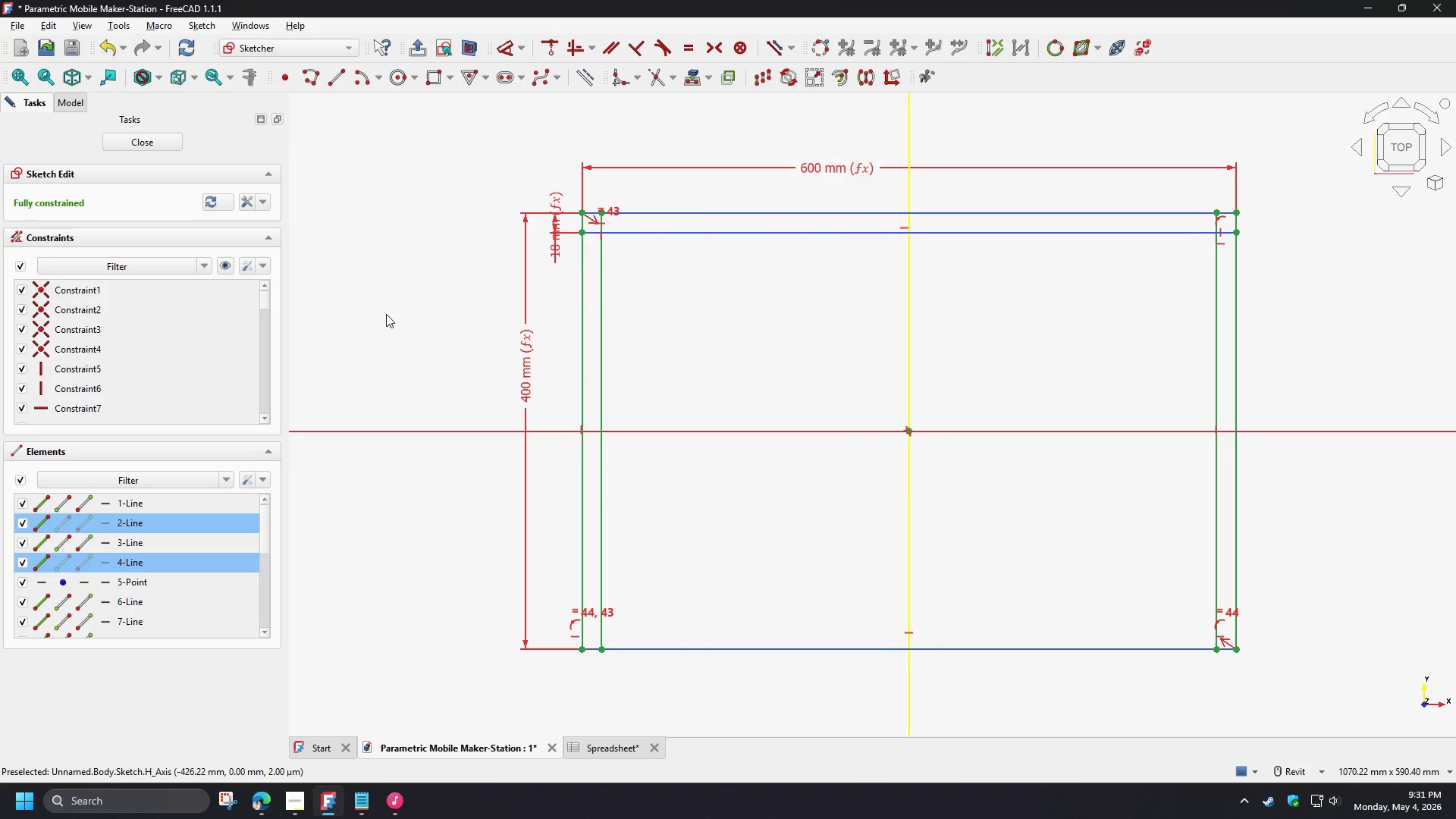 
left_click([386, 314])
 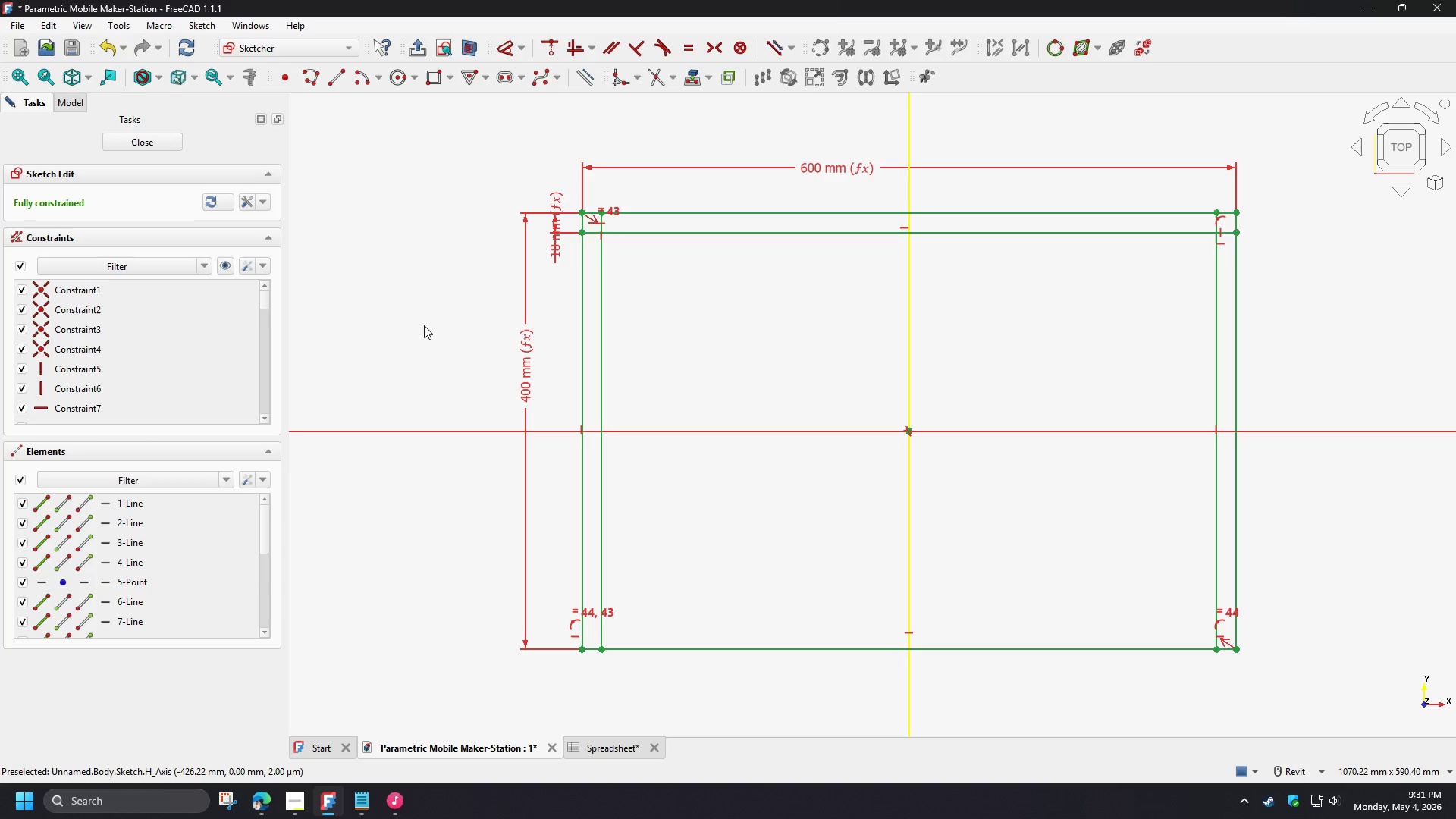 
wait(5.14)
 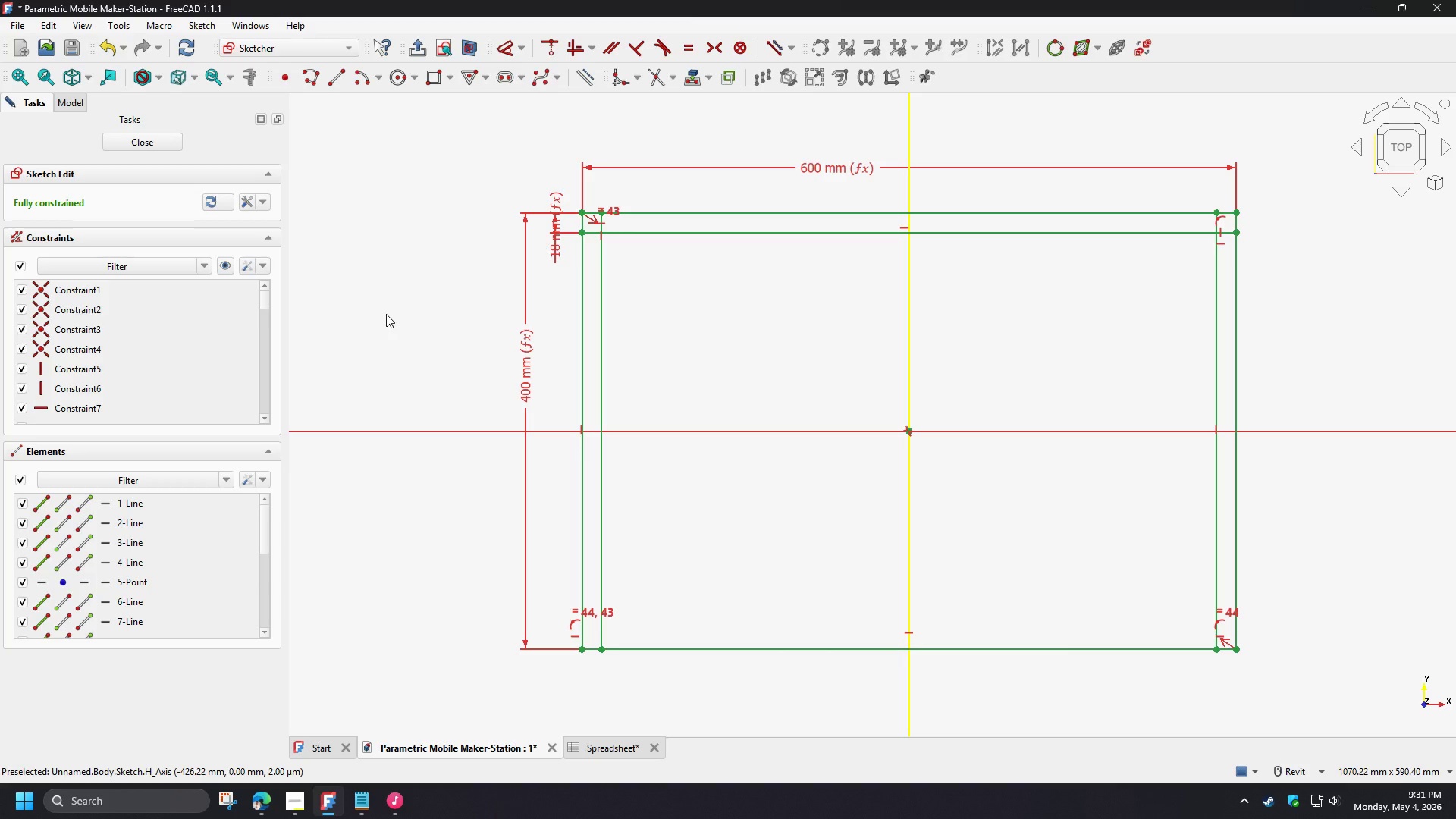 
left_click([529, 370])
 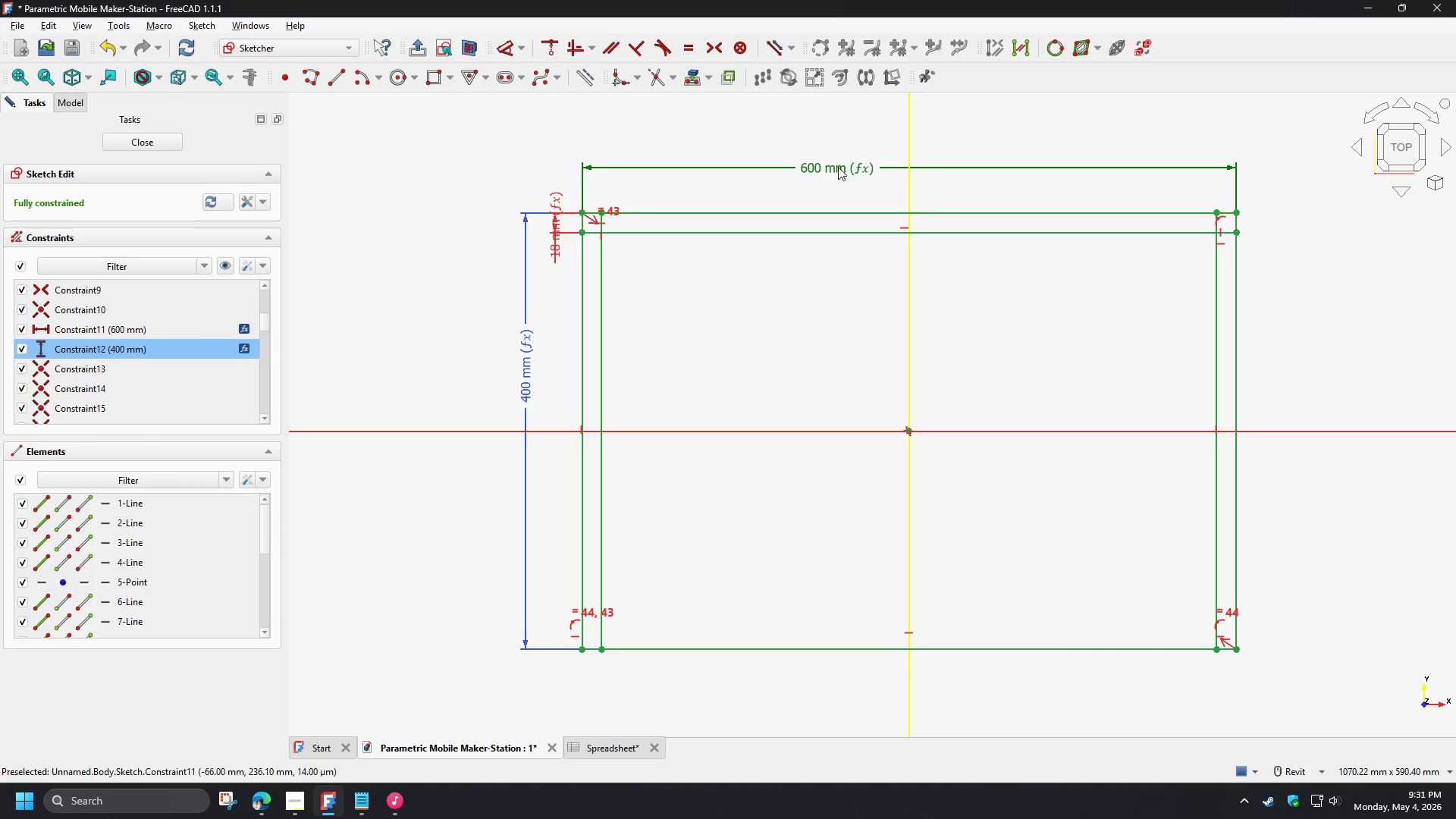 
hold_key(key=ControlLeft, duration=1.51)
 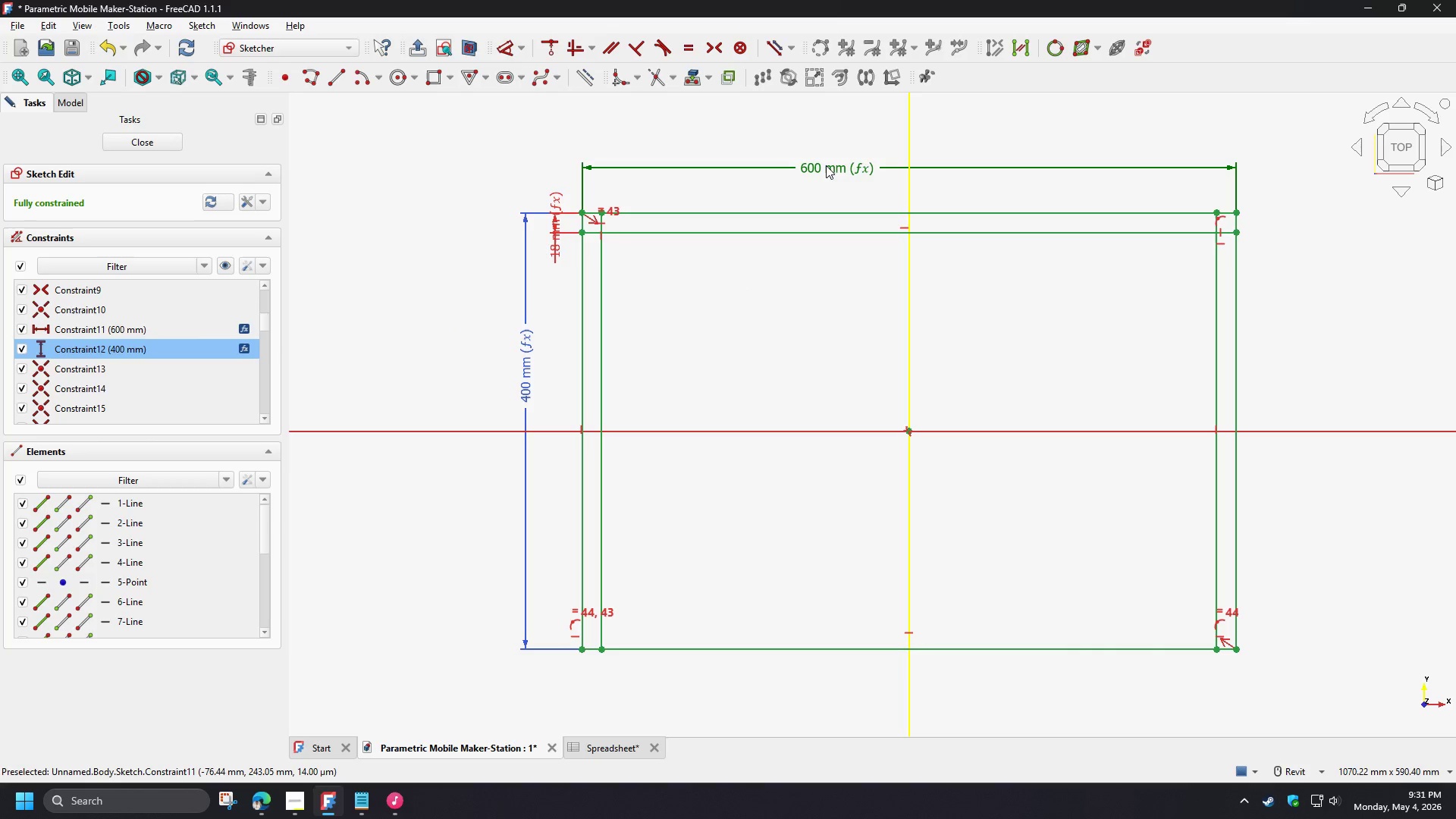 
hold_key(key=ControlLeft, duration=1.52)
 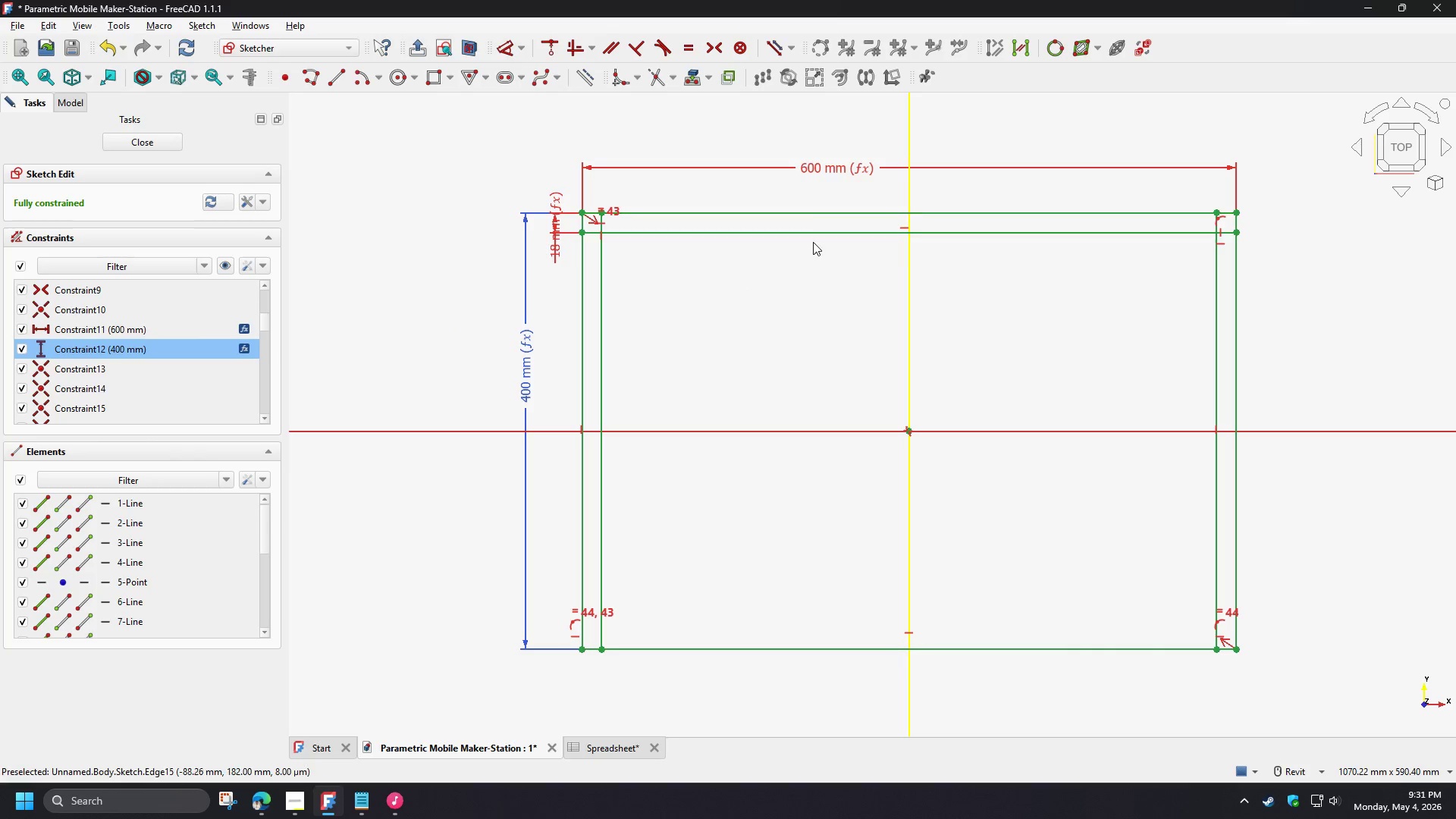 
hold_key(key=ControlLeft, duration=1.51)
 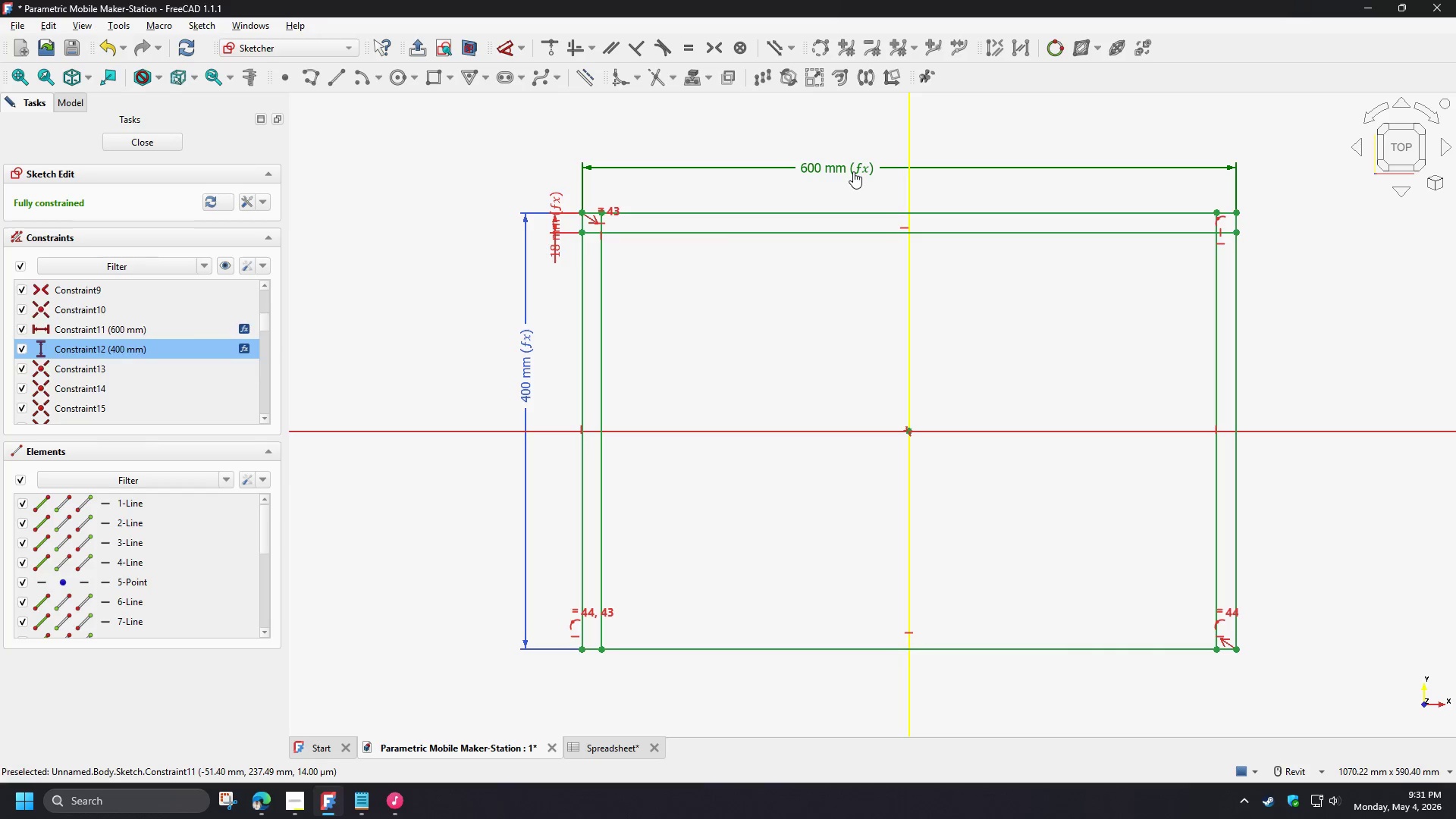 
hold_key(key=ControlLeft, duration=1.3)
left_click([853, 171])
 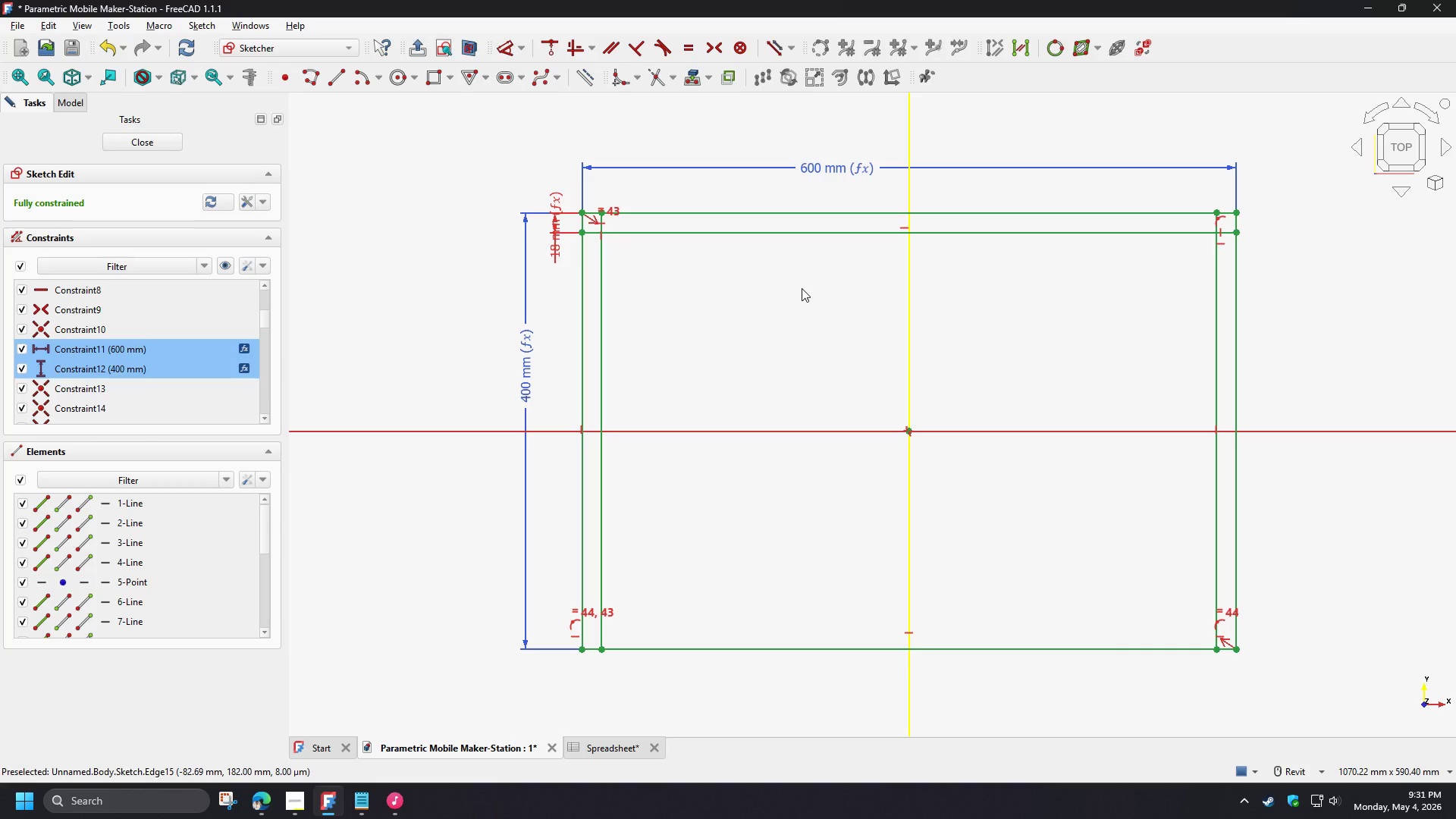 
right_click([802, 288])
 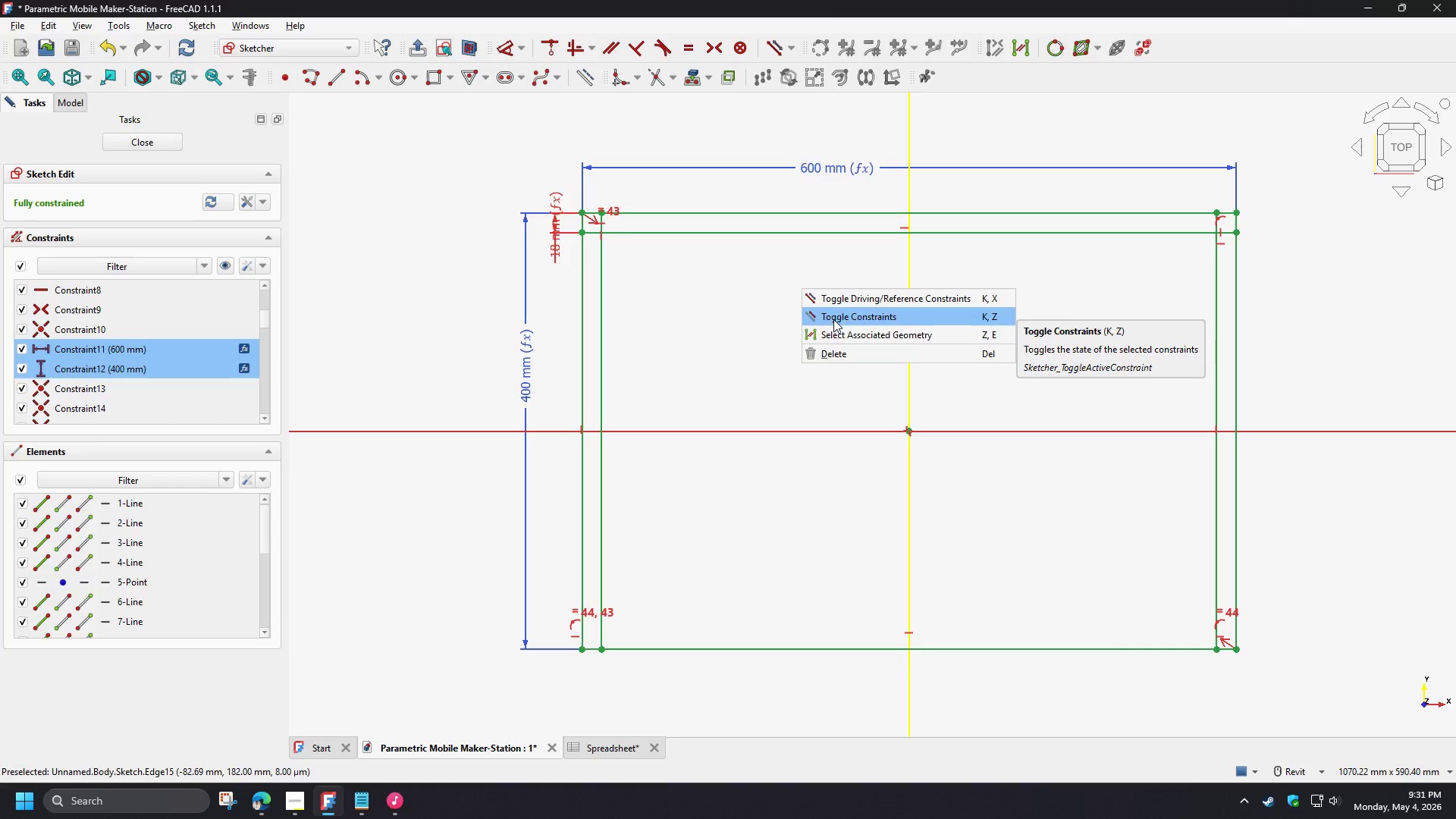 
left_click([841, 334])
 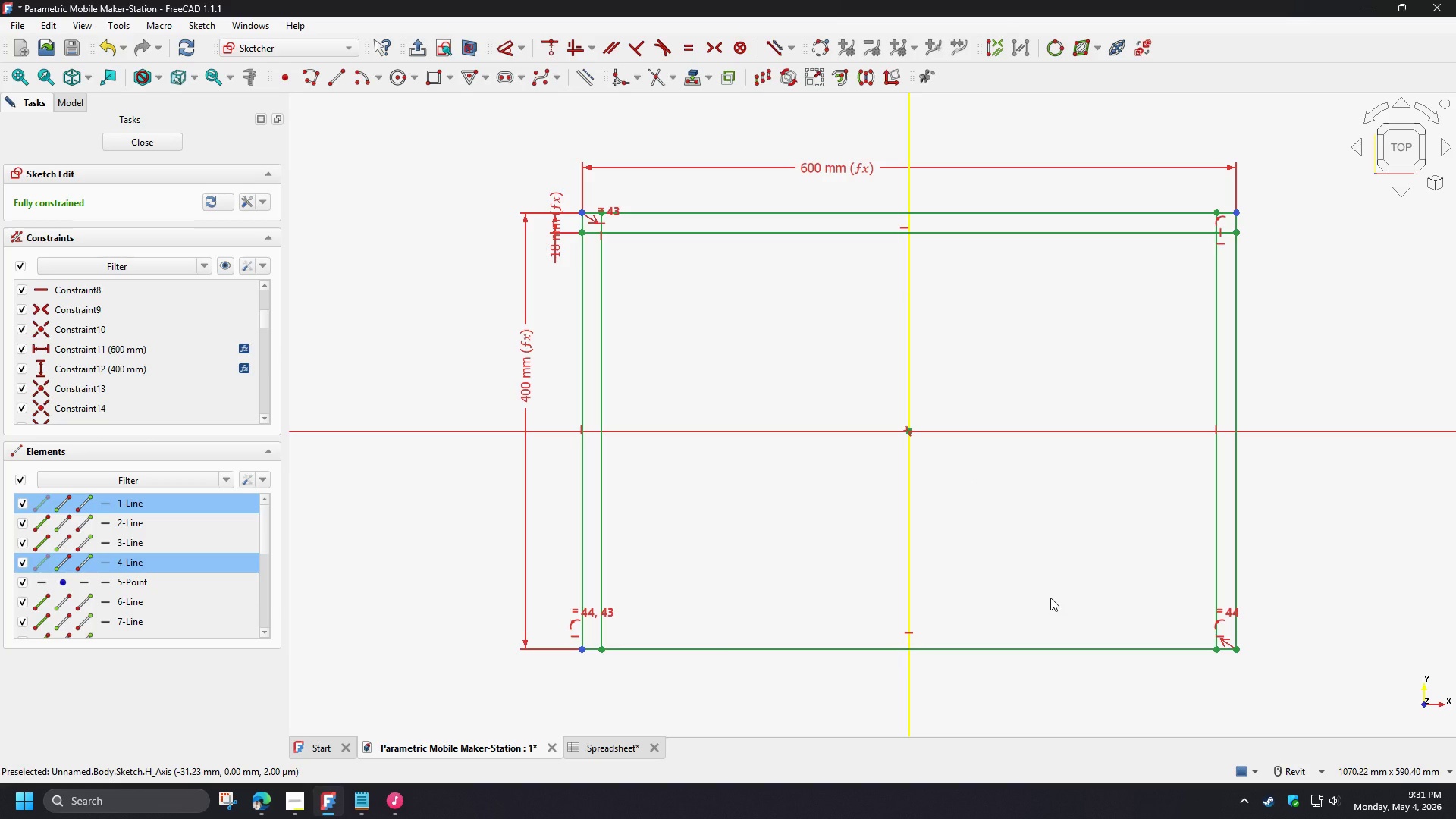 
wait(7.88)
 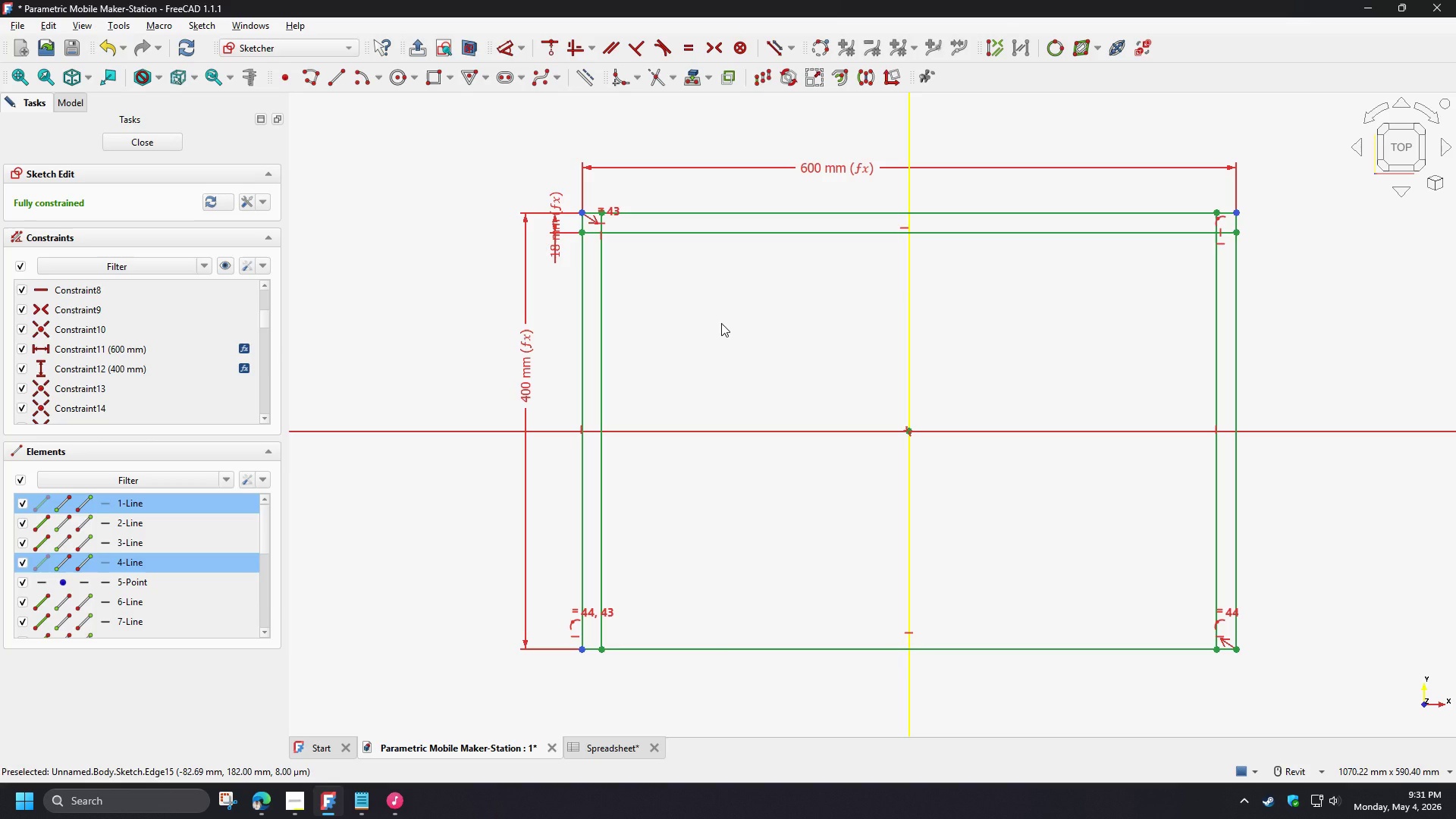 
left_click([1026, 540])
 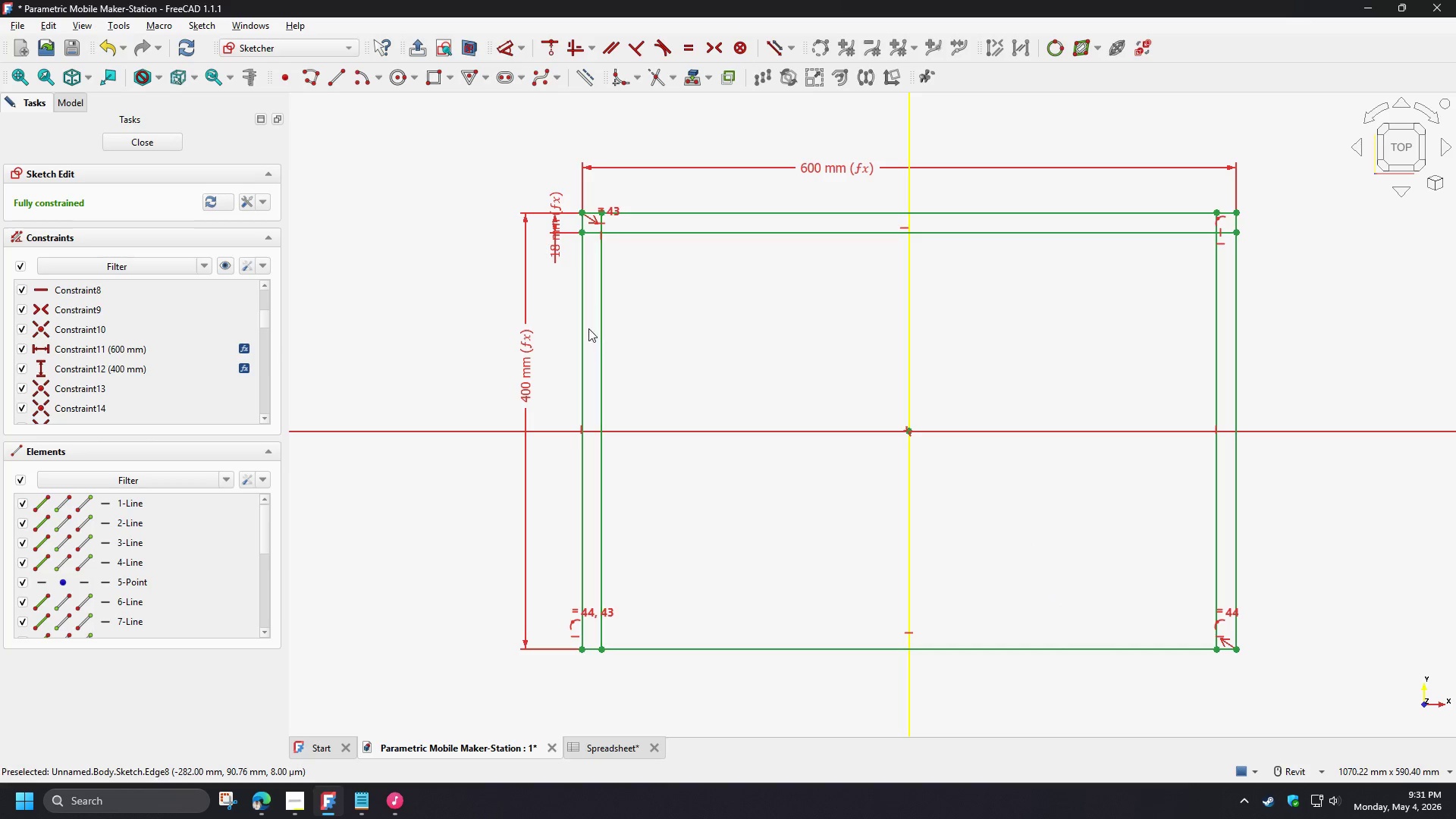 
left_click_drag(start_coordinate=[582, 326], to_coordinate=[688, 331])
 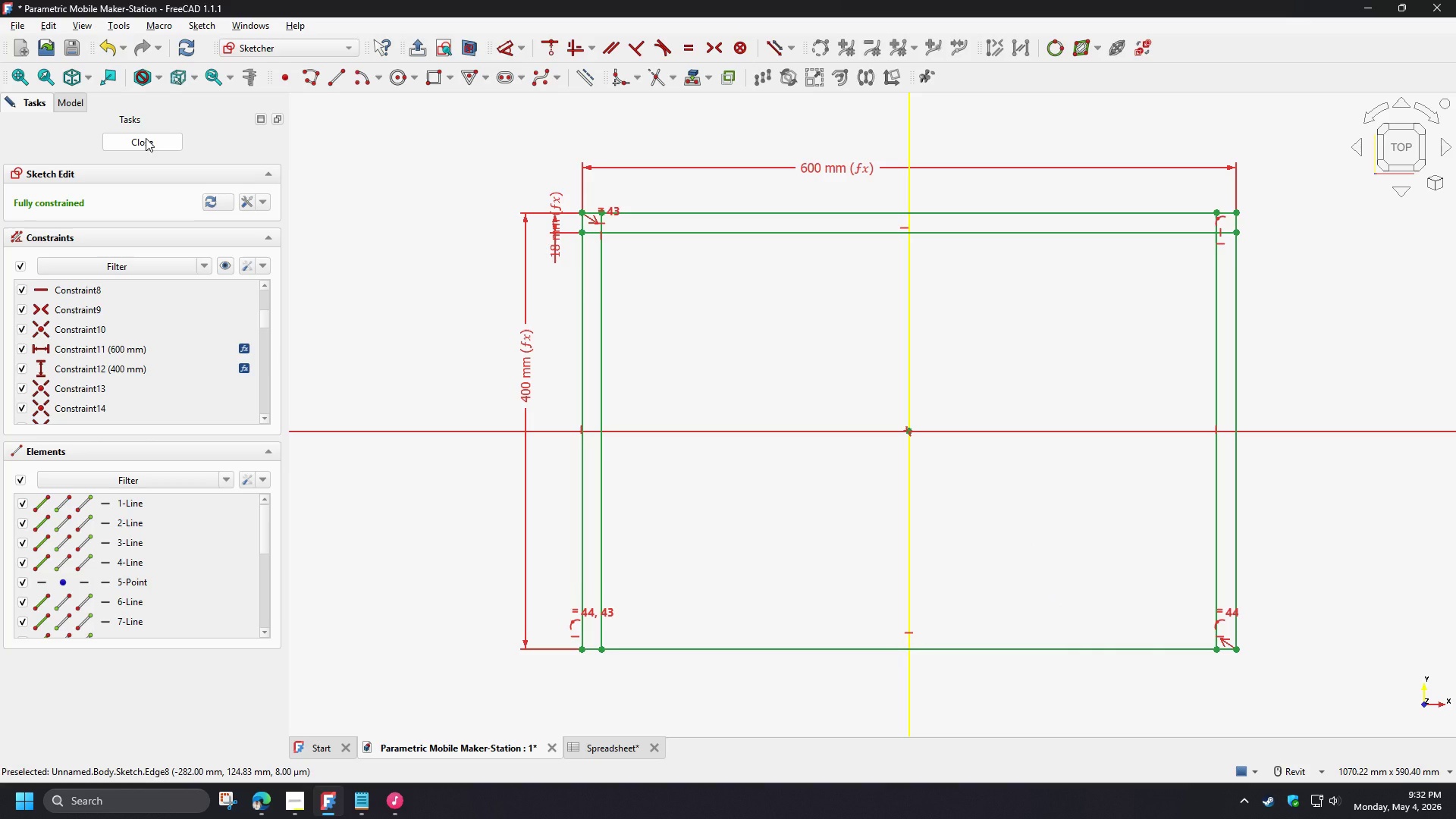 
wait(10.42)
 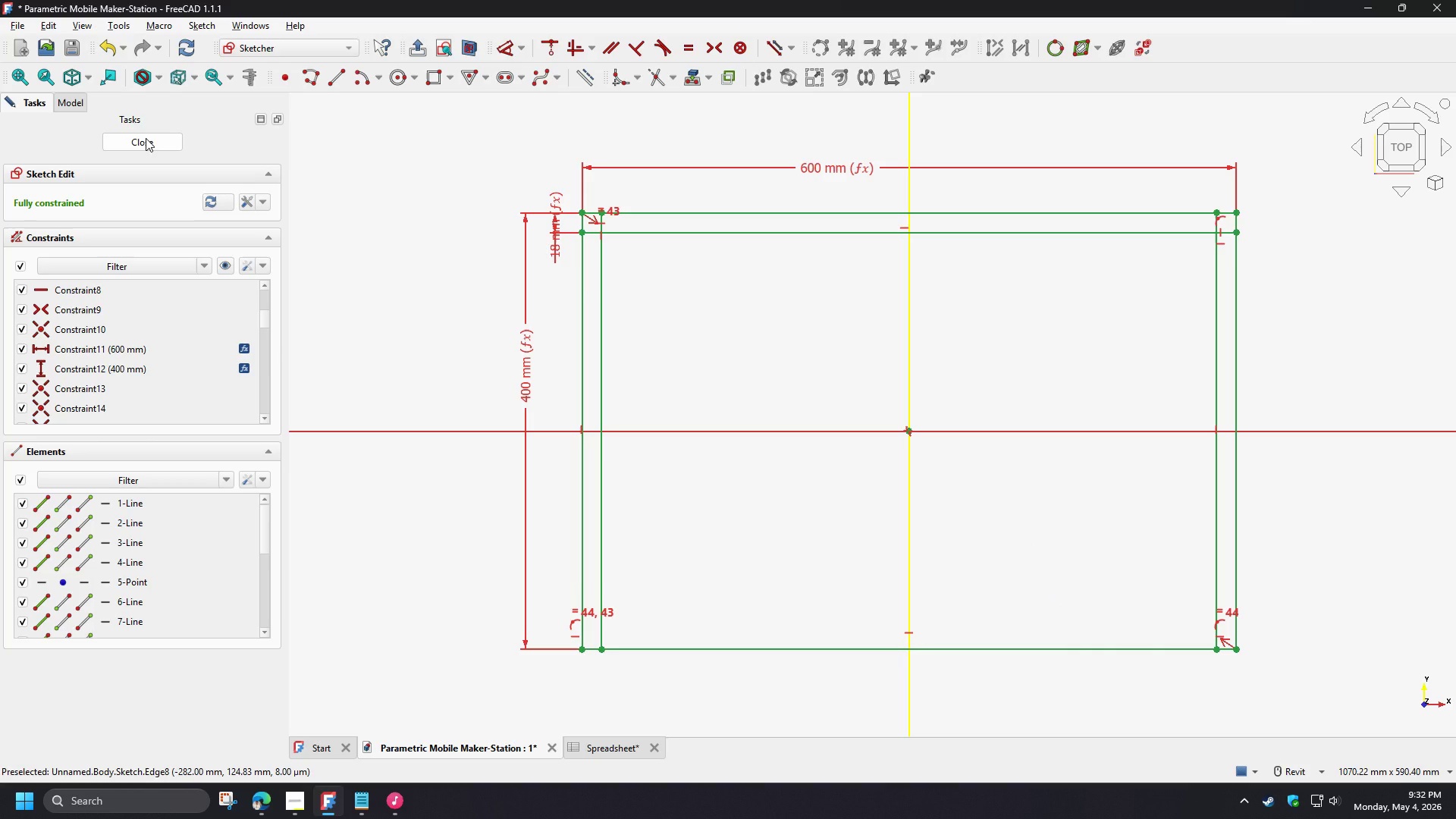 
left_click([655, 337])
 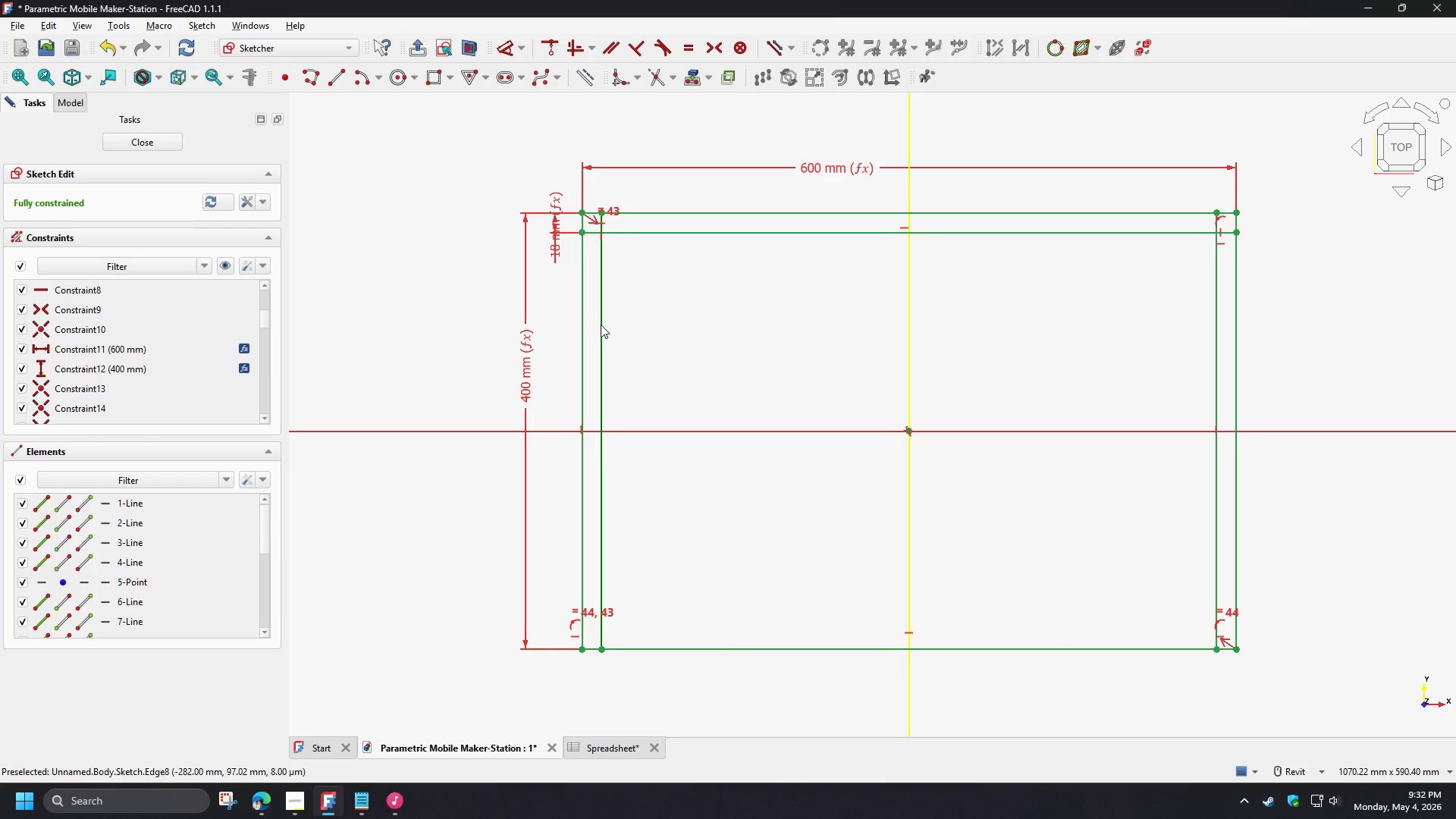 
wait(17.38)
 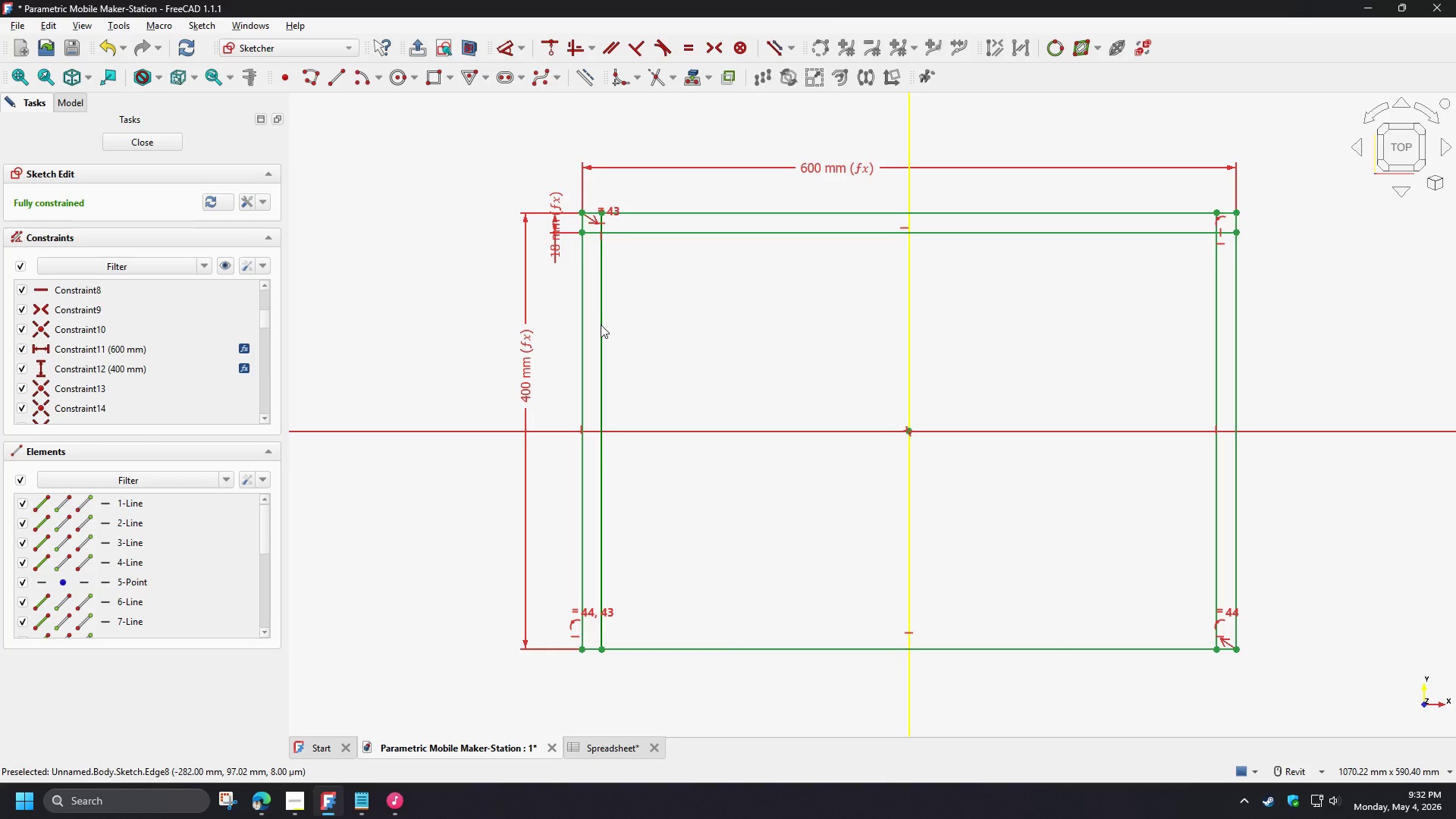 
left_click([634, 316])
 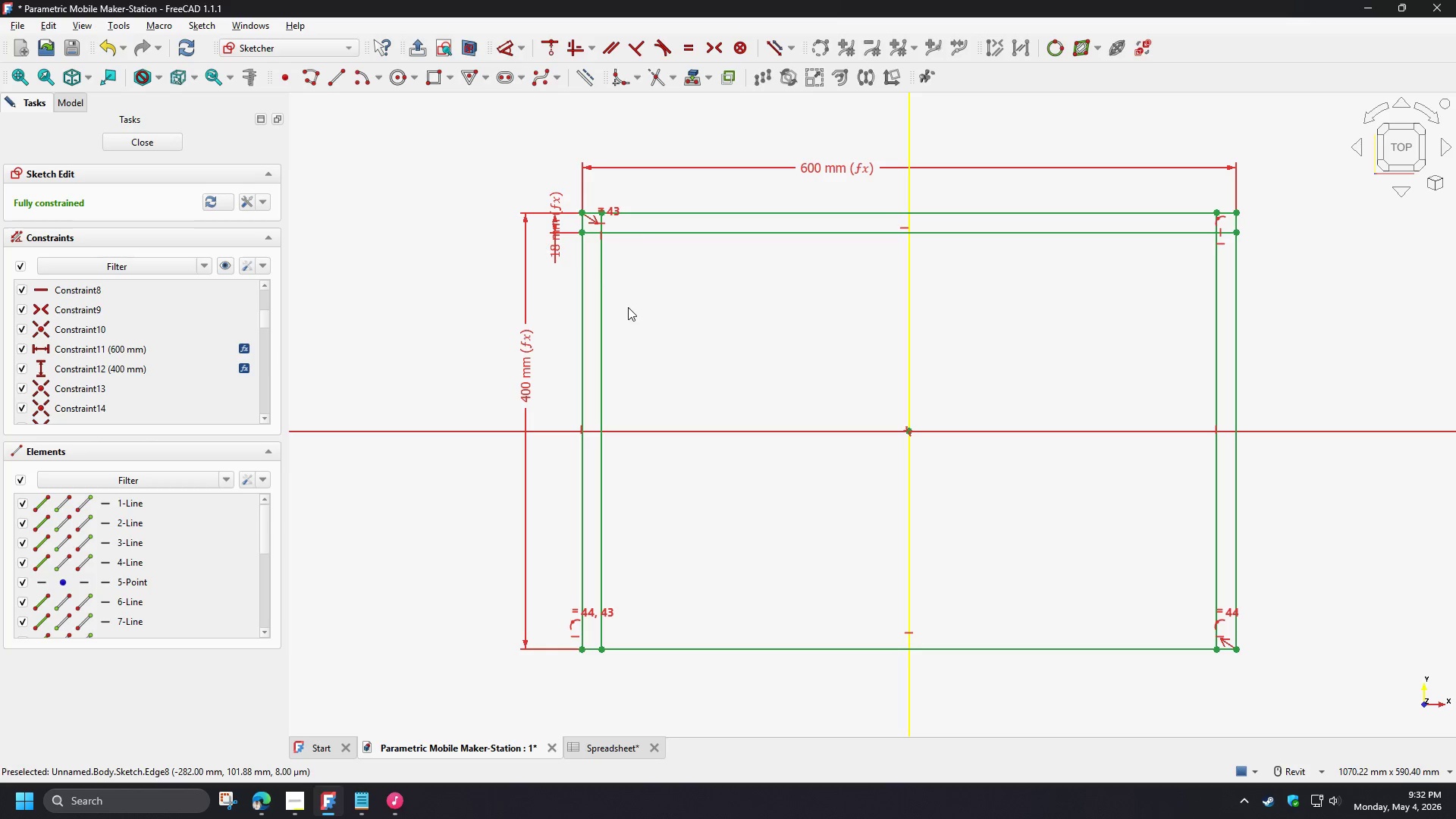 
wait(5.27)
 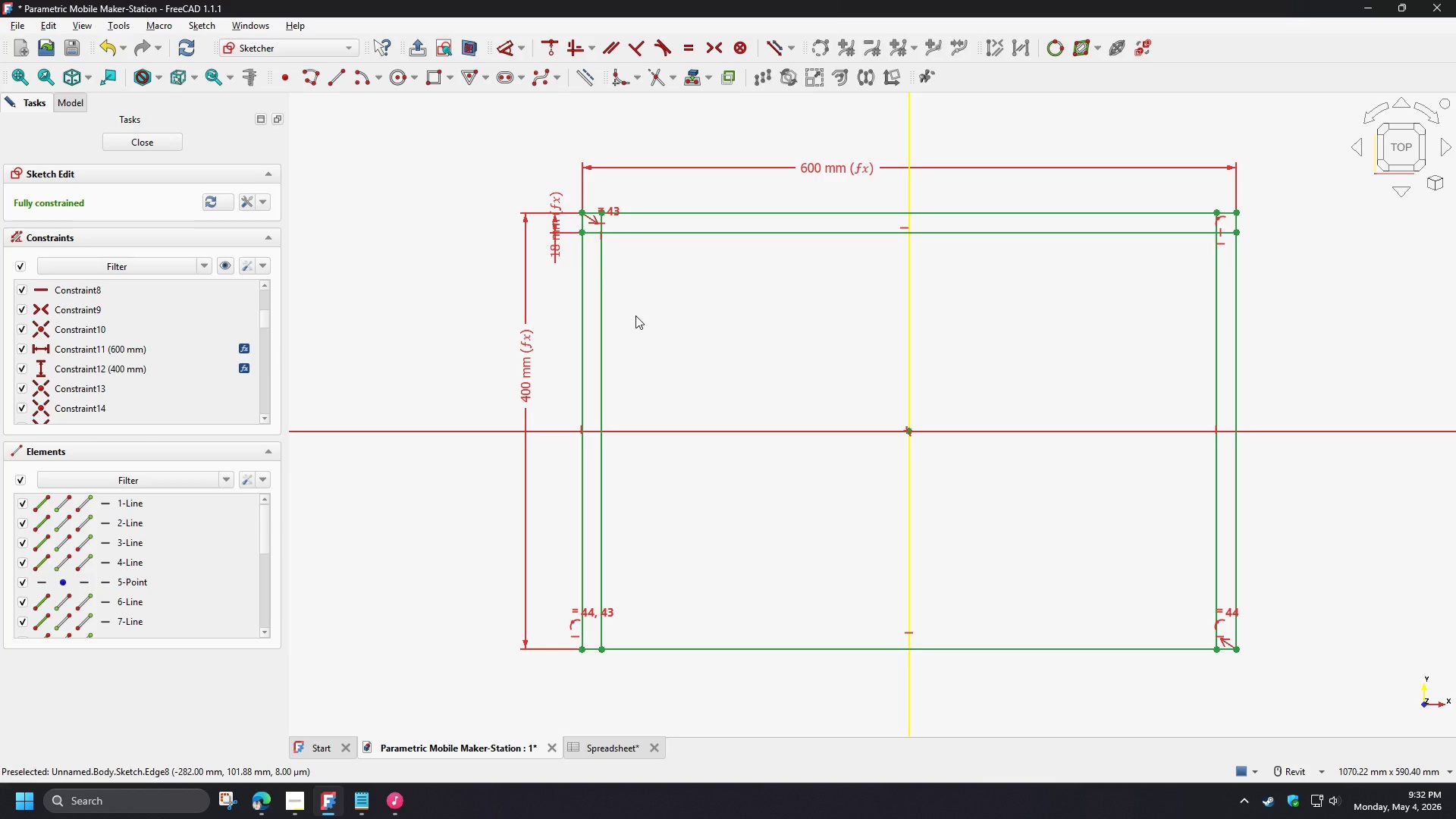 
left_click([584, 273])
 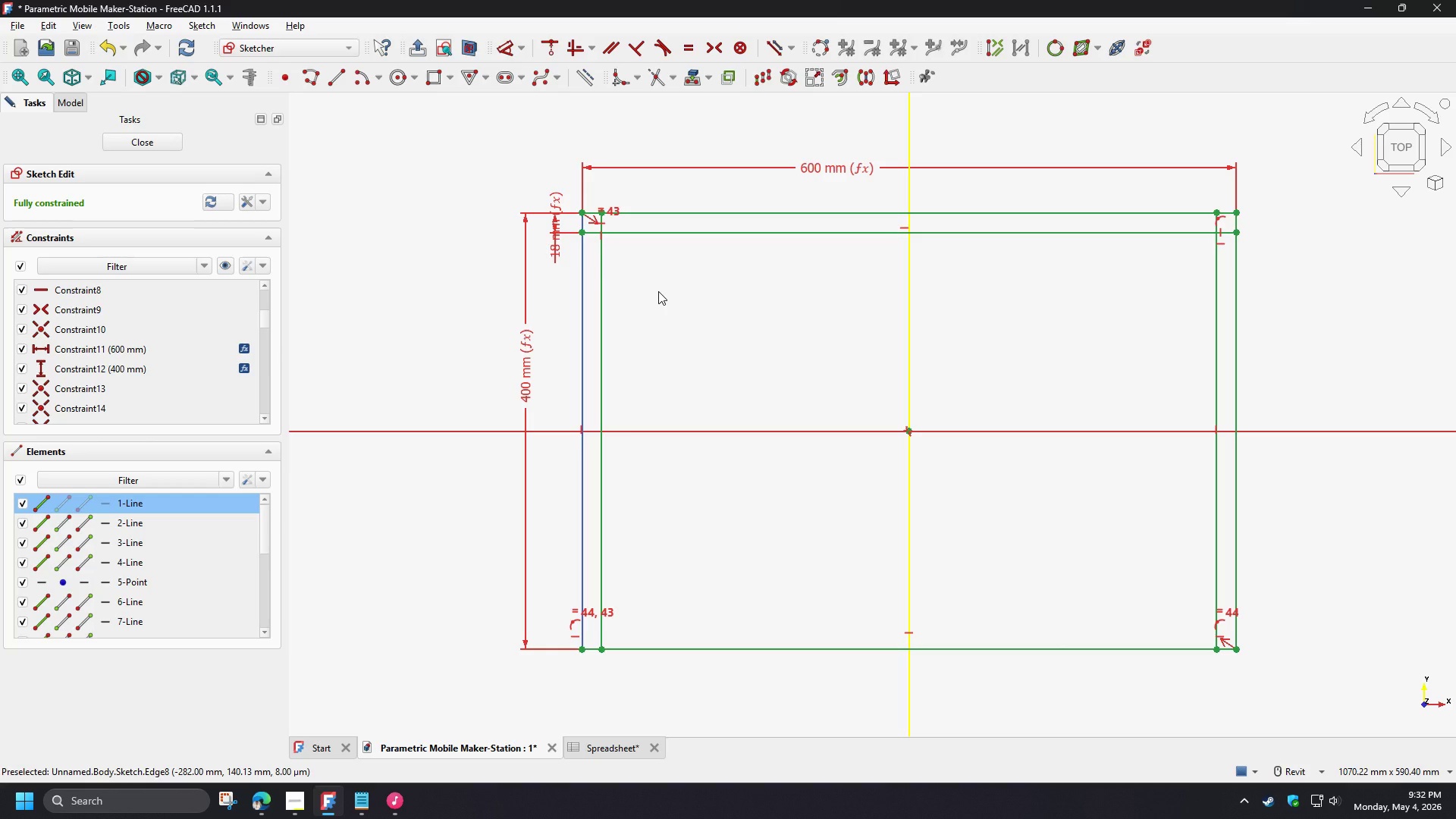 
key(Delete)
 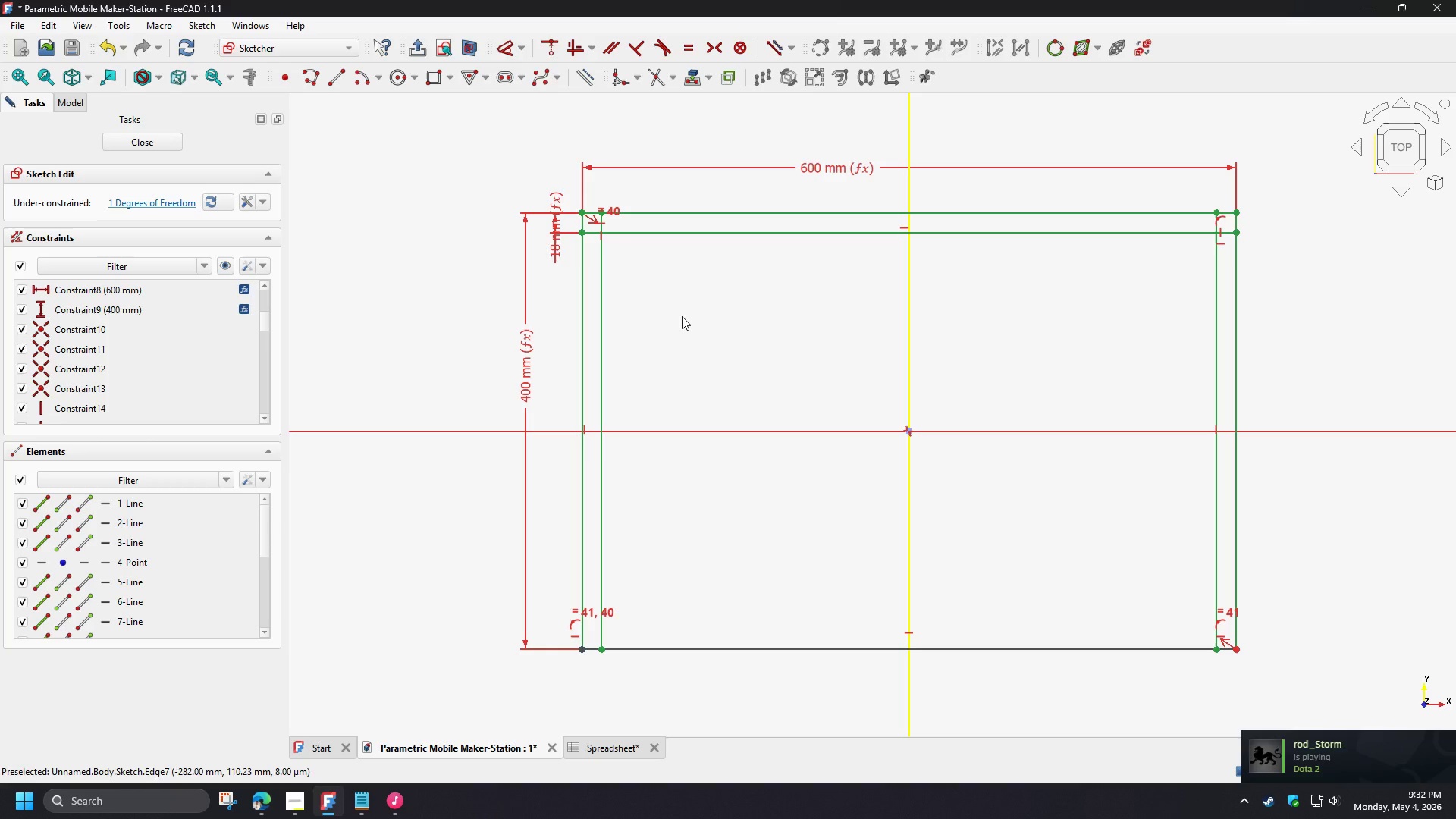 
key(Control+Z)
 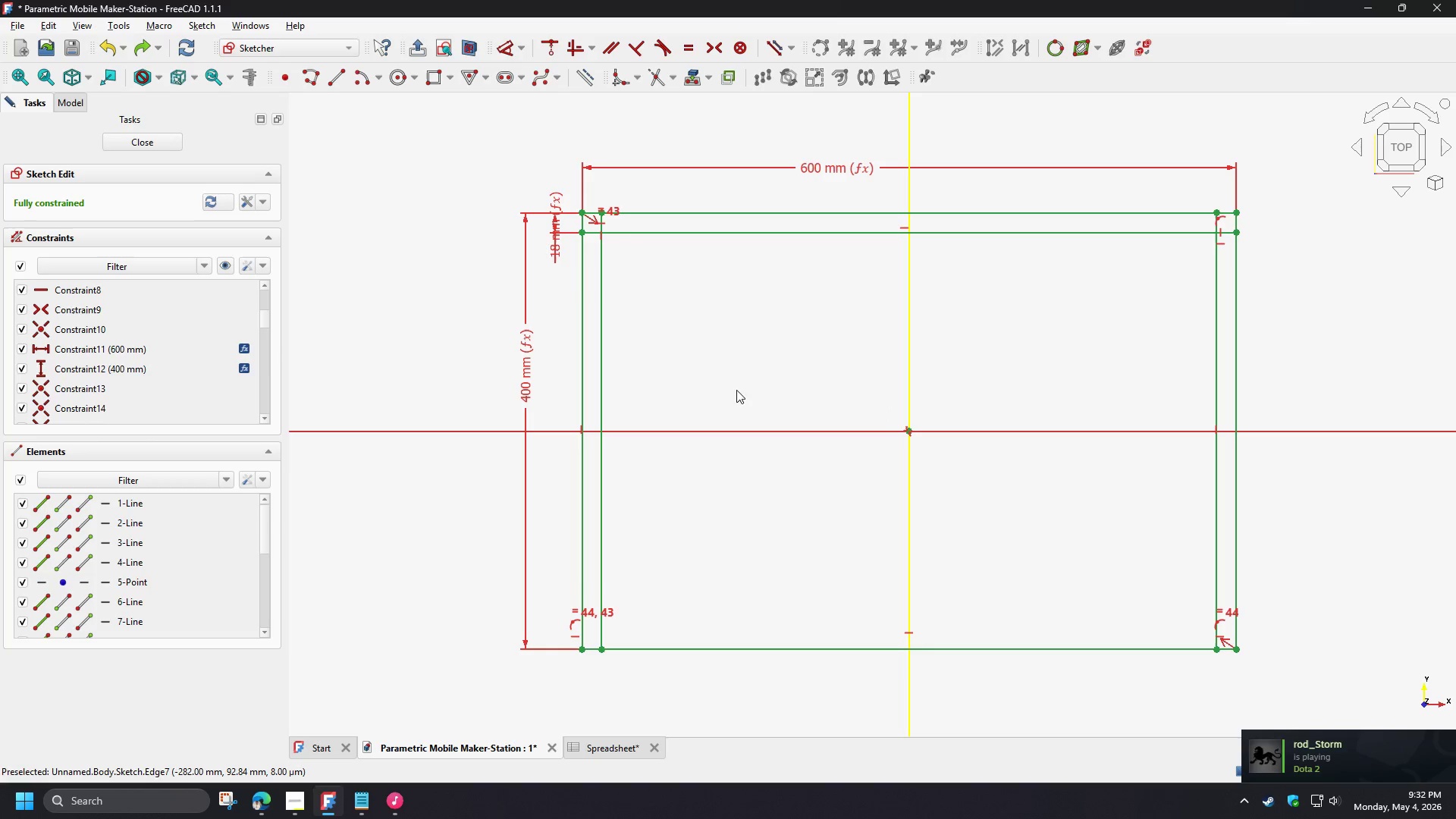 
key(Control+Z)
 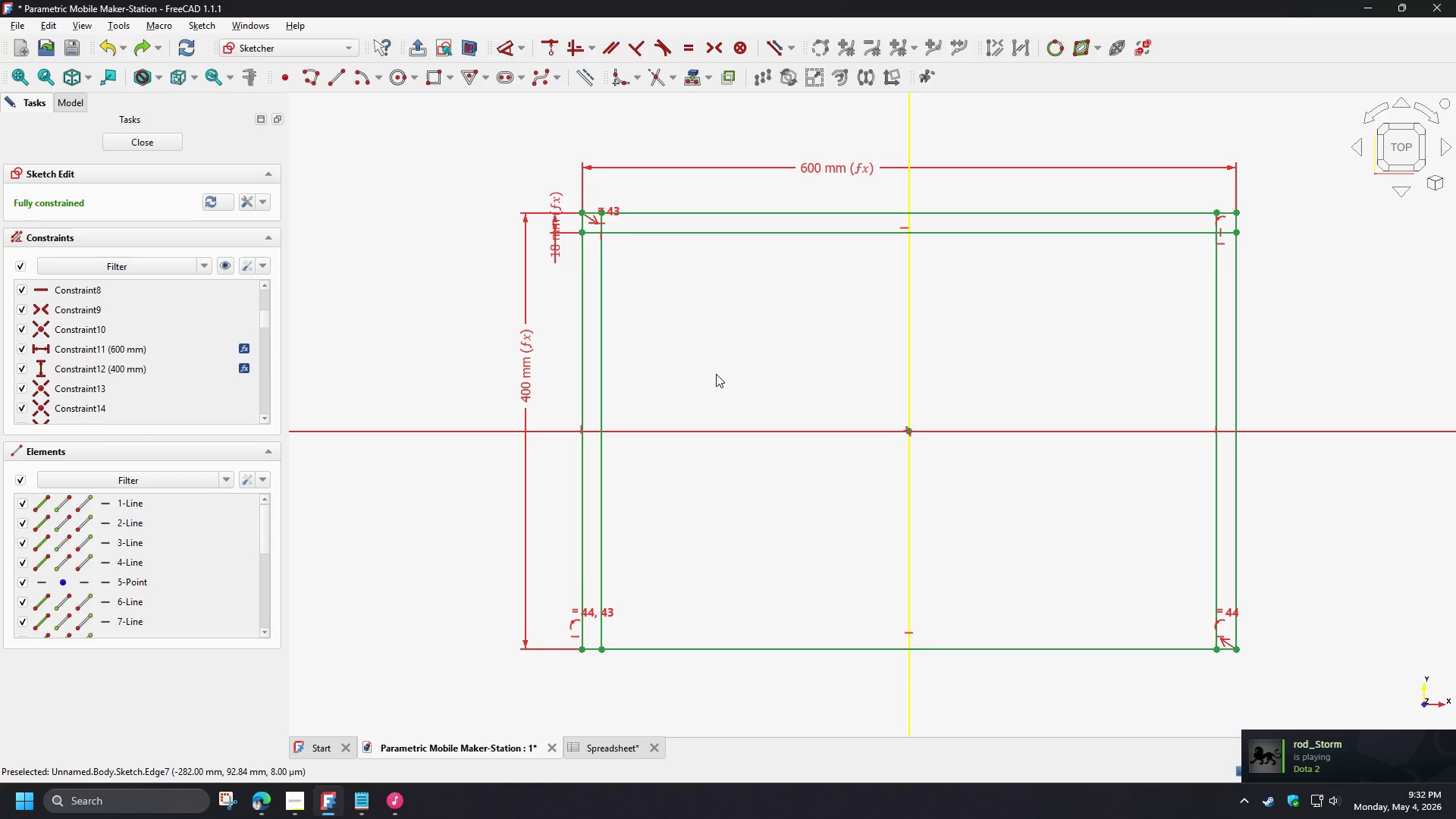 
key(Control+Z)
 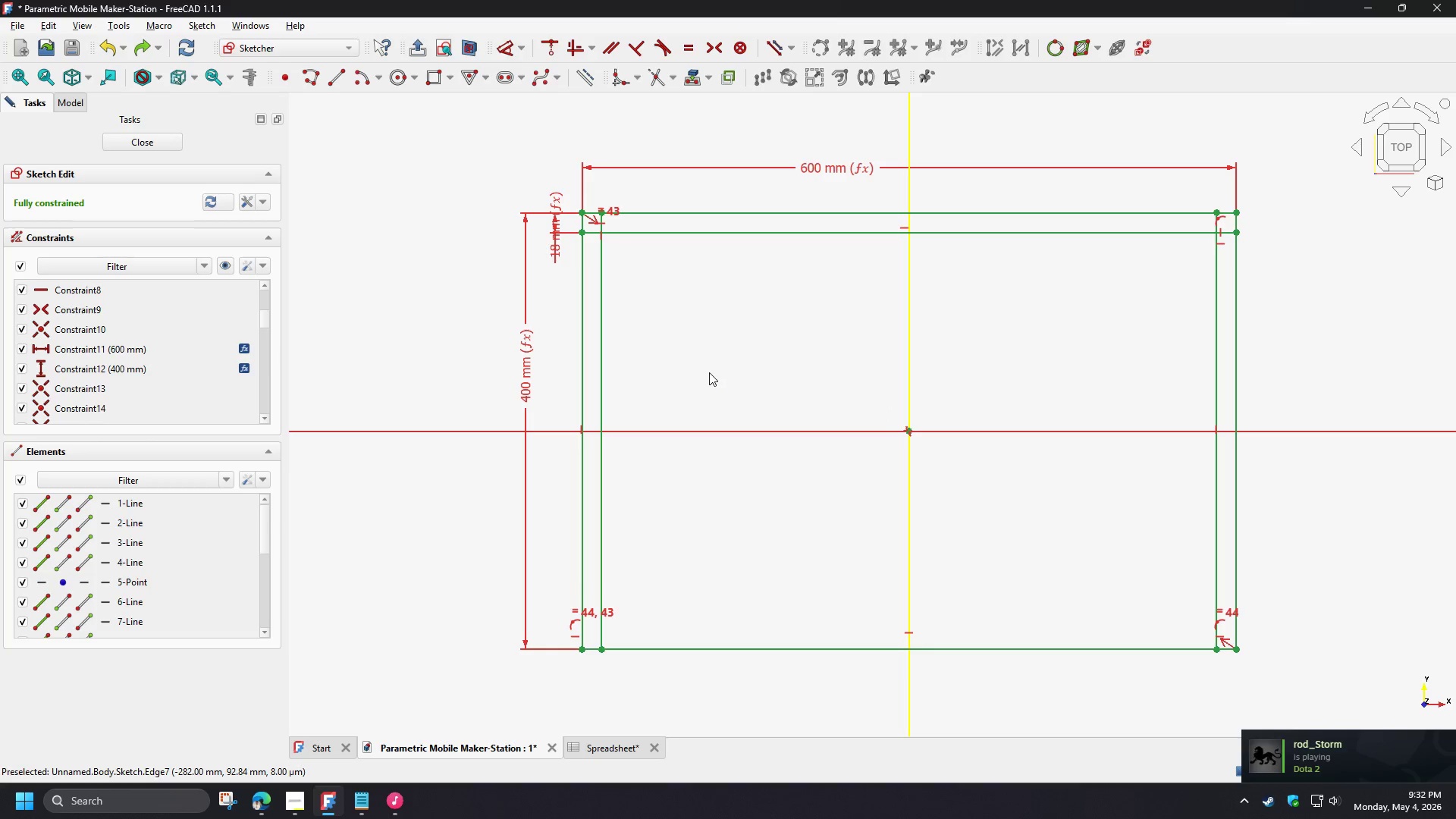 
key(Control+Z)
 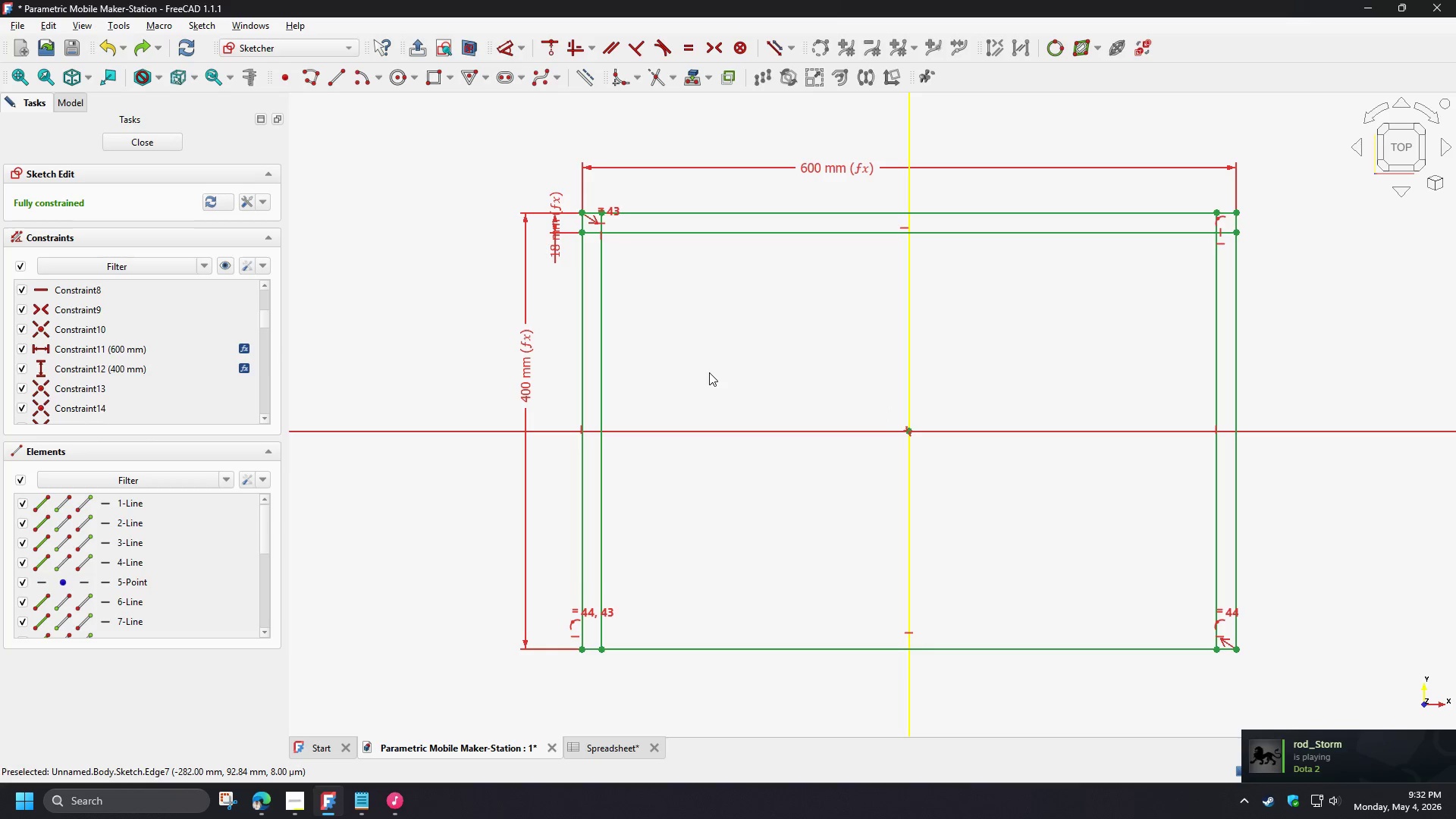 
key(Control+Z)
 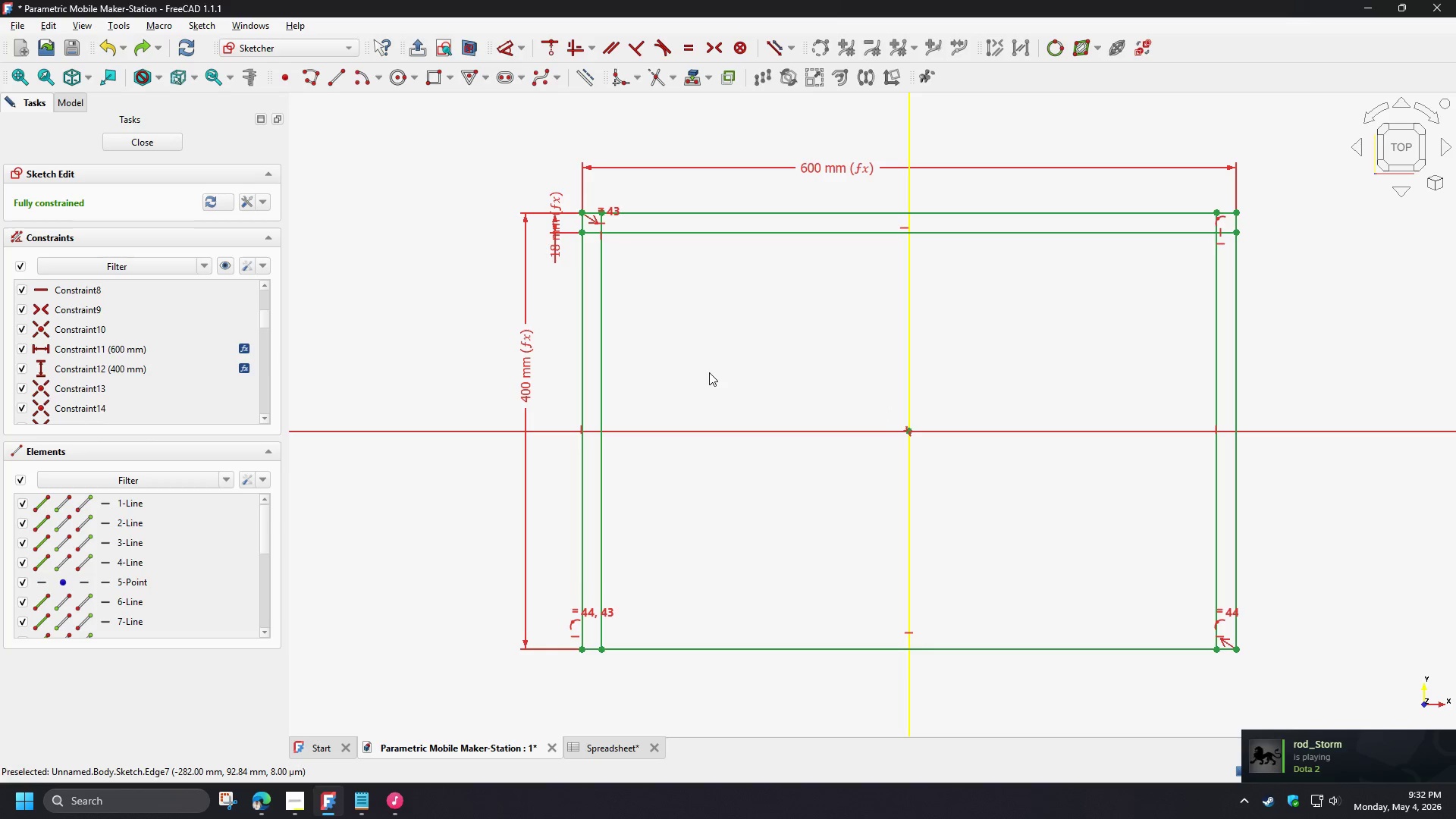 
key(Control+Z)
 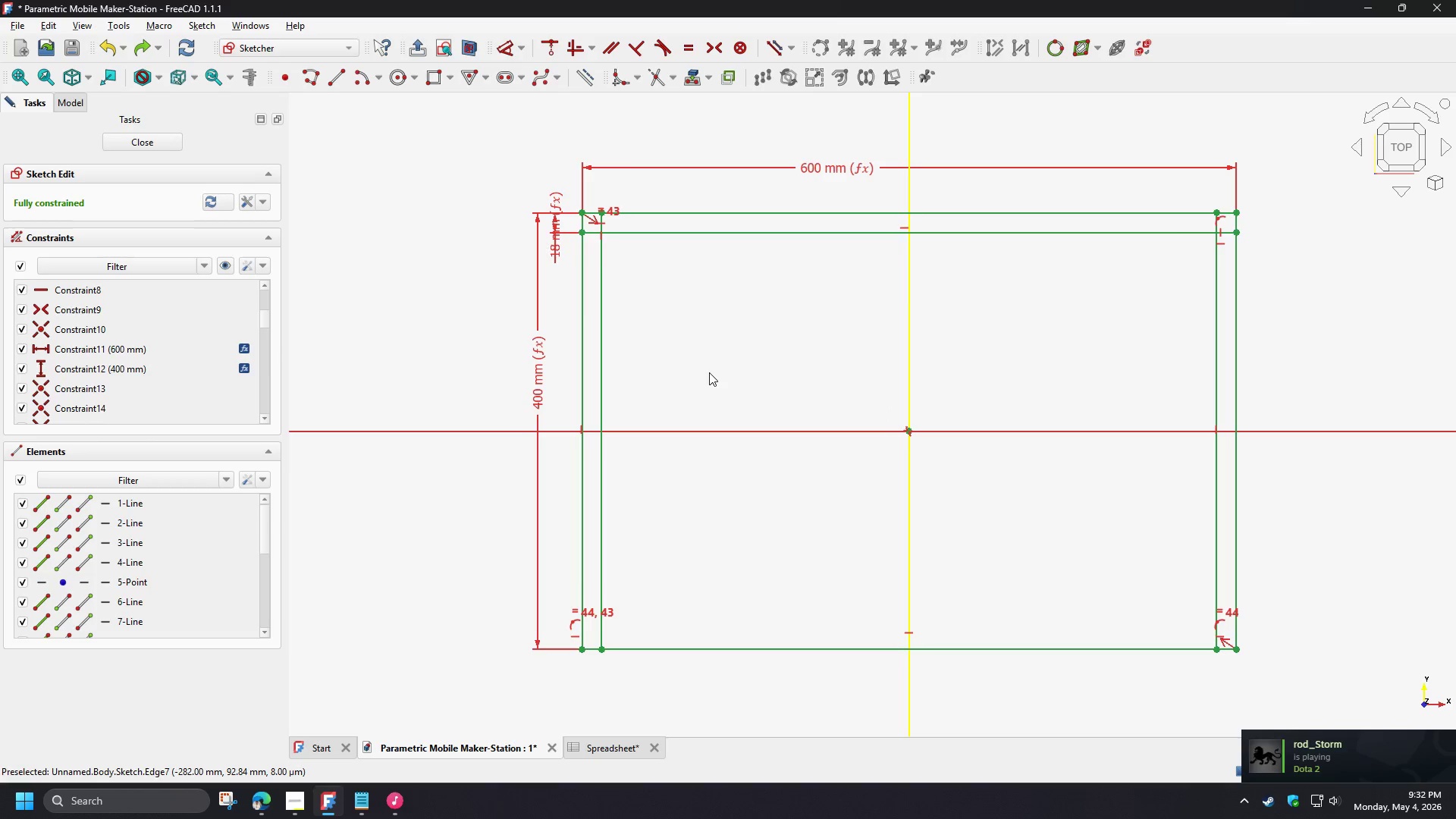 
key(Control+Z)
 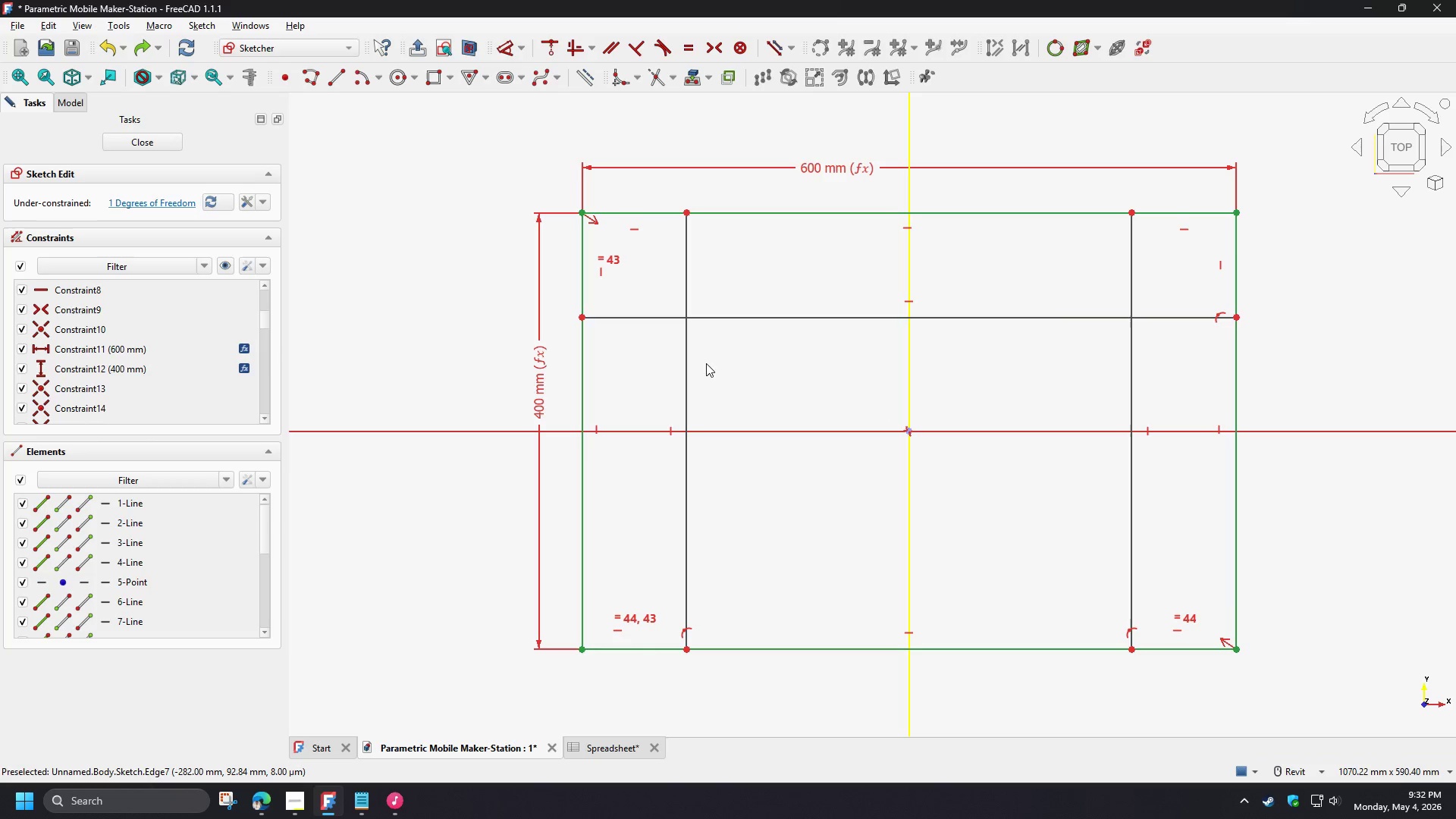 
key(Control+Z)
 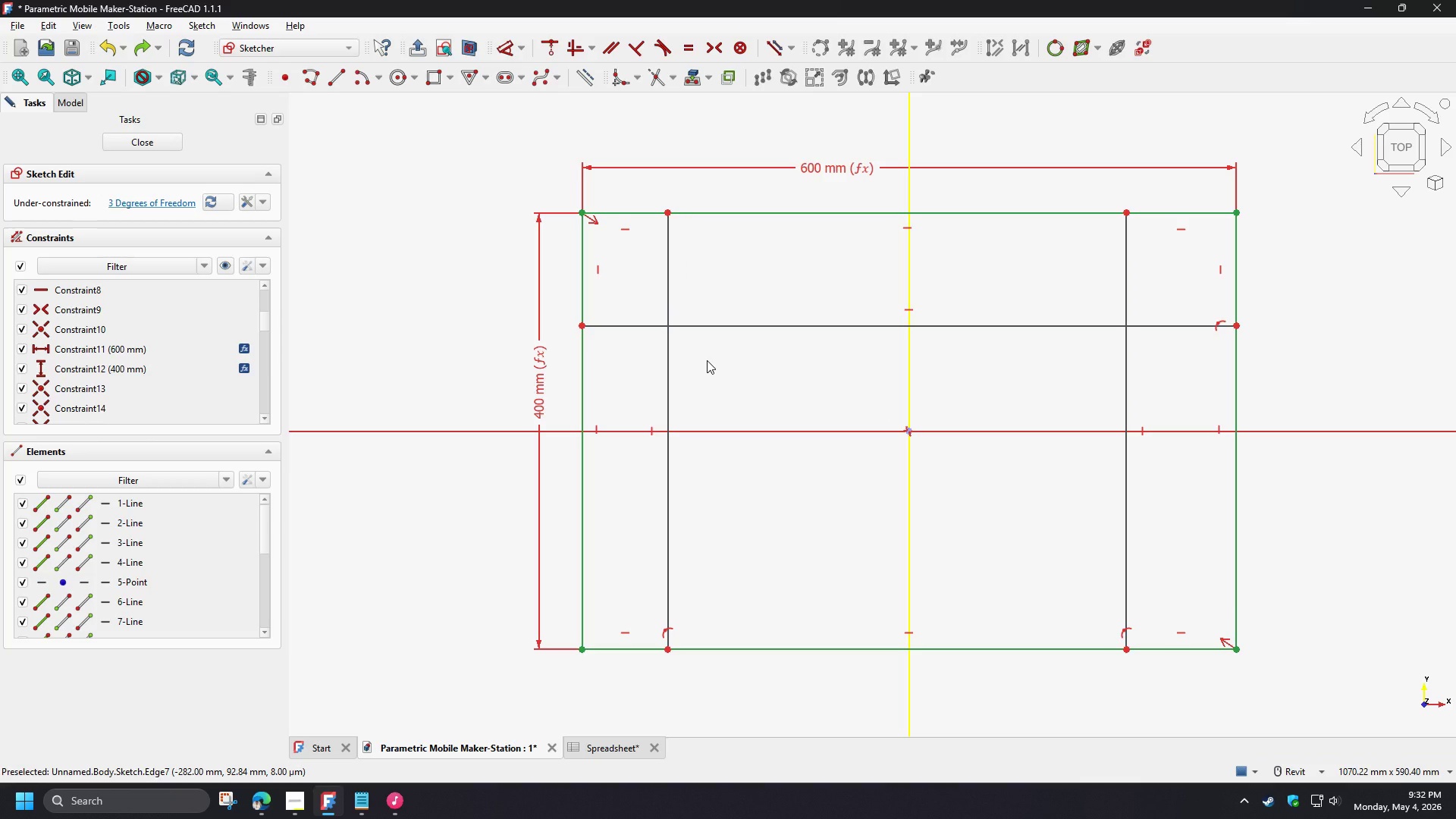 
key(Control+Z)
 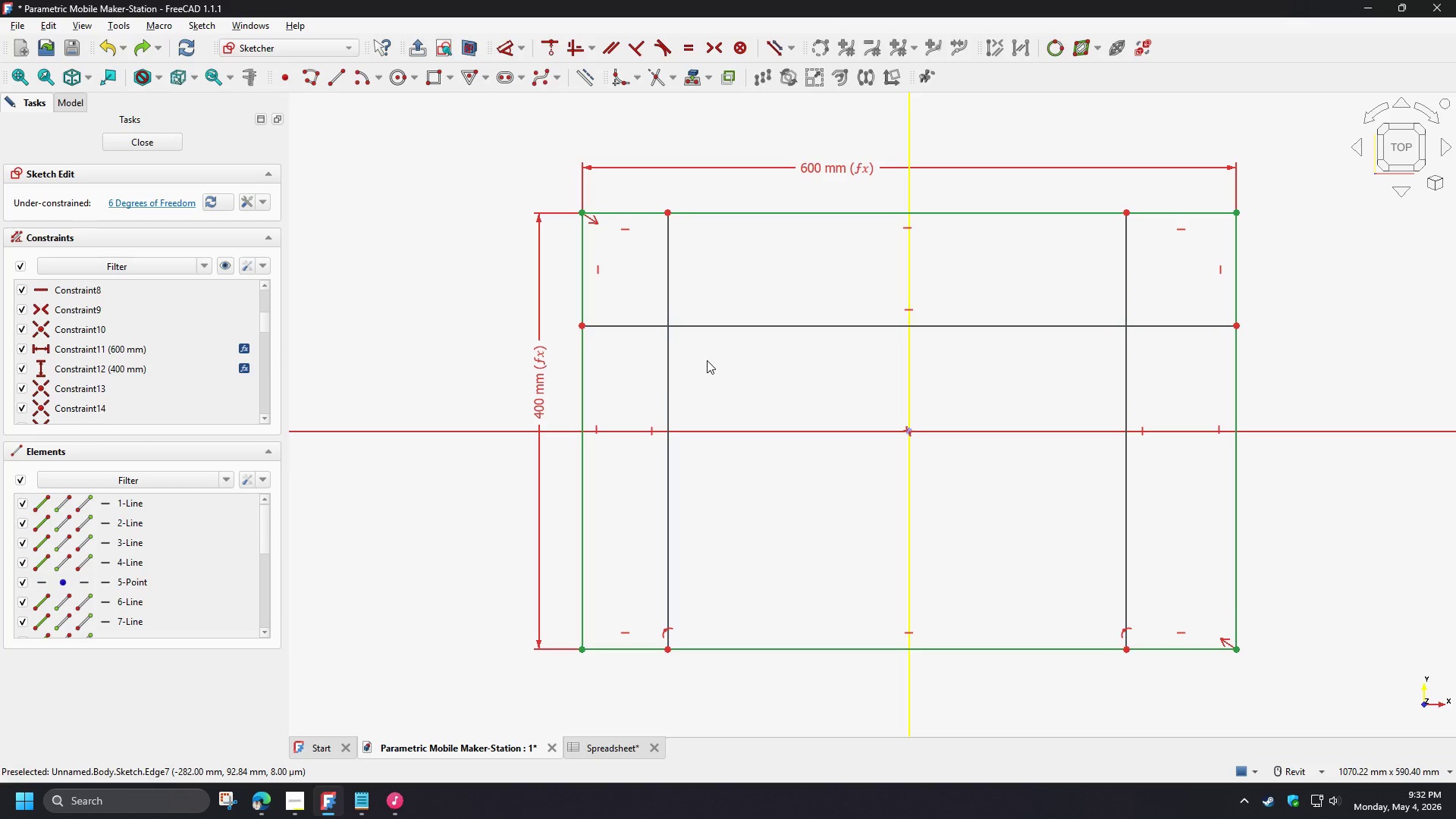 
key(Control+Z)
 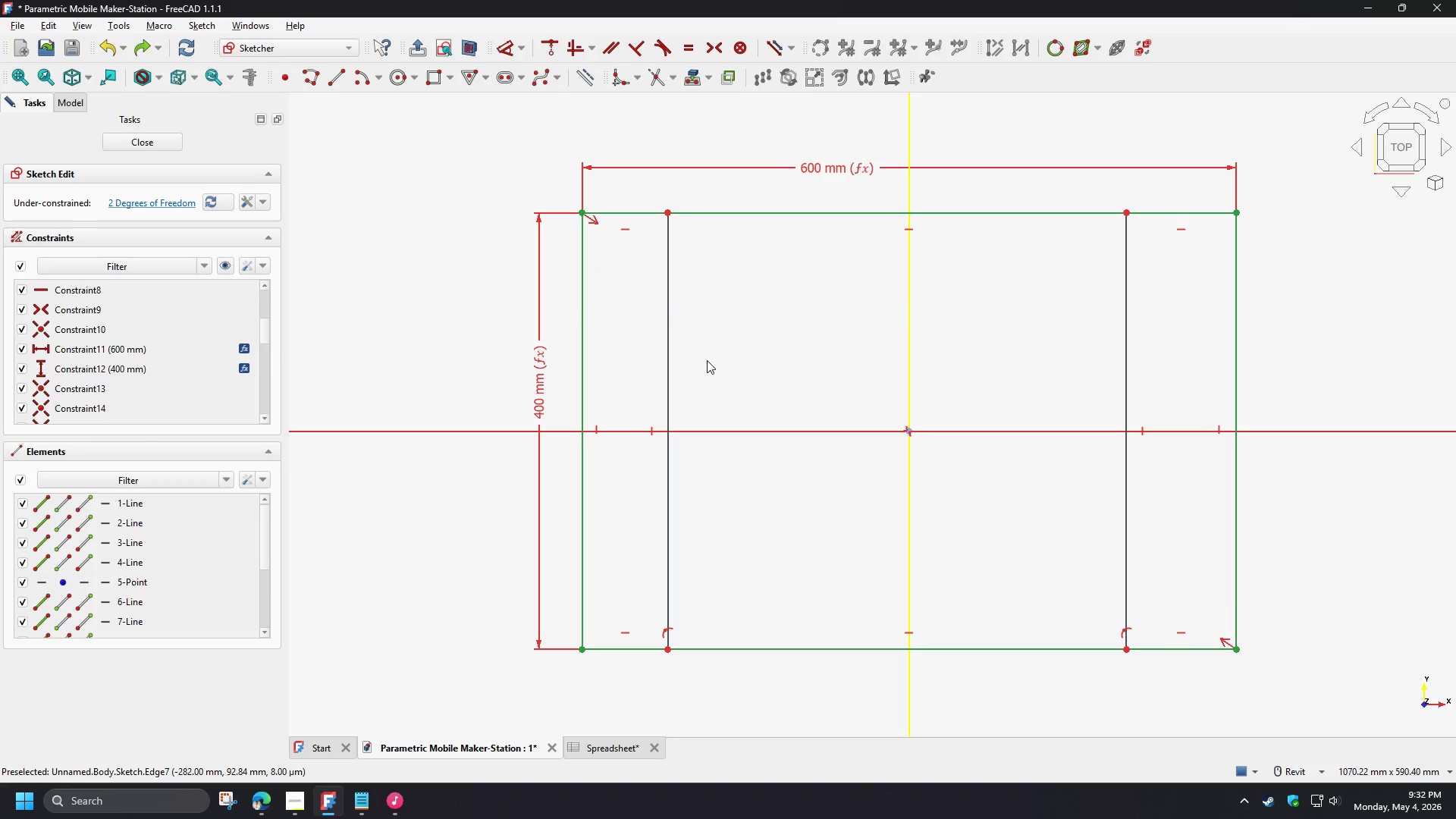 
key(Control+Z)
 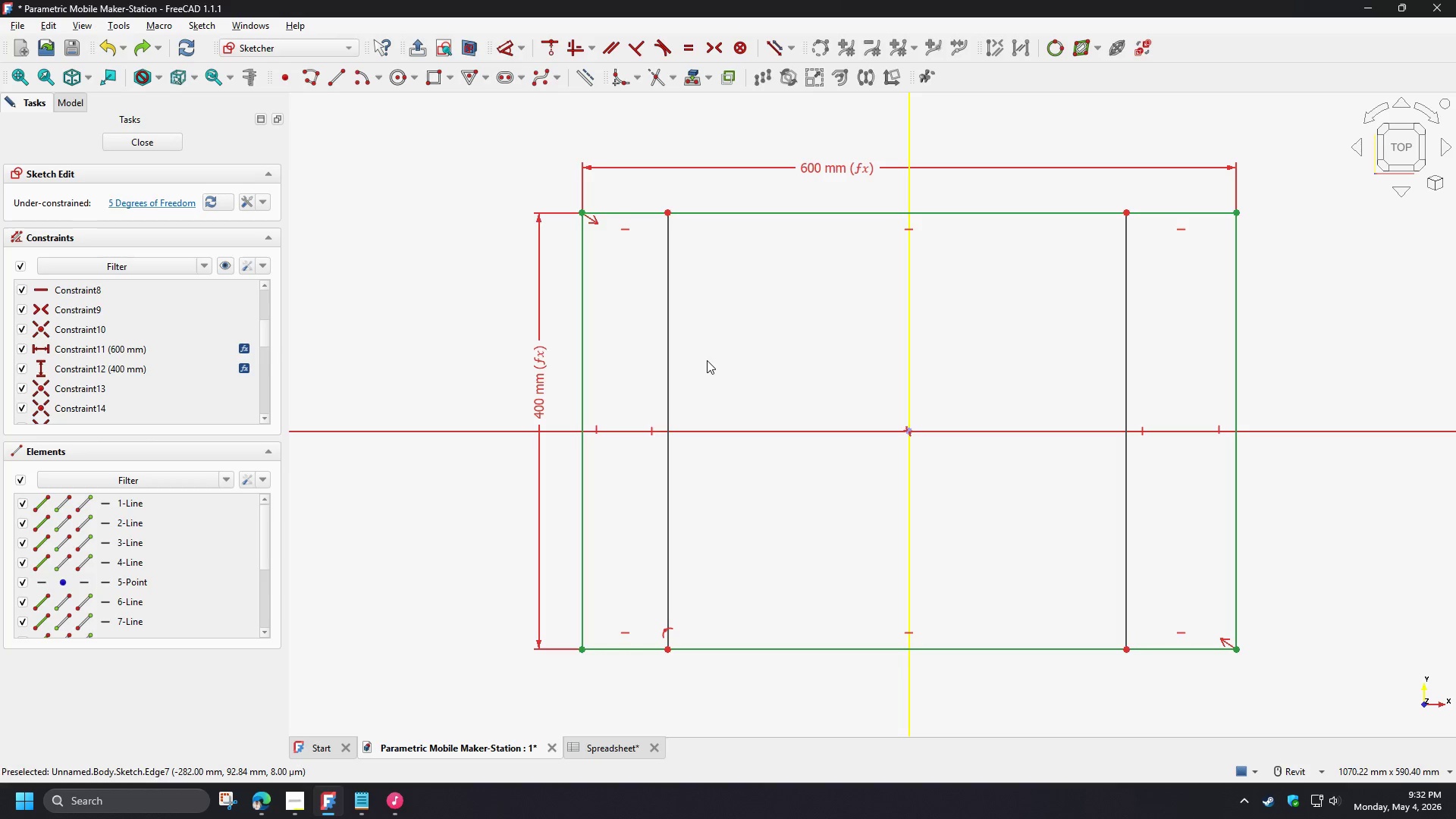 
key(Control+Z)
 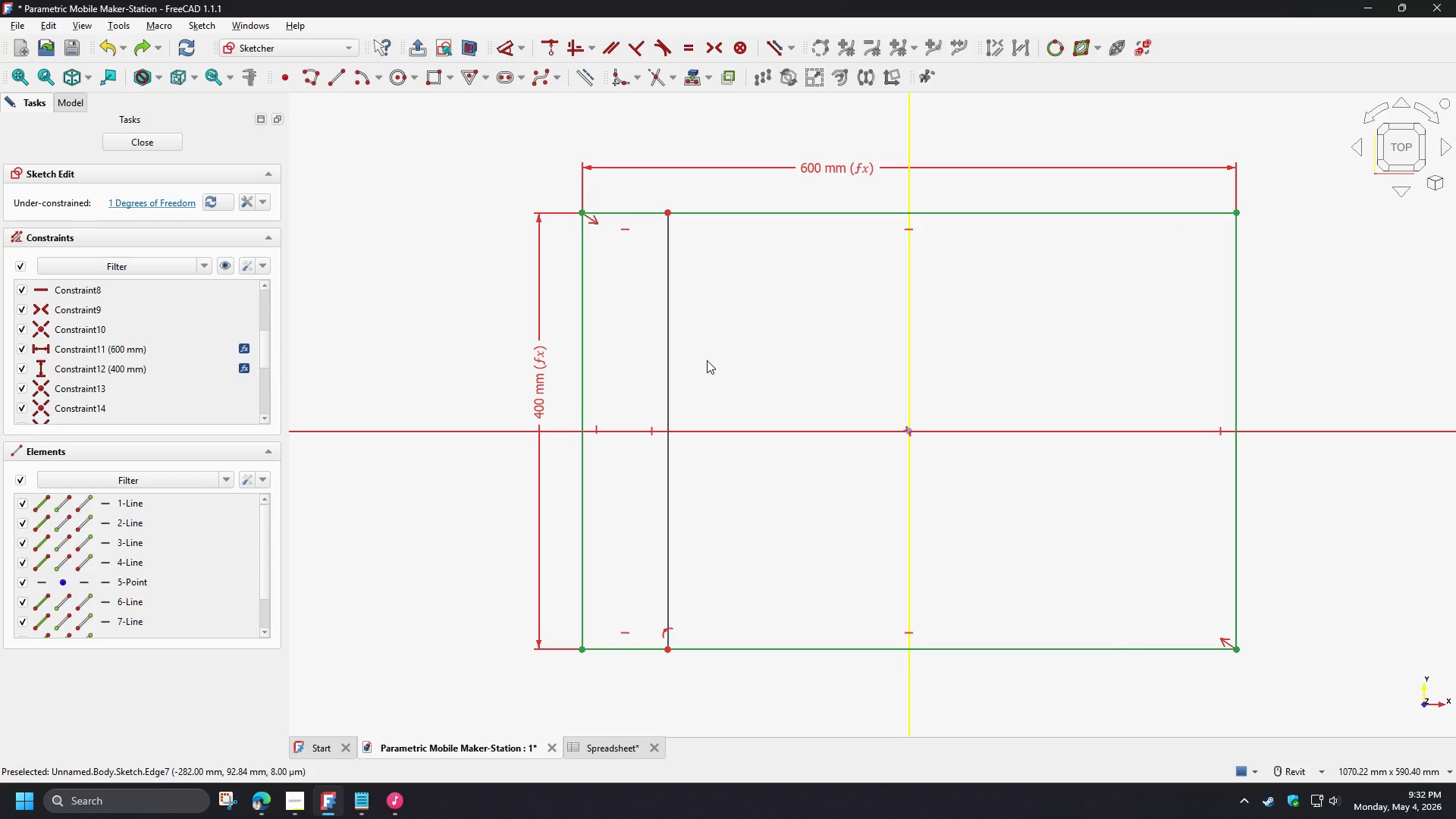 
key(Control+Z)
 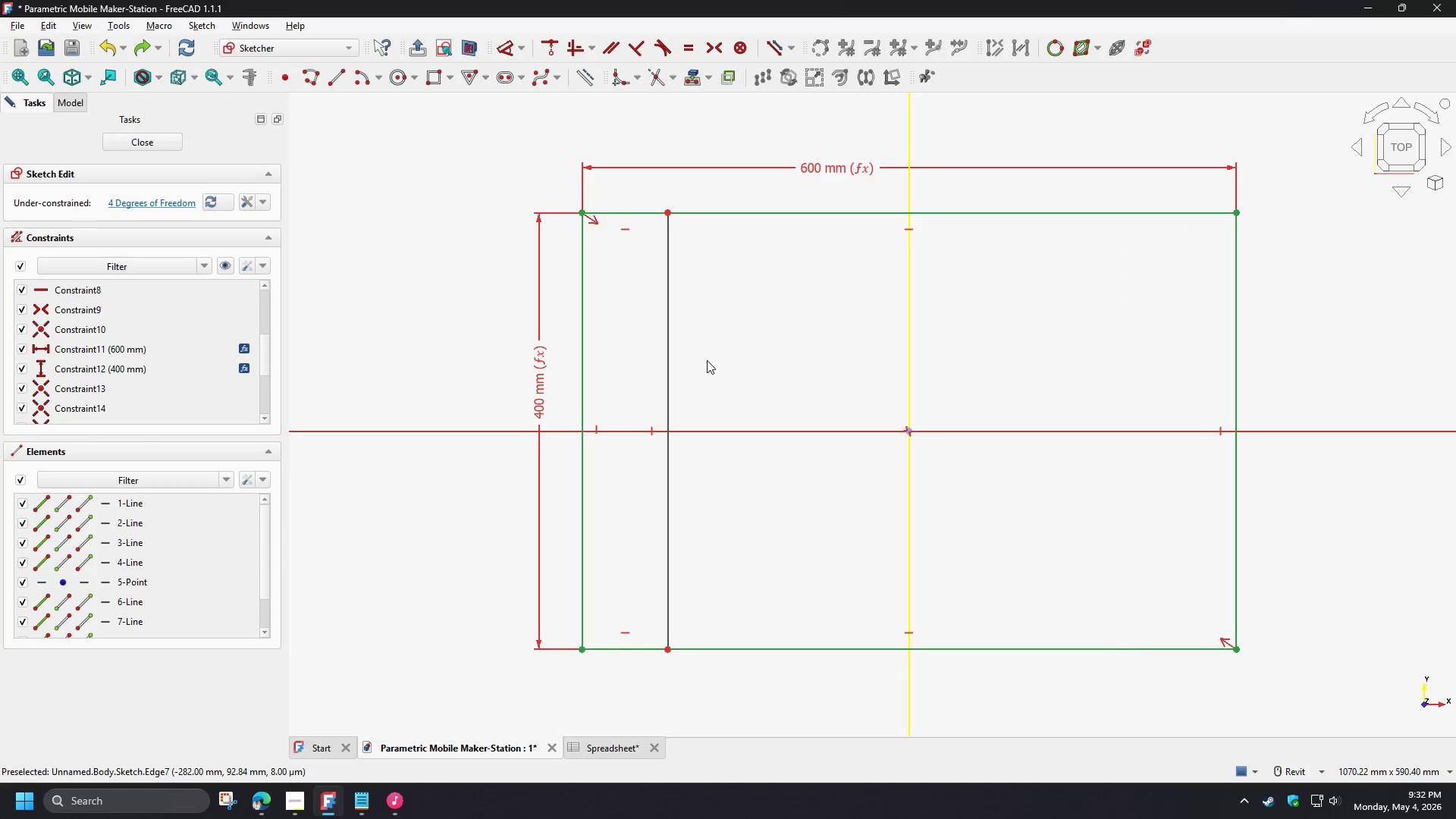 
key(Control+Z)
 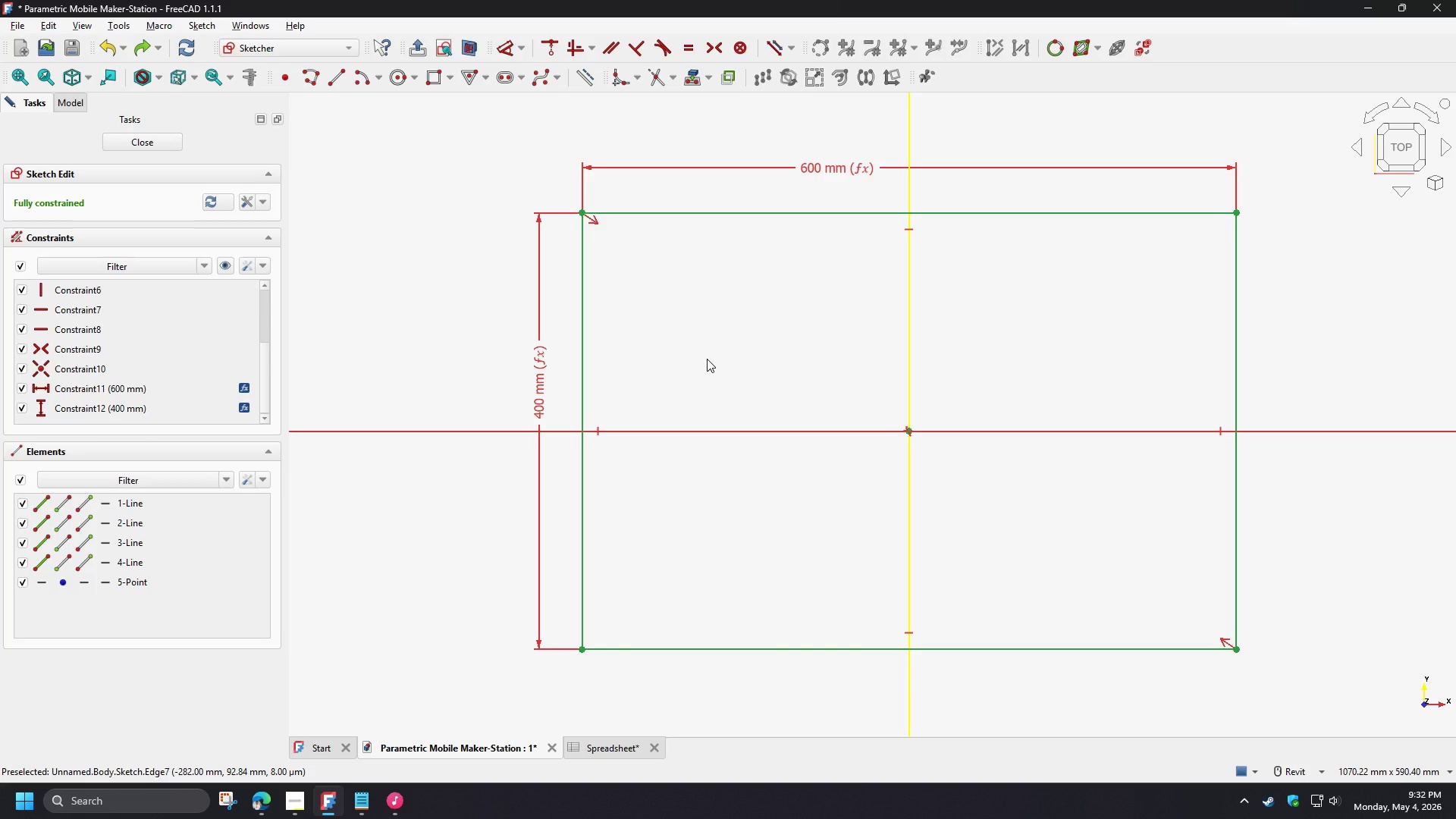 
left_click([707, 359])
 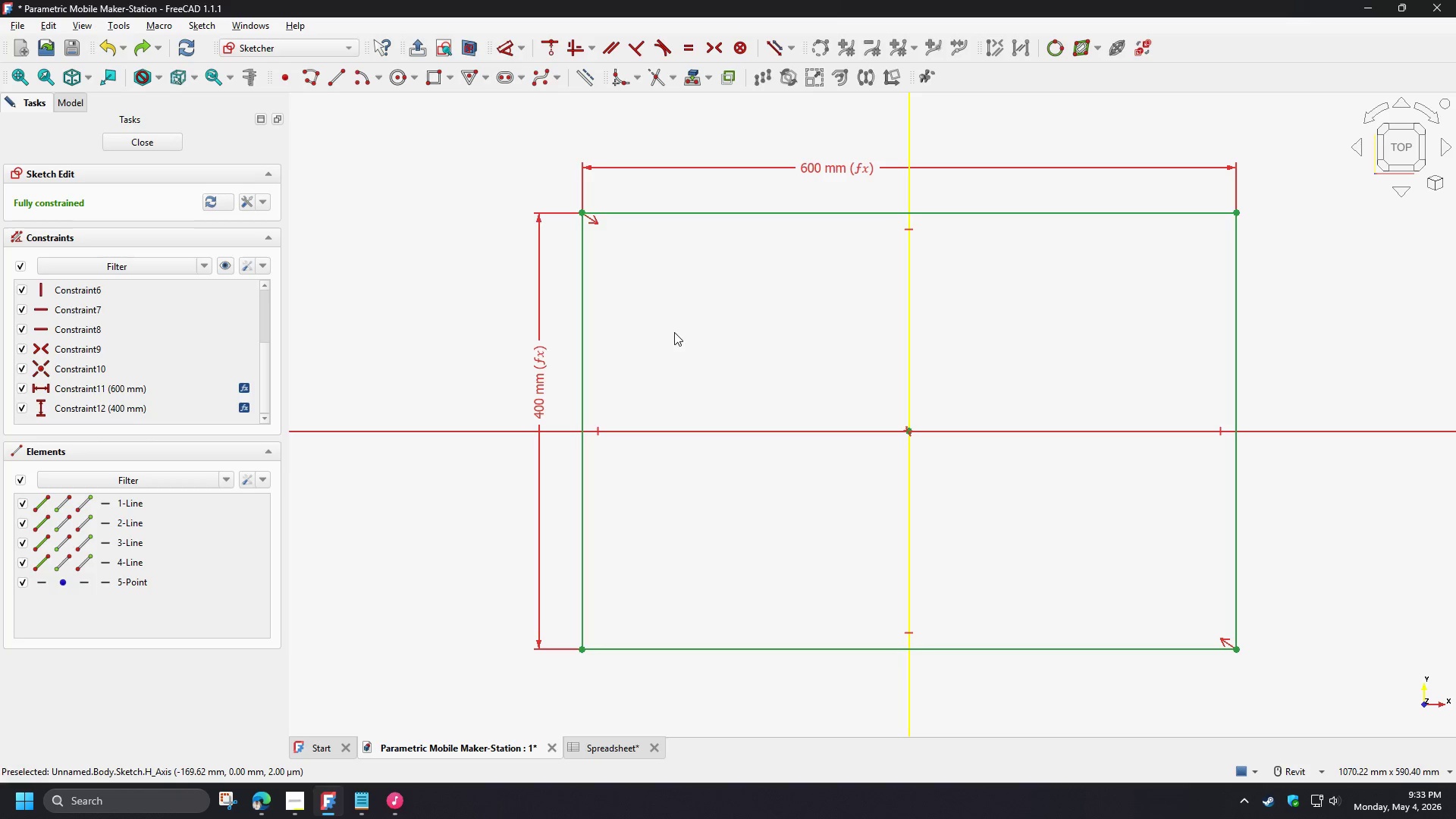 
wait(39.88)
 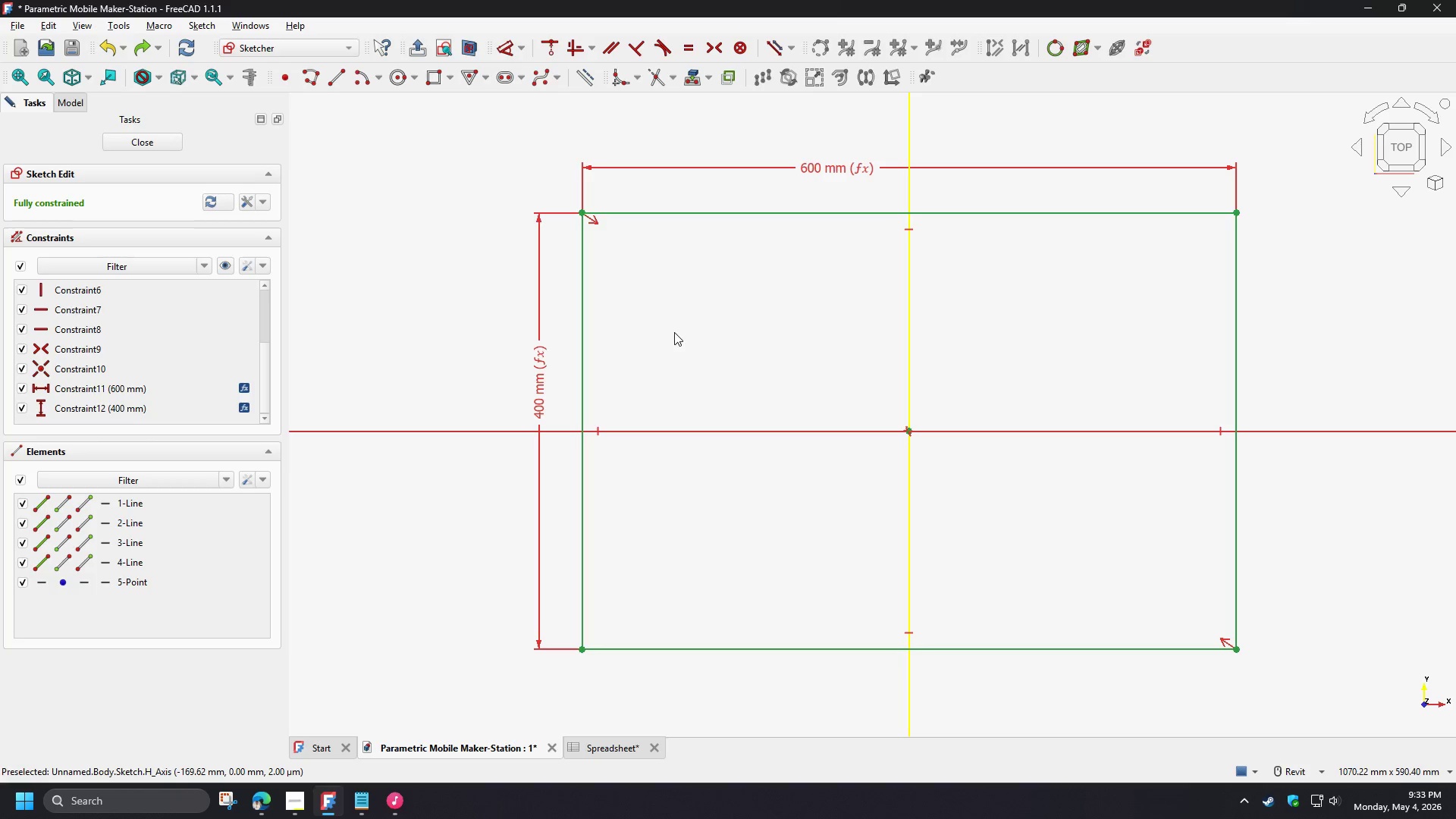 
left_click([334, 83])
 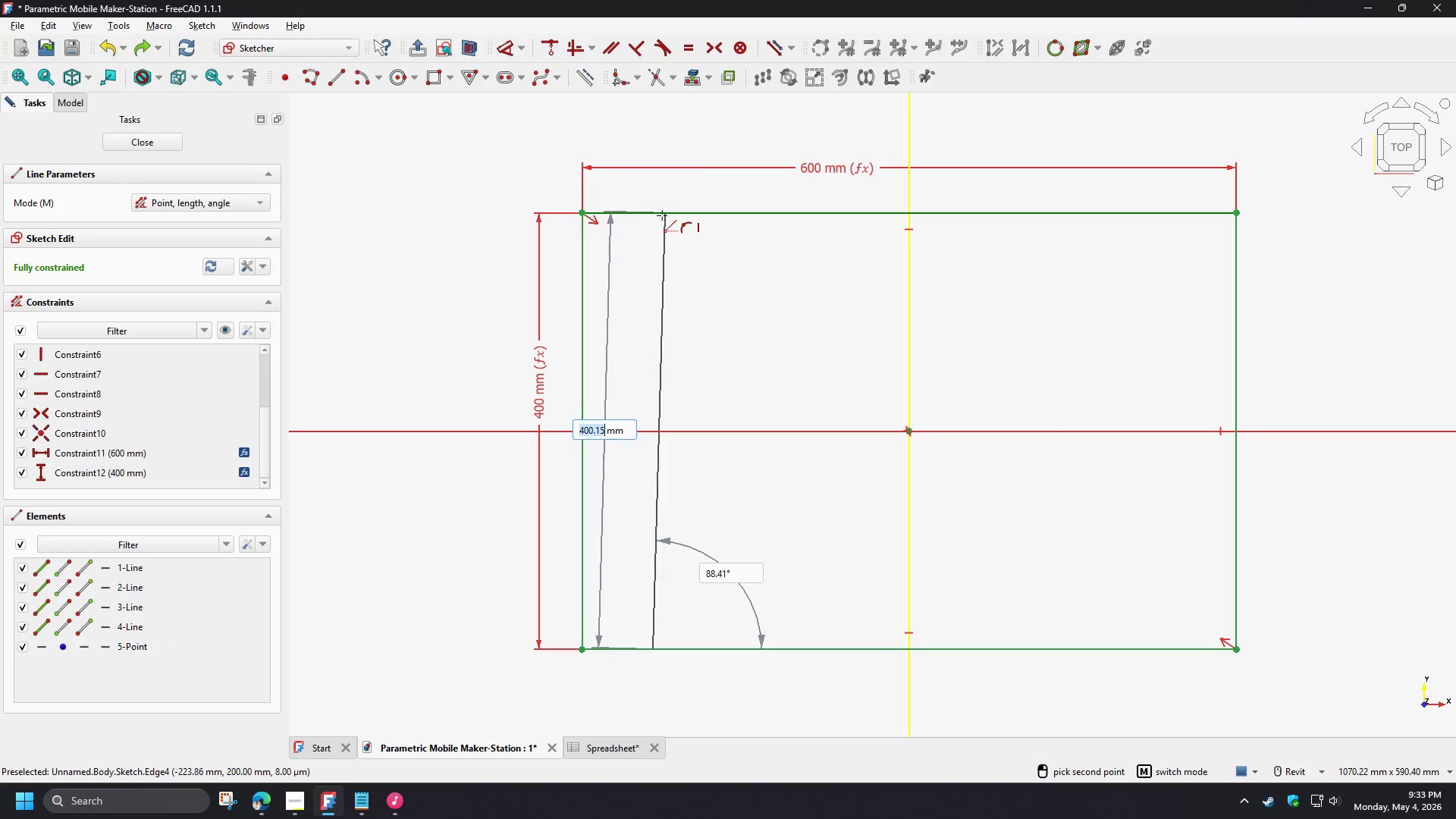 
left_click([661, 215])
 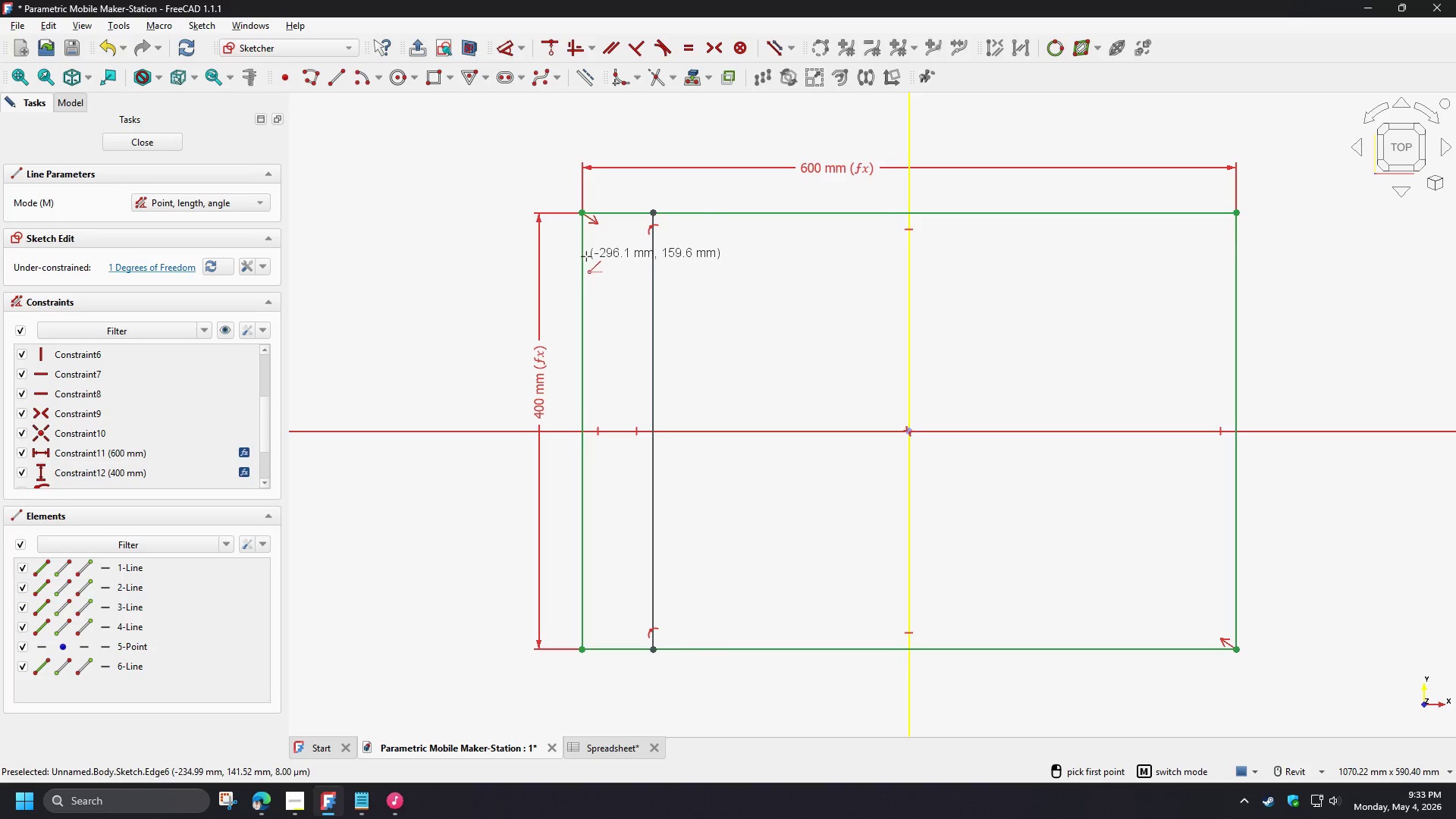 
left_click([584, 256])
 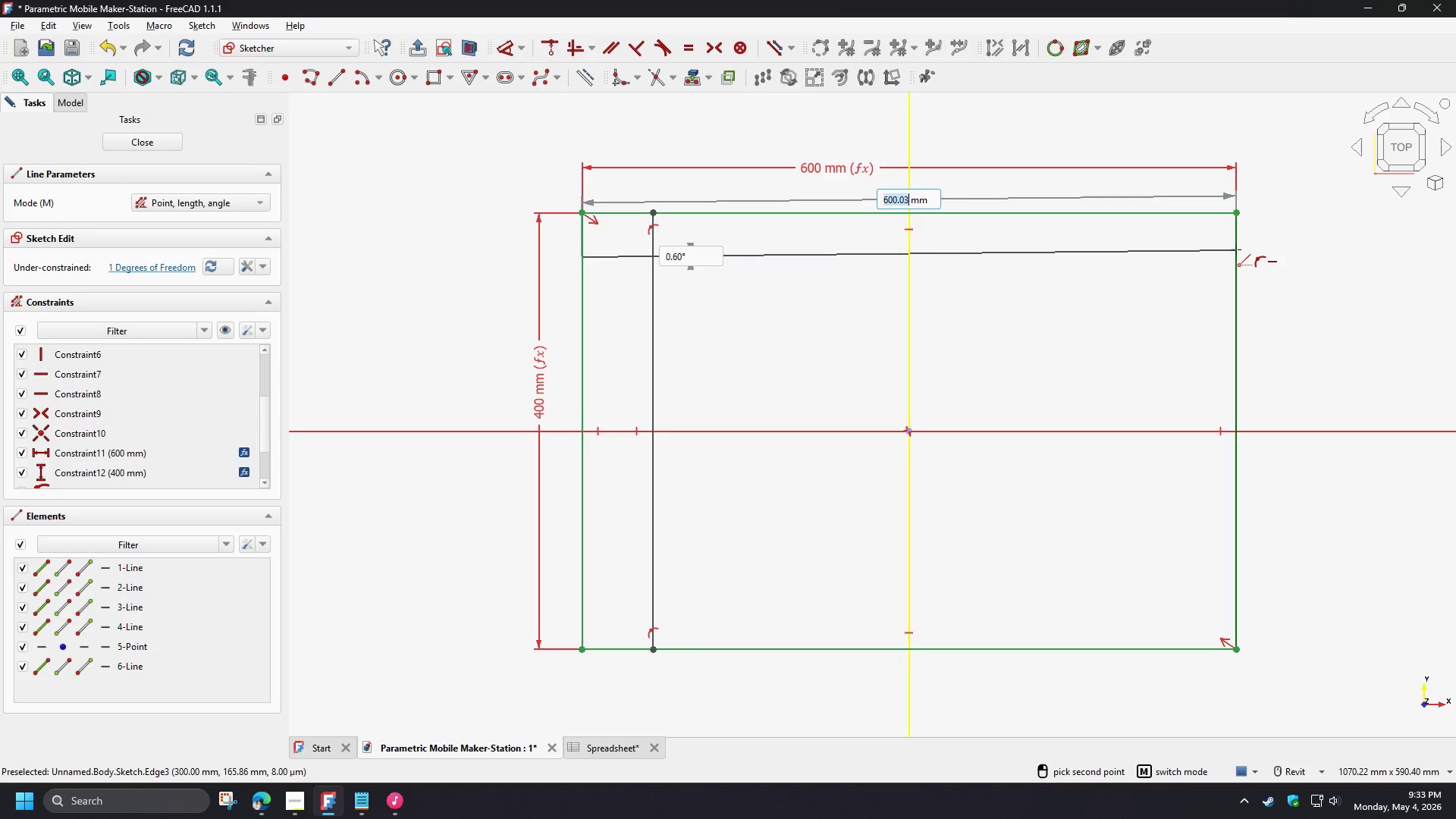 
left_click([1236, 249])
 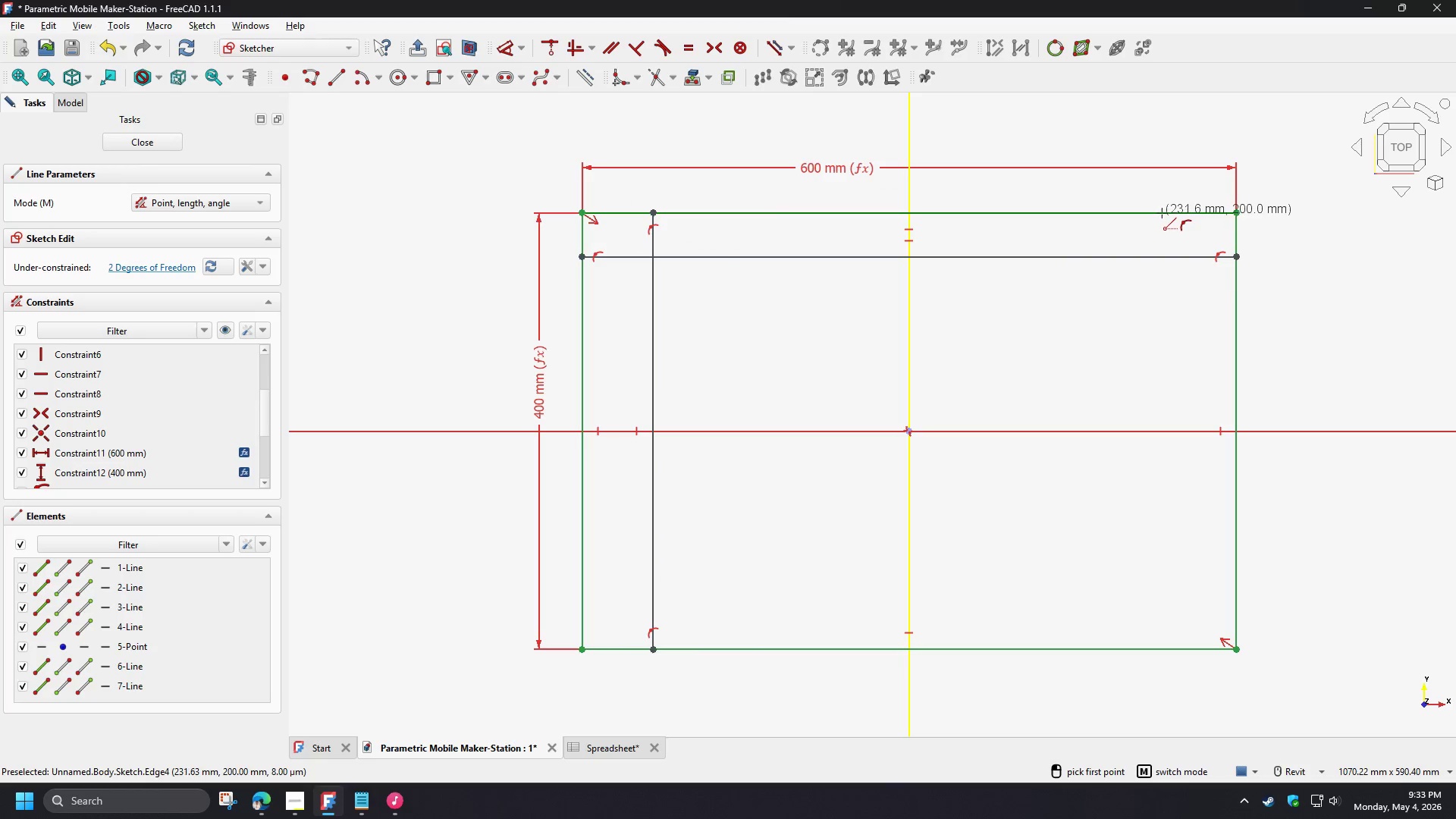 
left_click([1162, 213])
 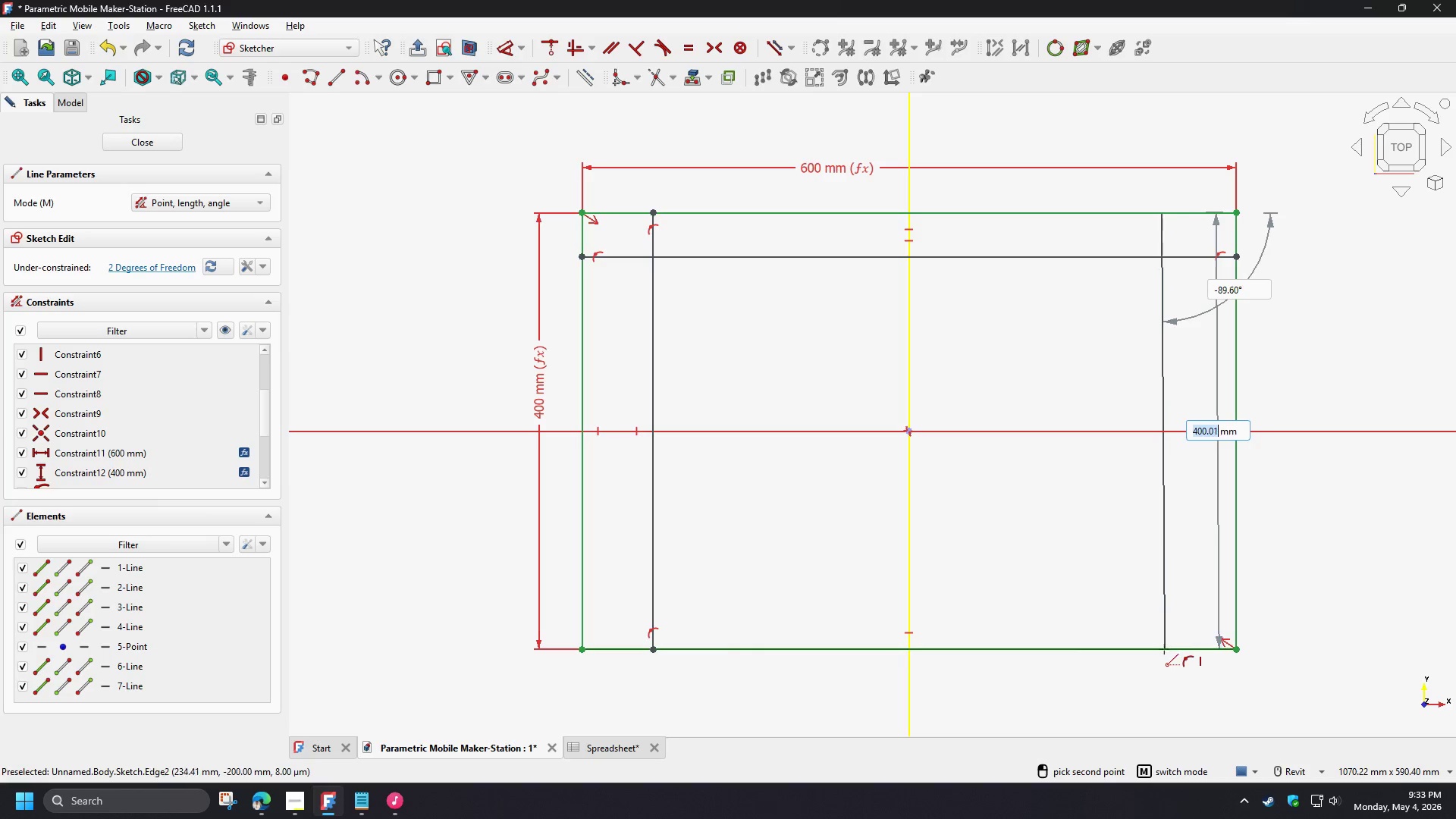 
left_click([1164, 651])
 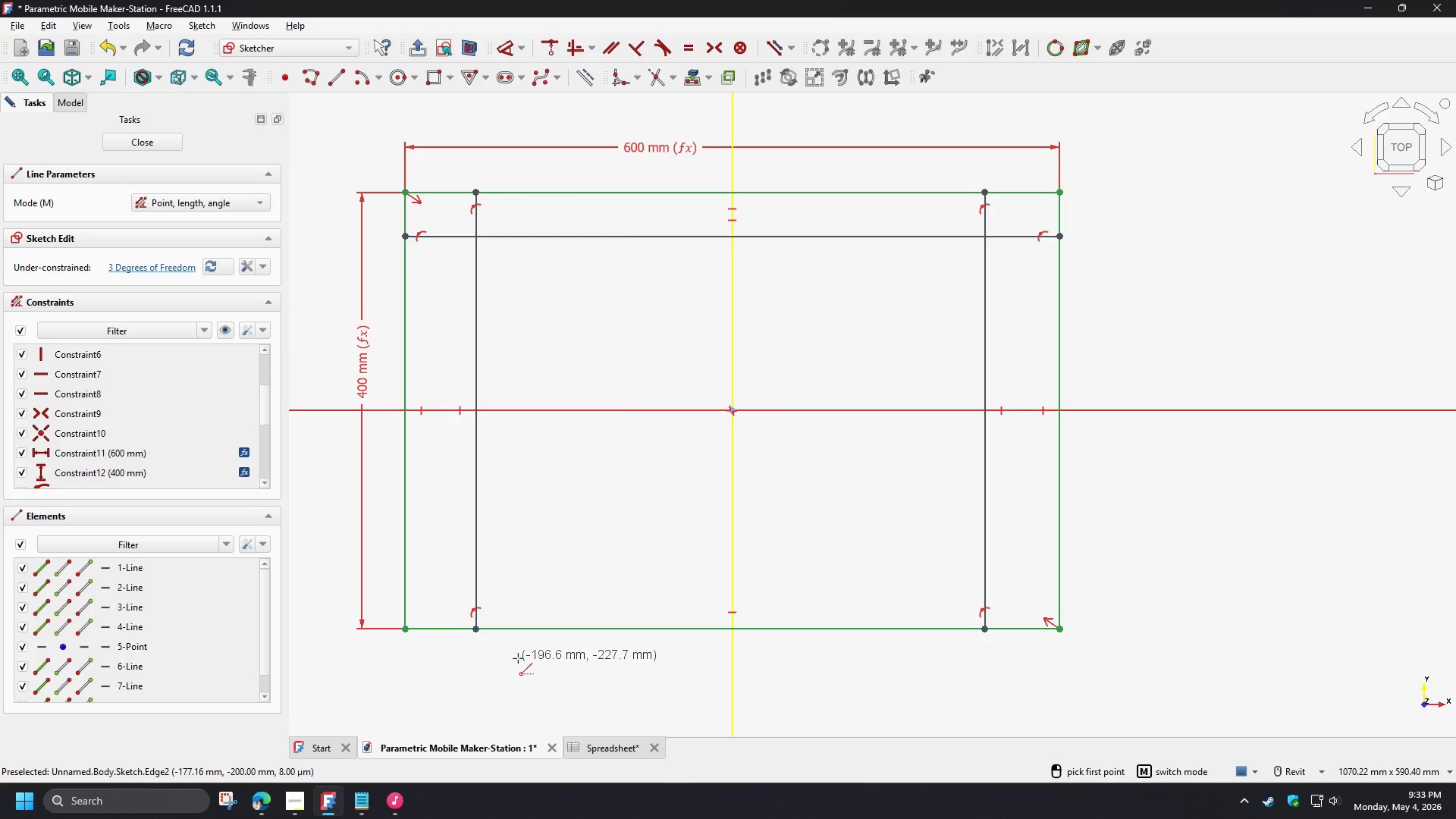 
right_click([480, 653])
 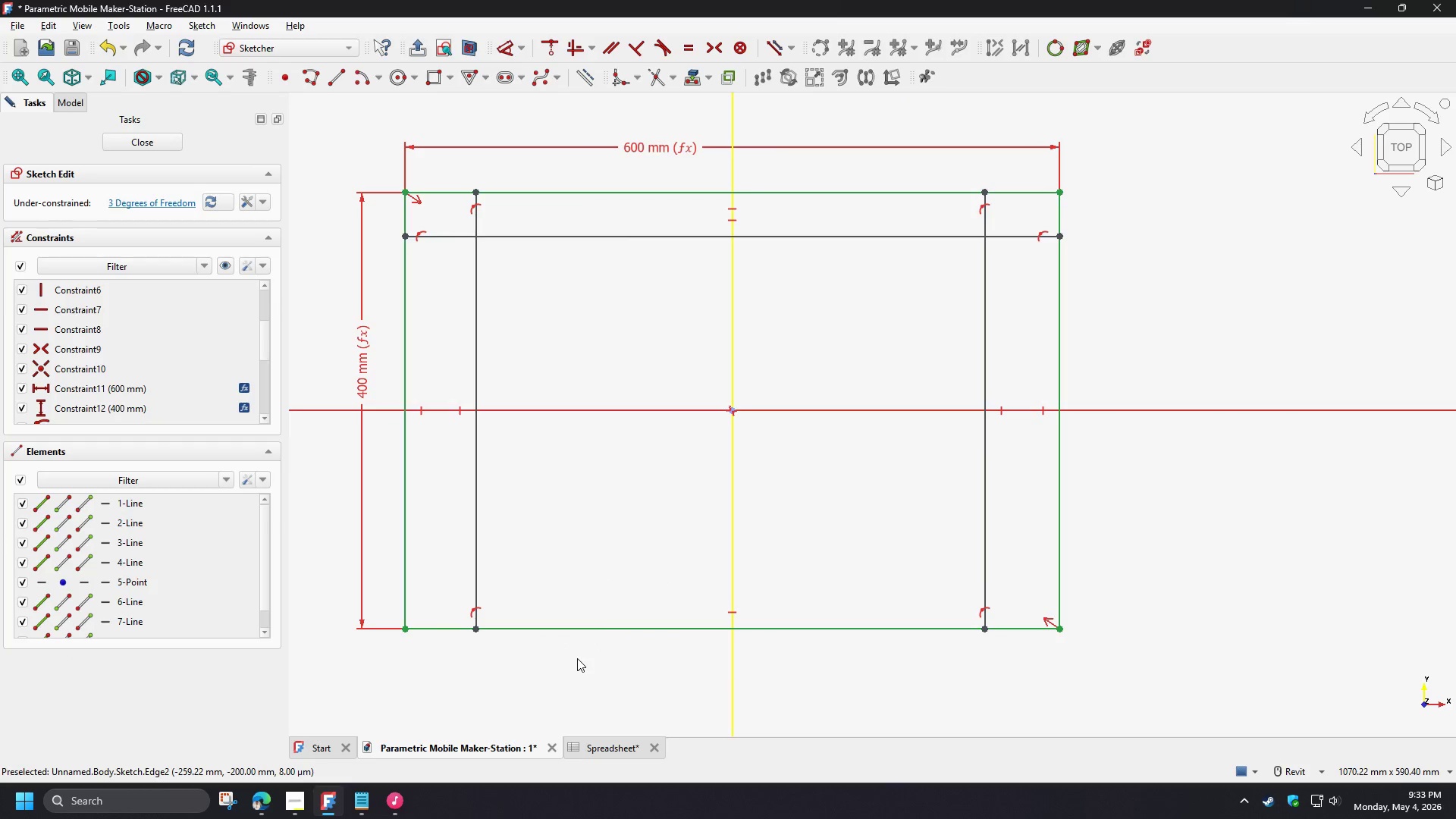 
type(gt)
 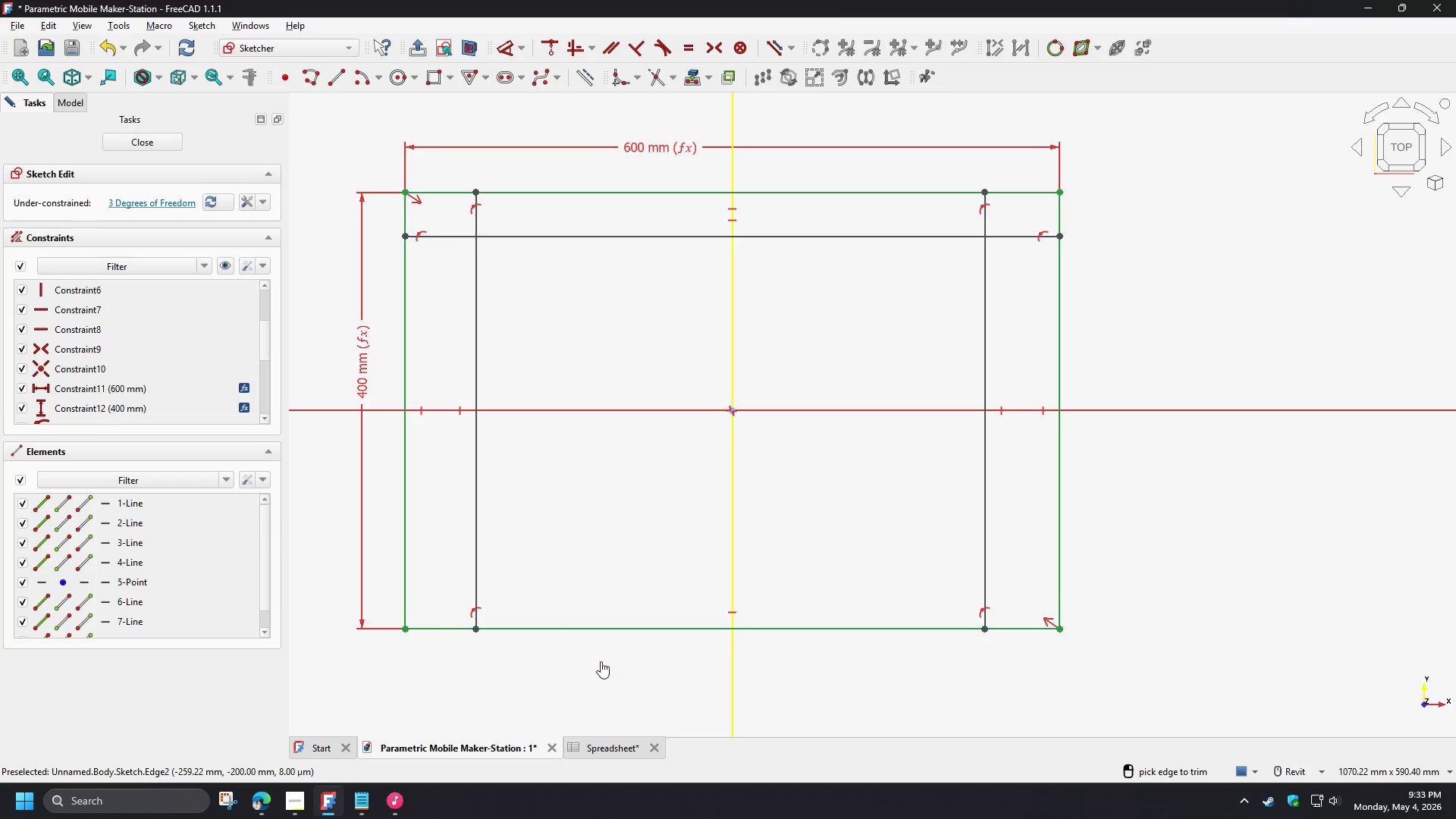 
left_click_drag(start_coordinate=[601, 661], to_coordinate=[572, 582])
 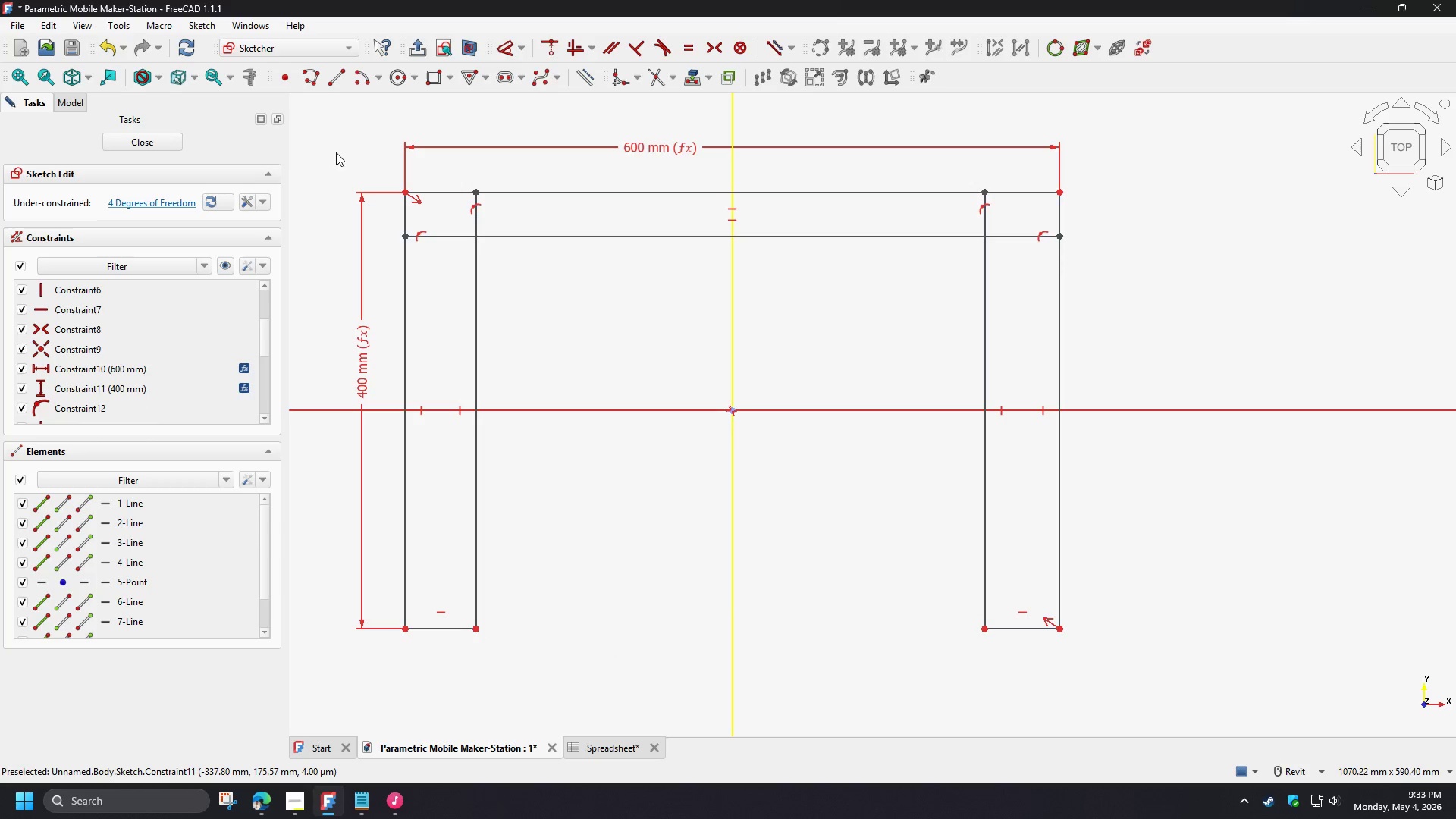 
left_click([331, 89])
 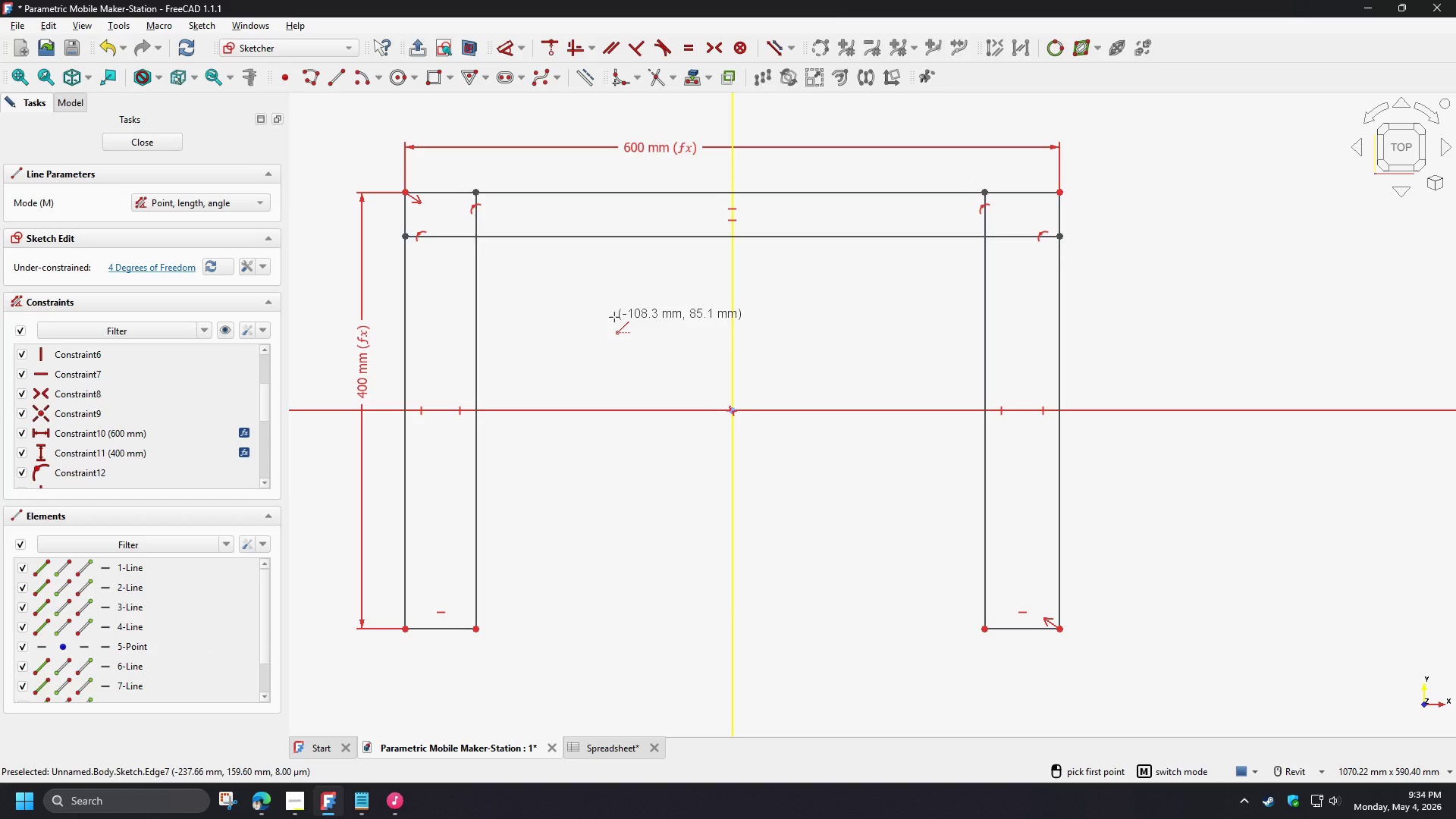 
wait(13.02)
 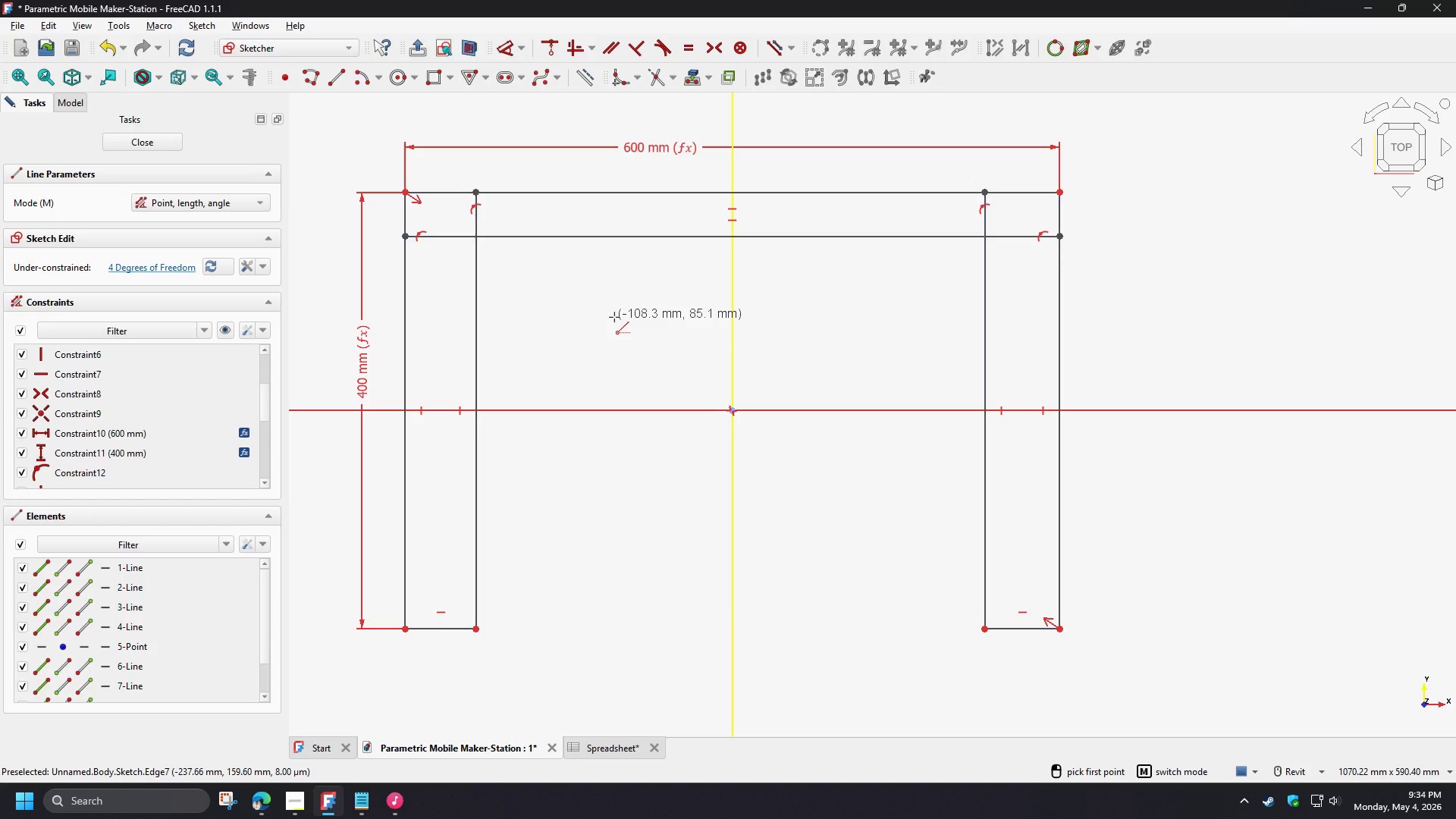 
right_click([579, 265])
 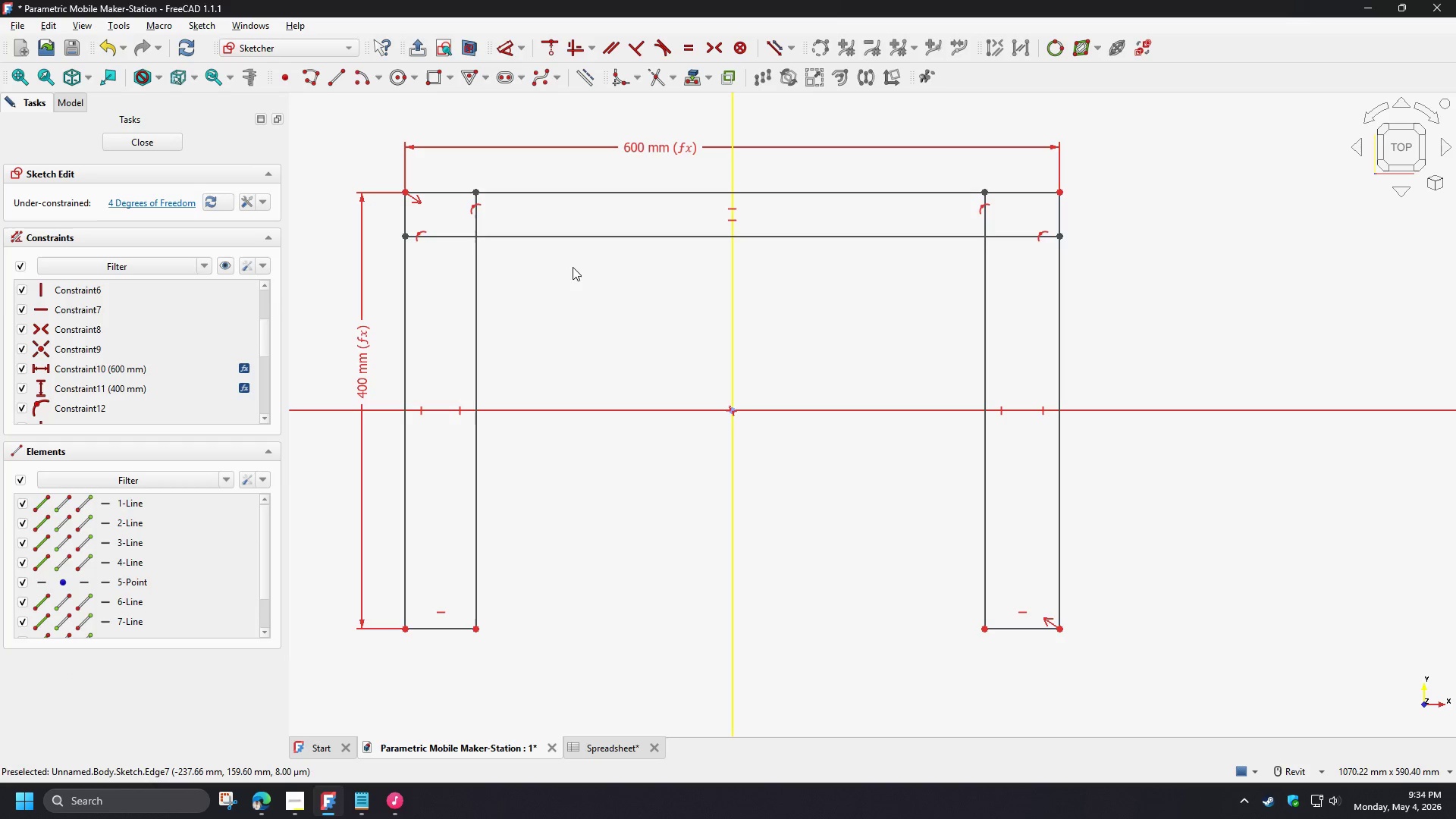 
type(gt)
 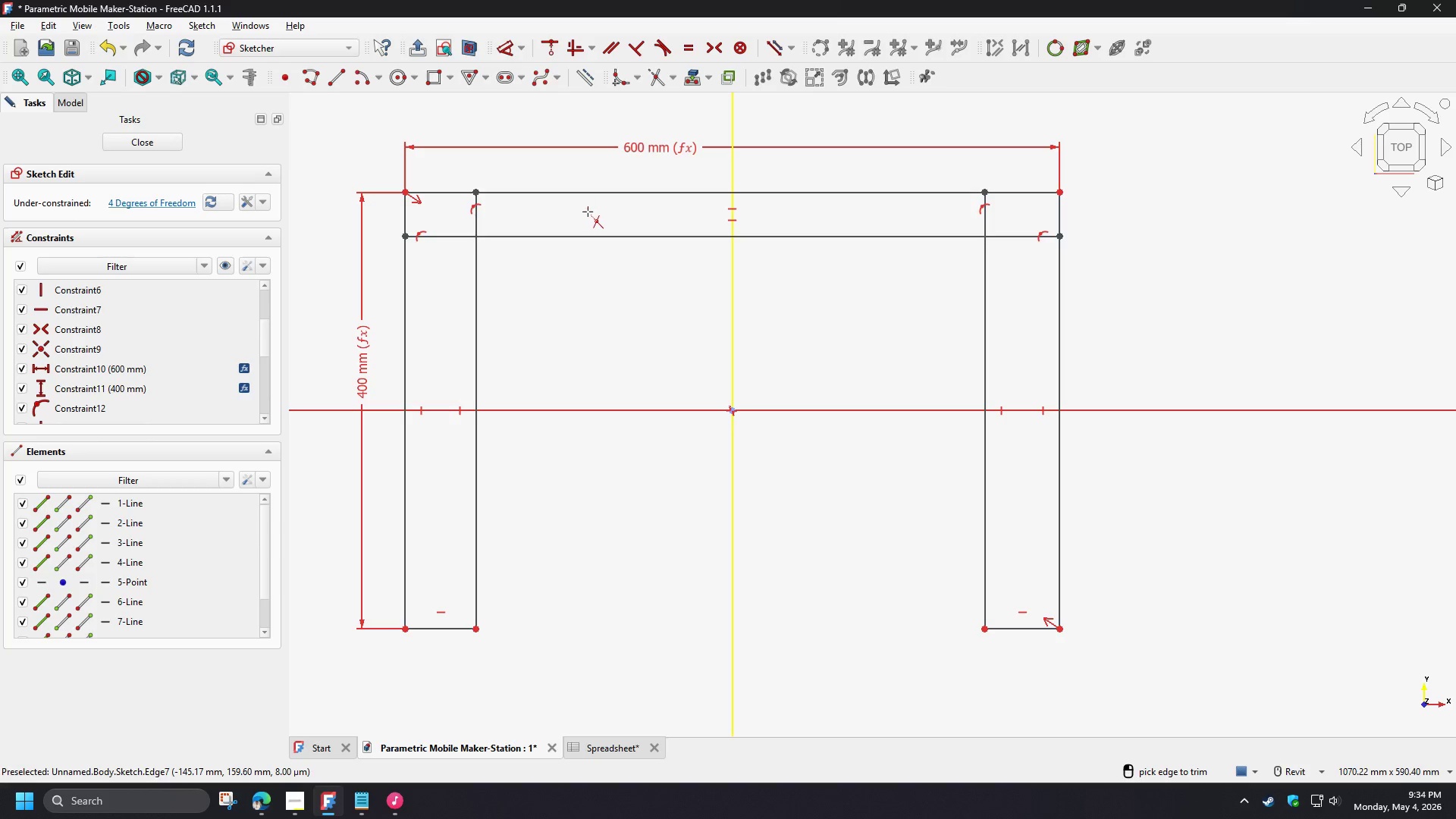 
left_click_drag(start_coordinate=[588, 212], to_coordinate=[575, 166])
 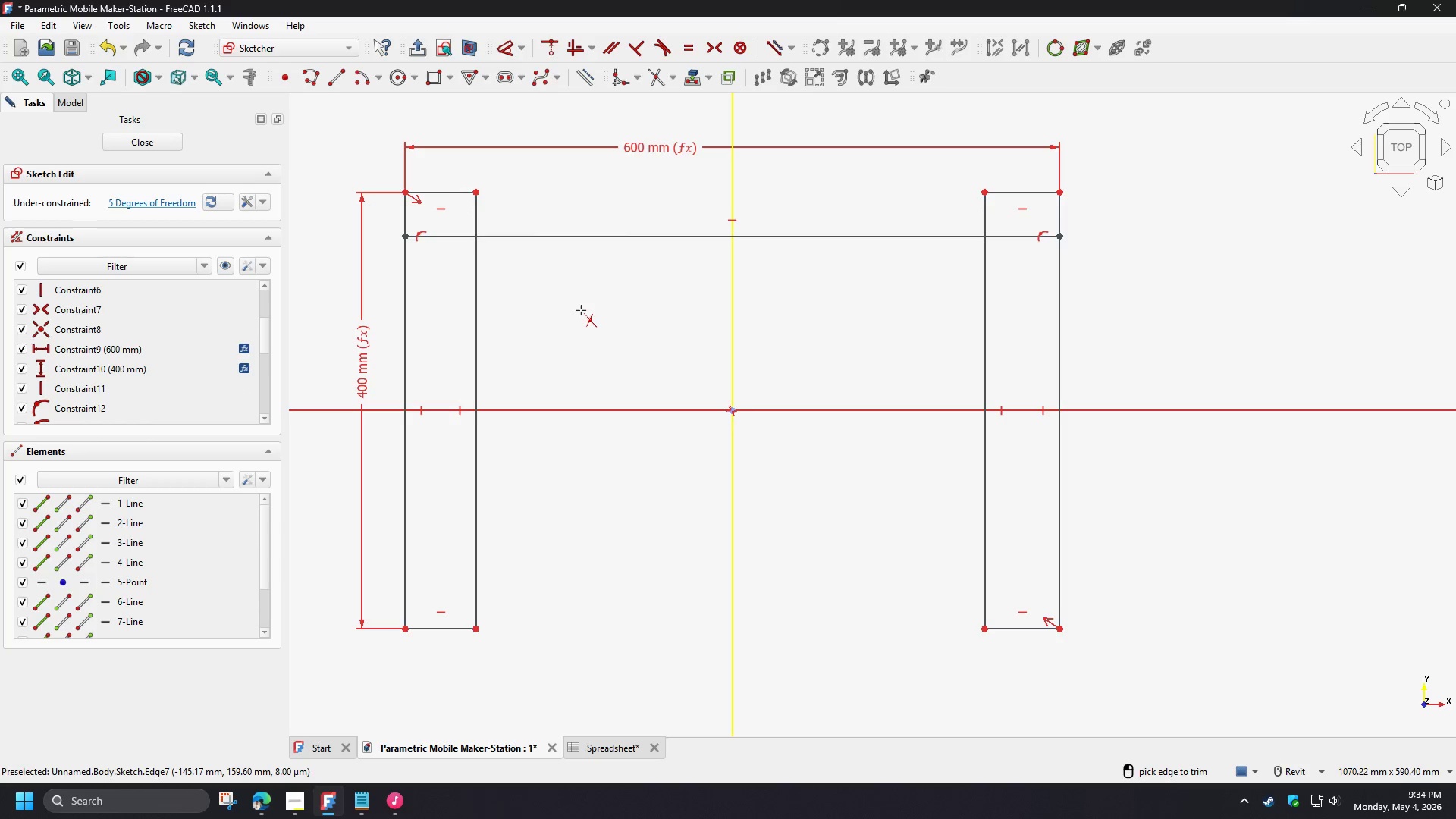 
right_click([581, 310])
 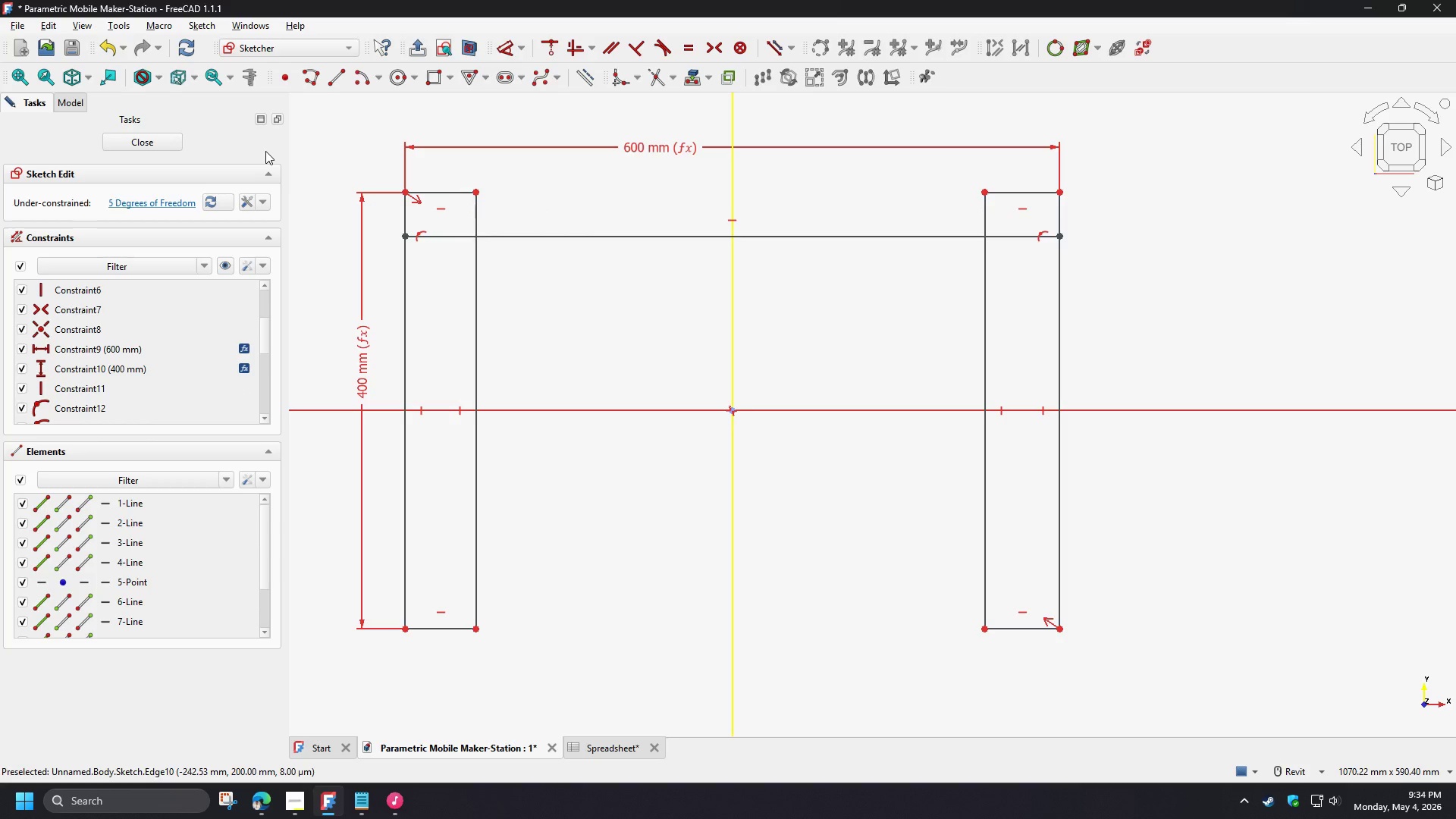 
left_click([330, 86])
 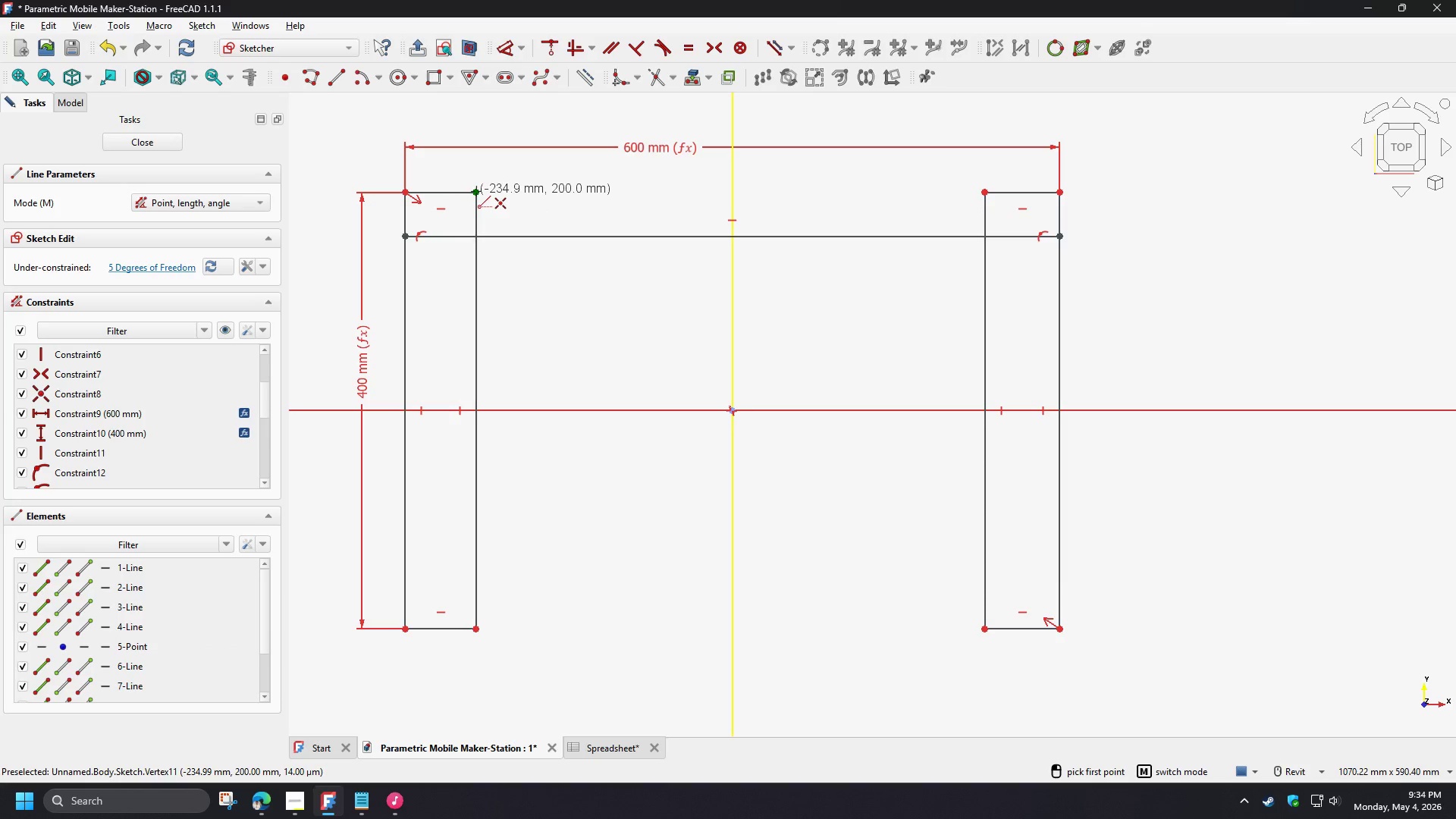 
left_click([478, 192])
 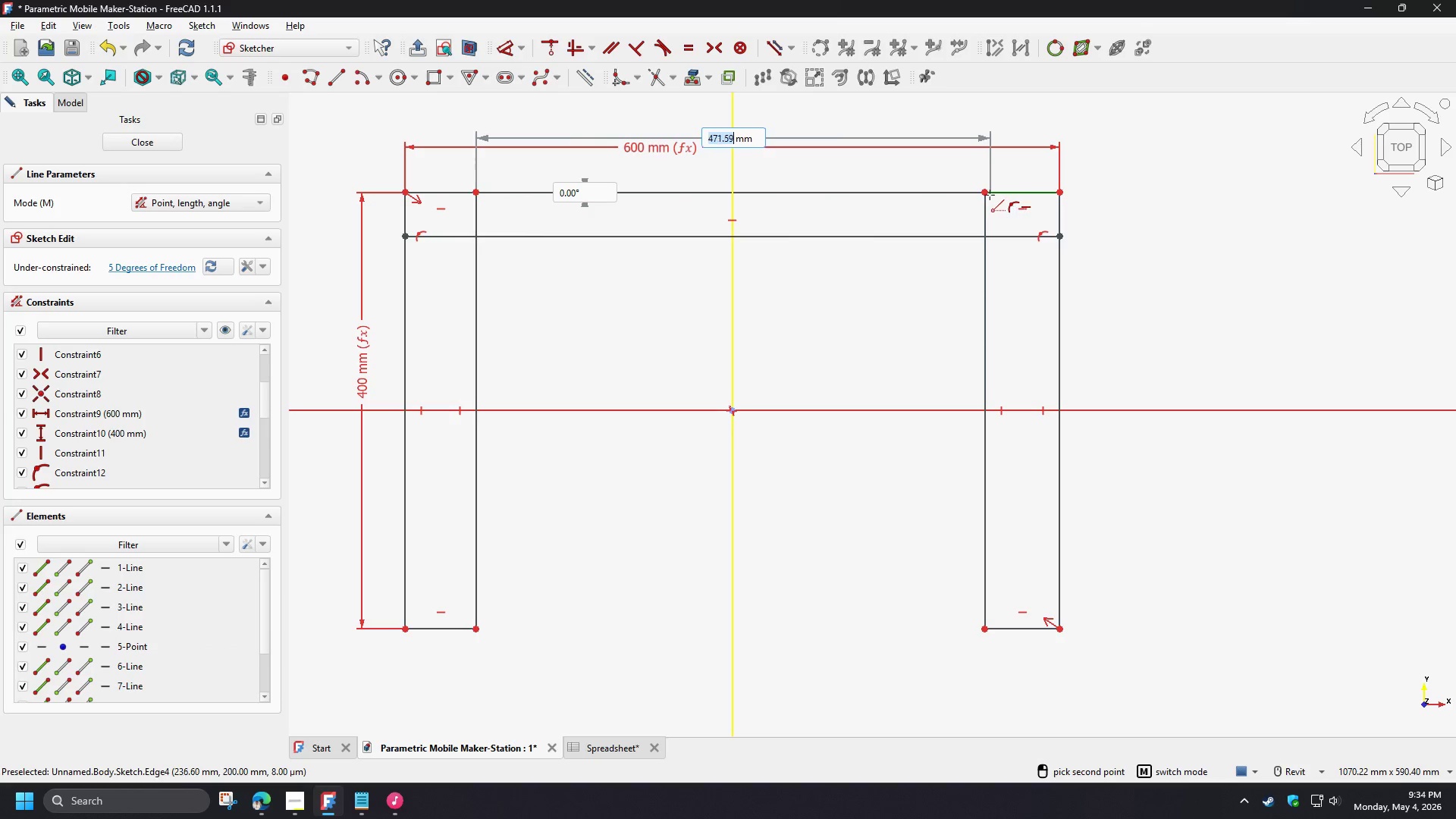 
left_click([987, 190])
 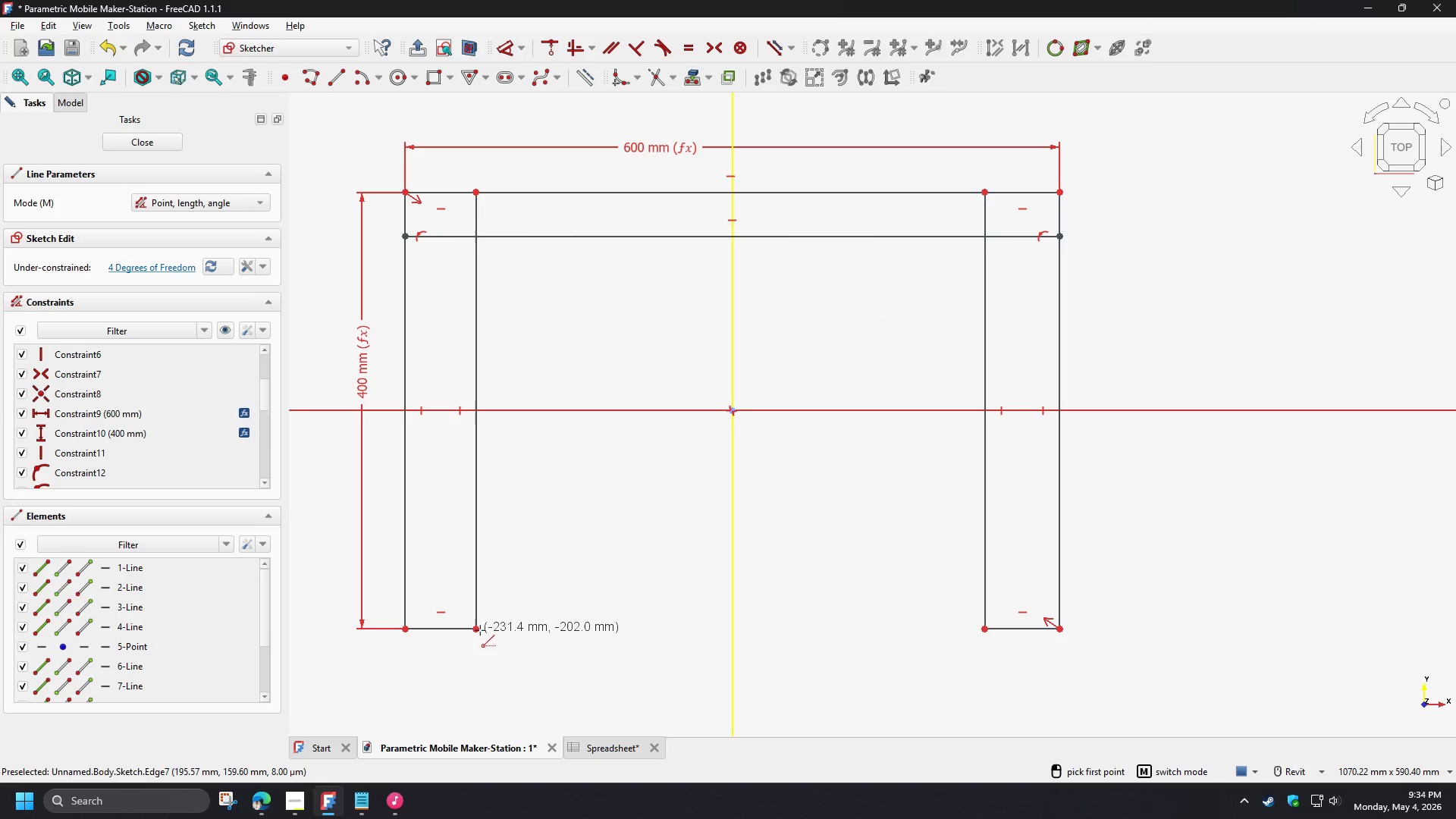 
left_click([477, 630])
 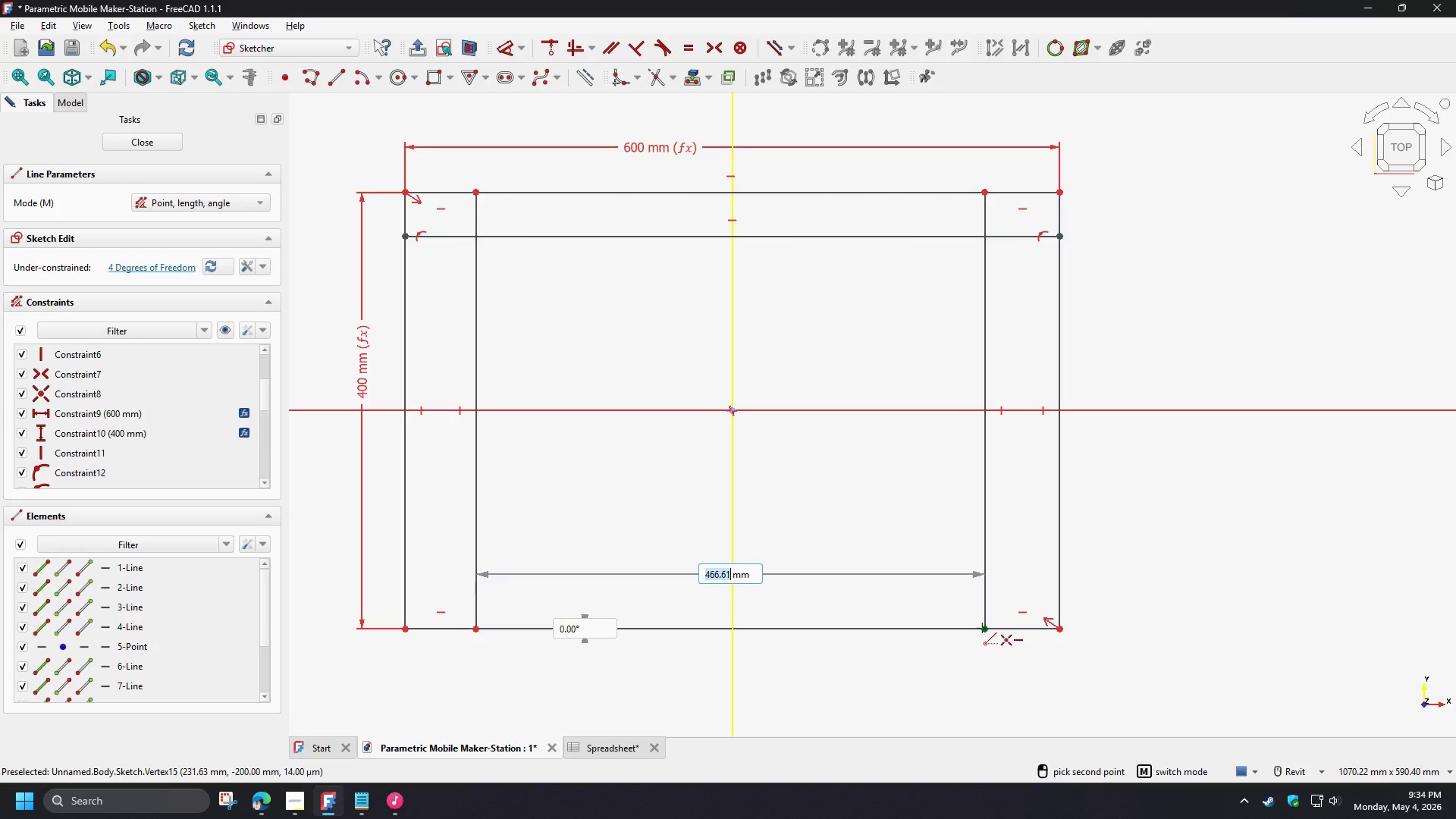 
left_click([985, 628])
 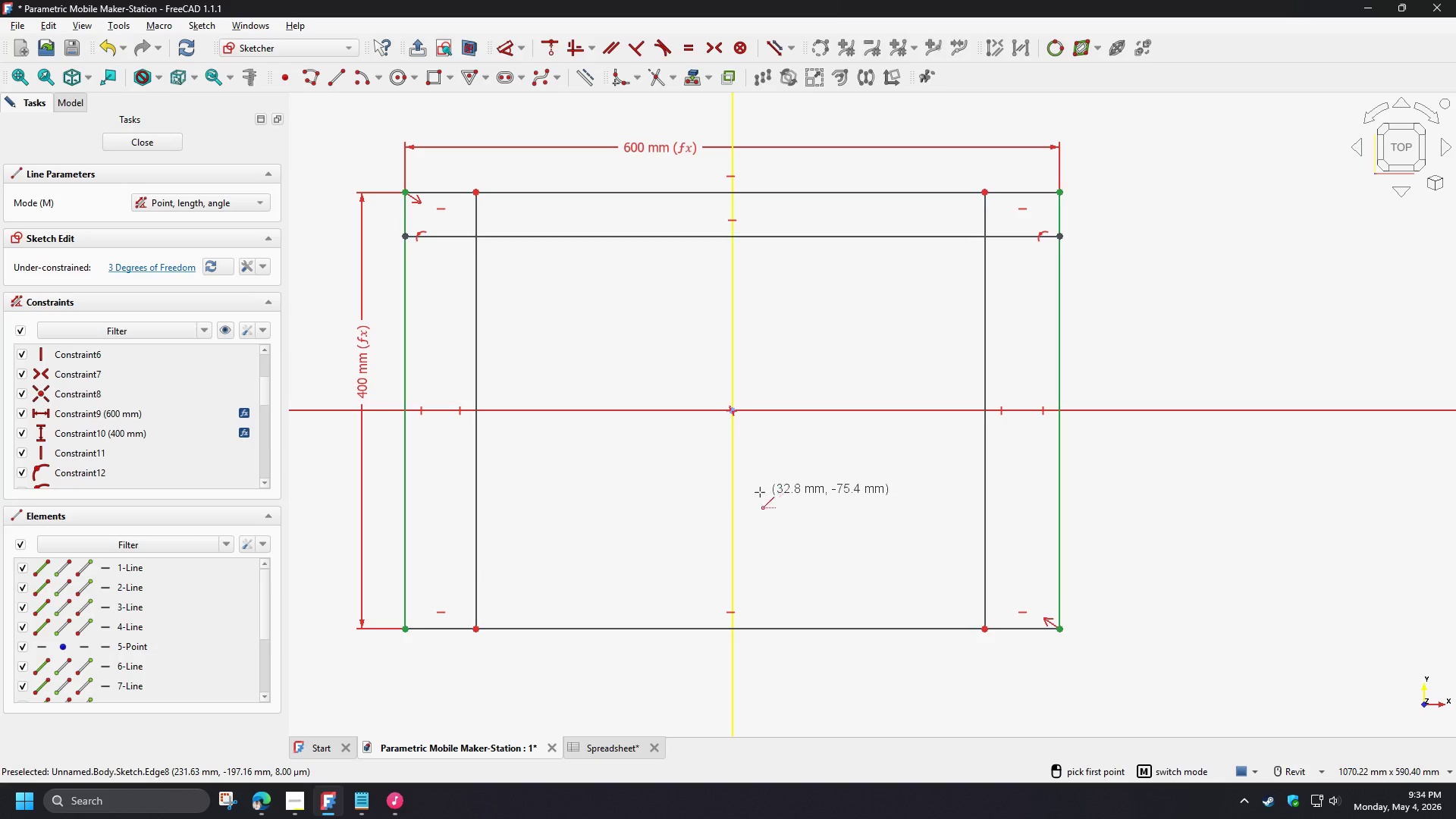 
right_click([647, 504])
 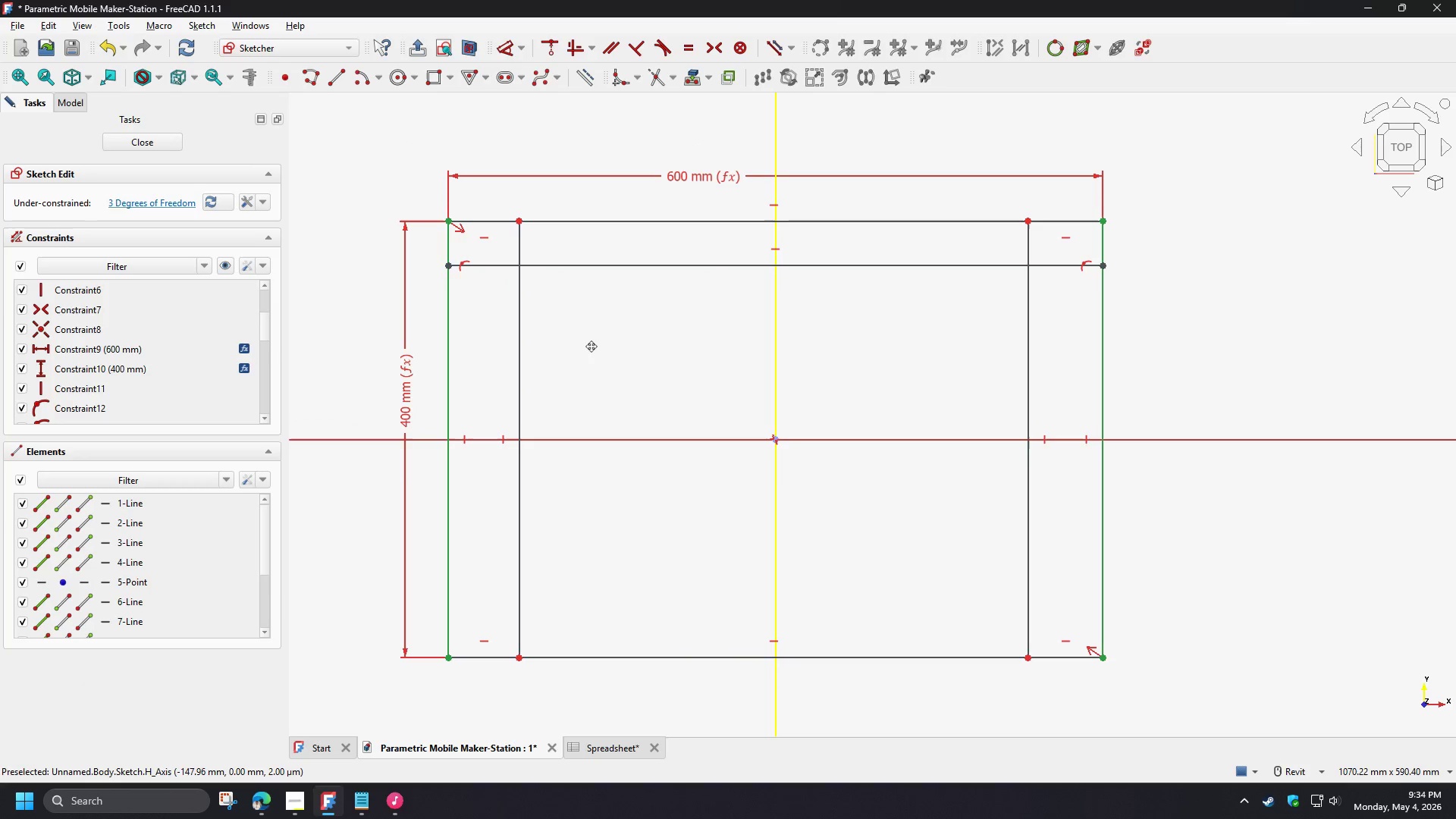 
left_click([520, 223])
 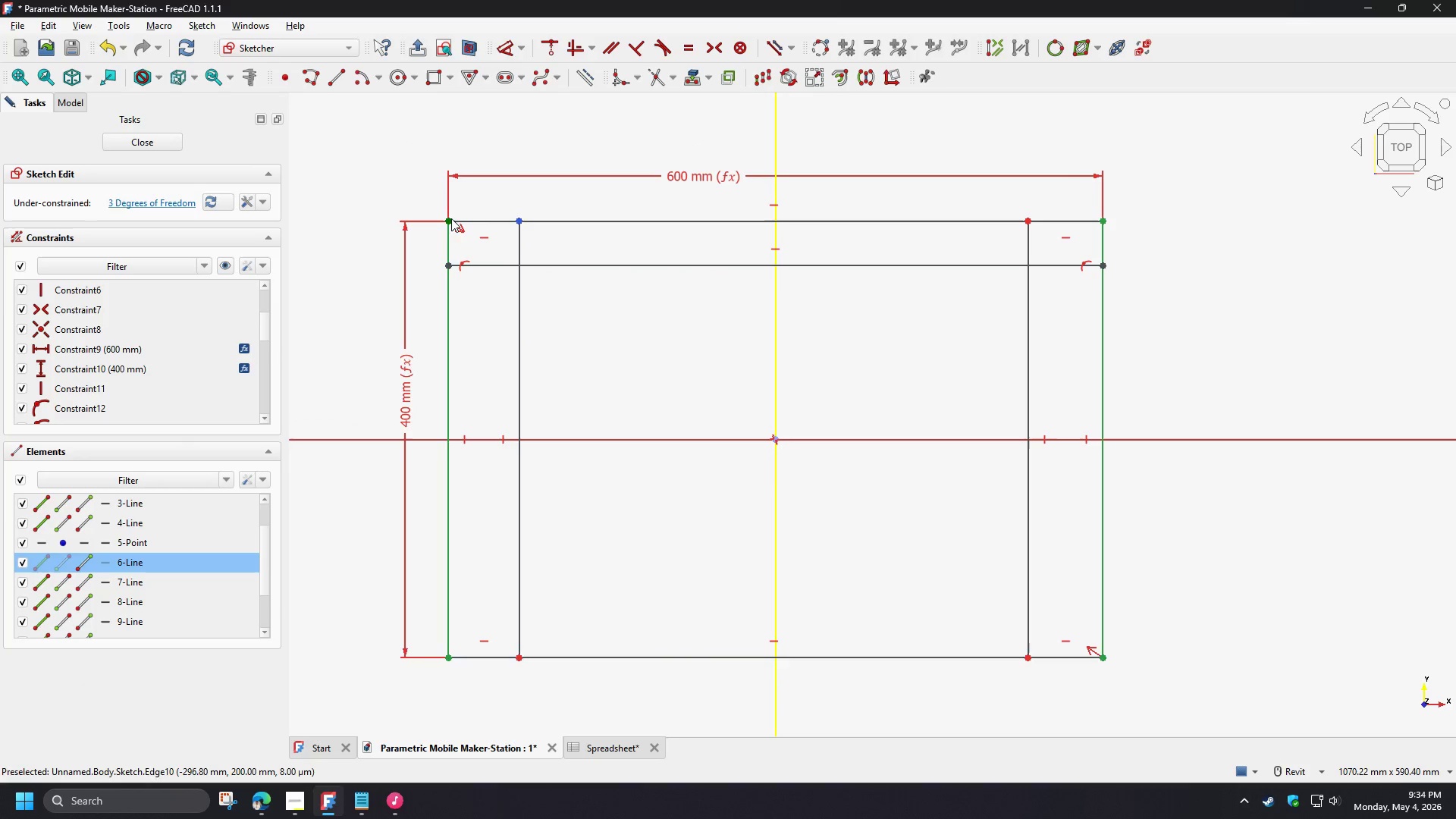 
left_click([450, 218])
 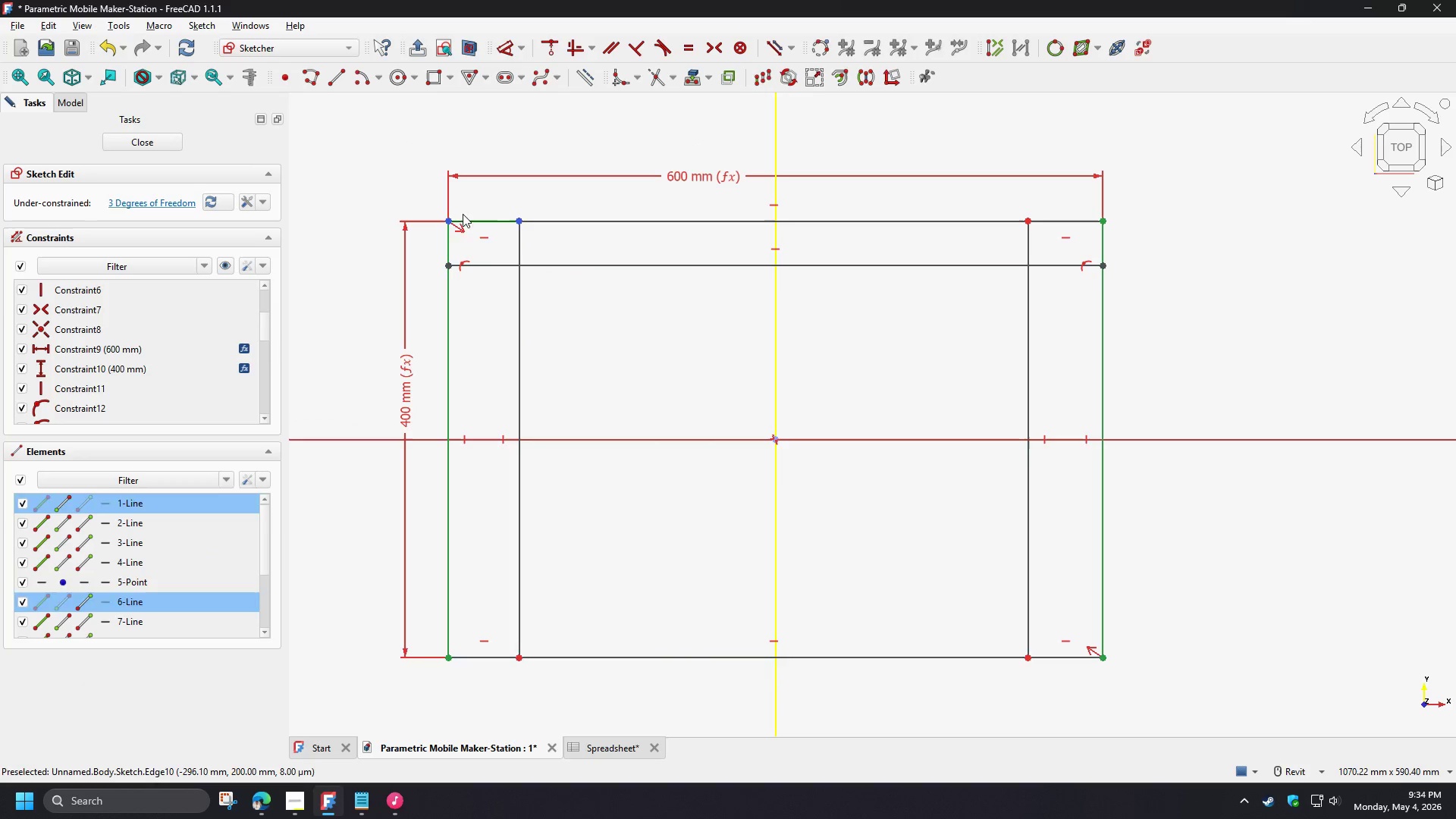 
key(D)
 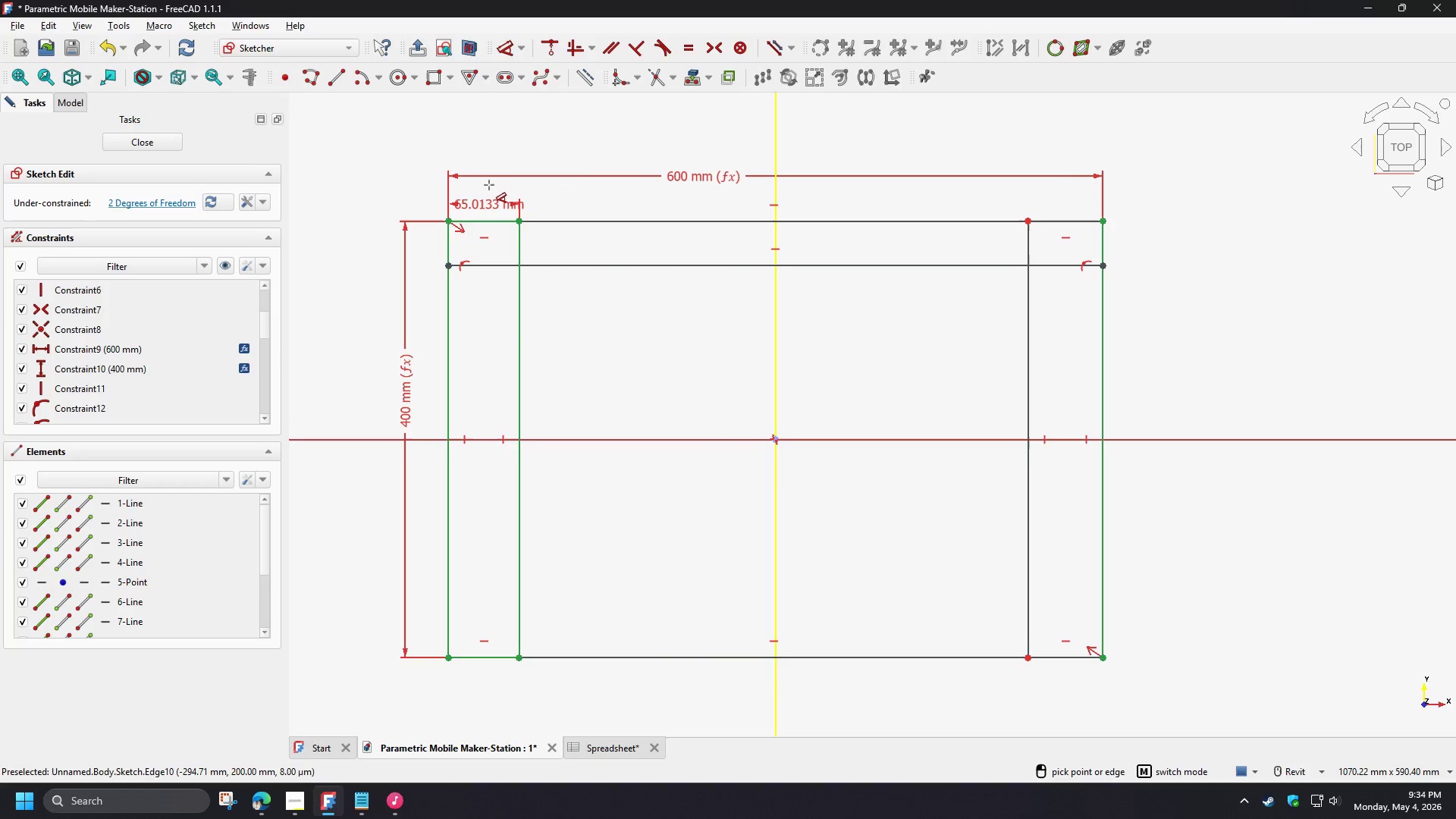 
left_click([489, 185])
 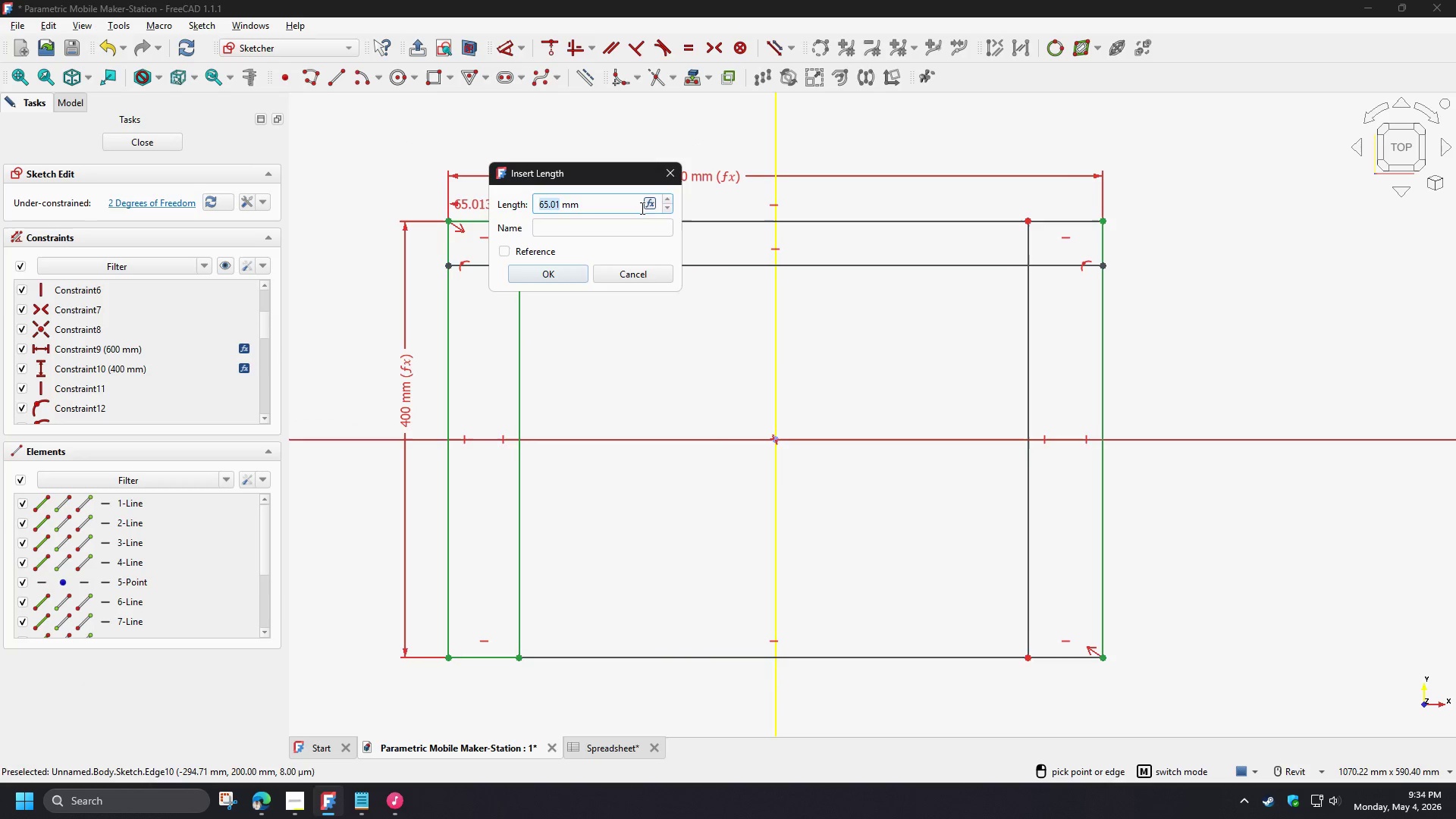 
left_click([647, 203])
 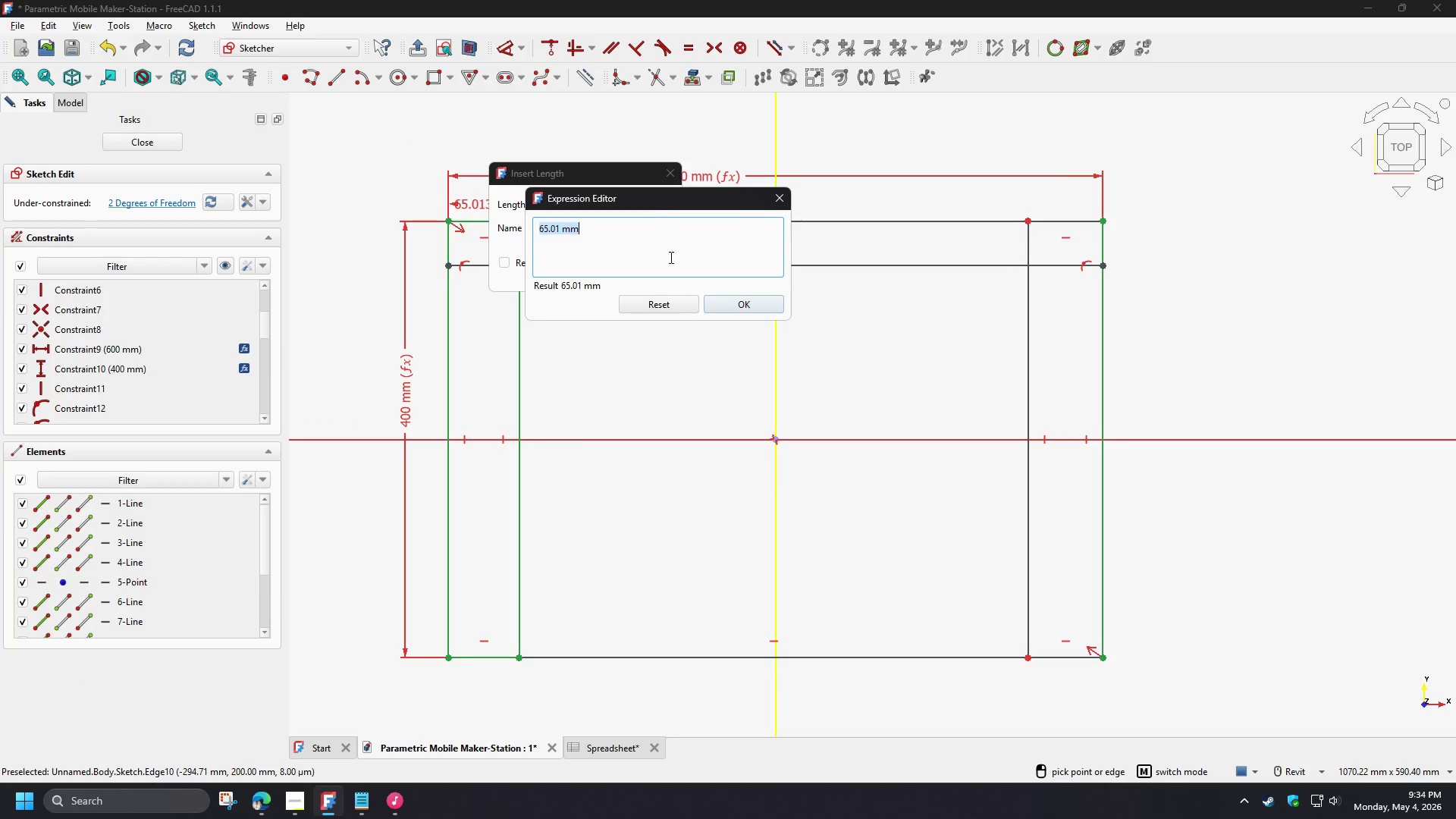 
type(sp)
 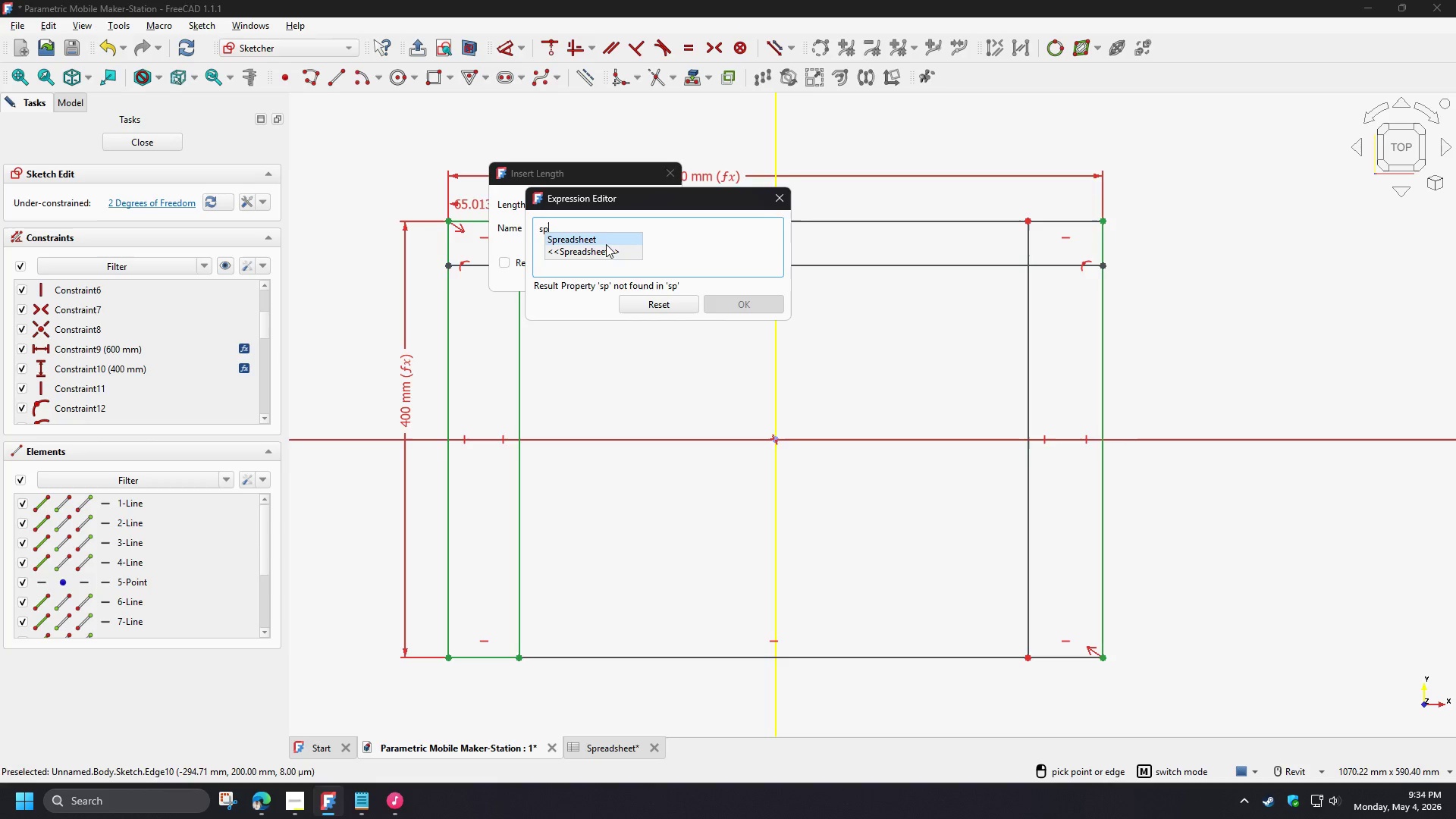 
left_click([605, 242])
 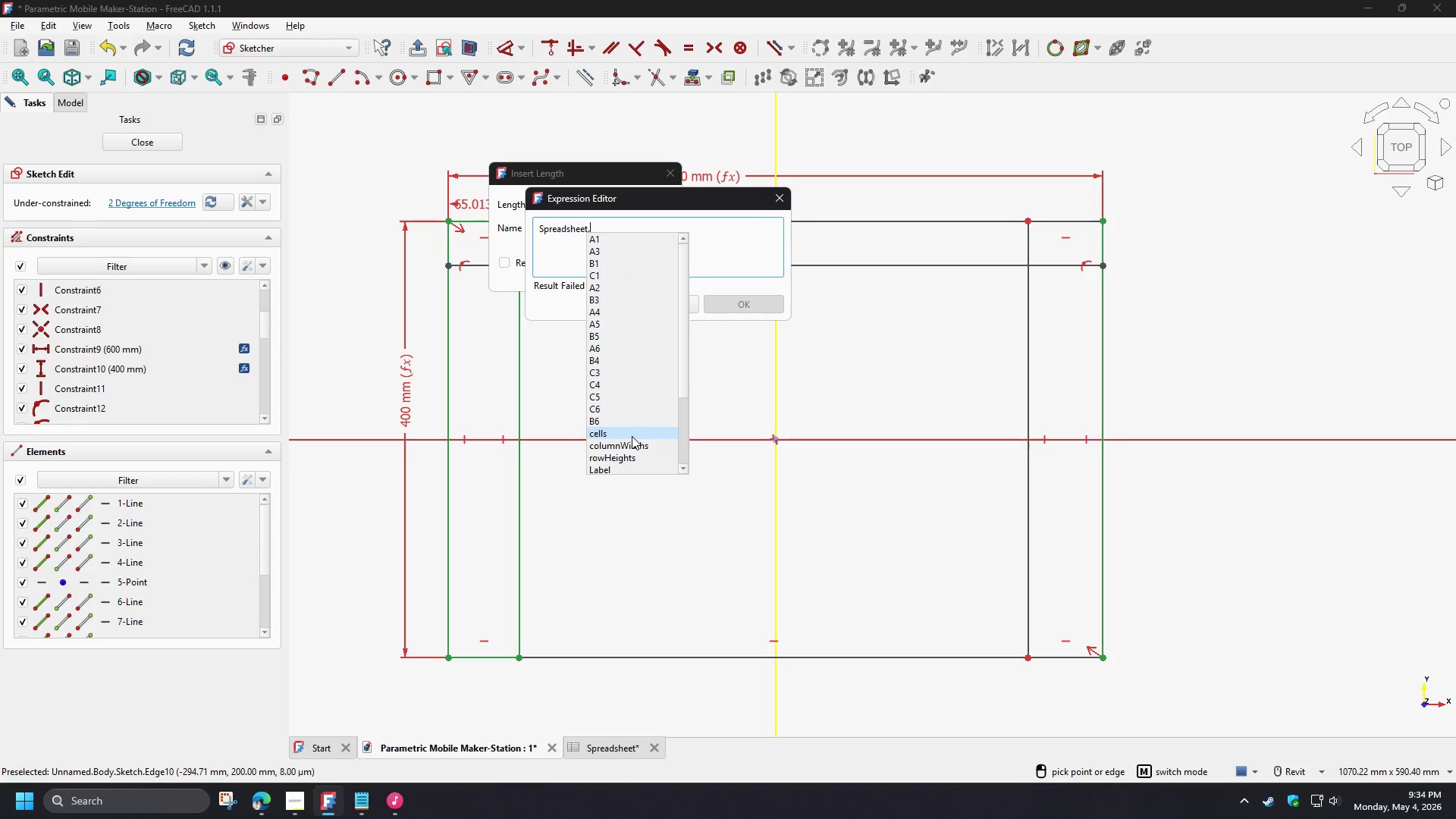 
scroll: coordinate [632, 436], scroll_direction: down, amount: 3.0
 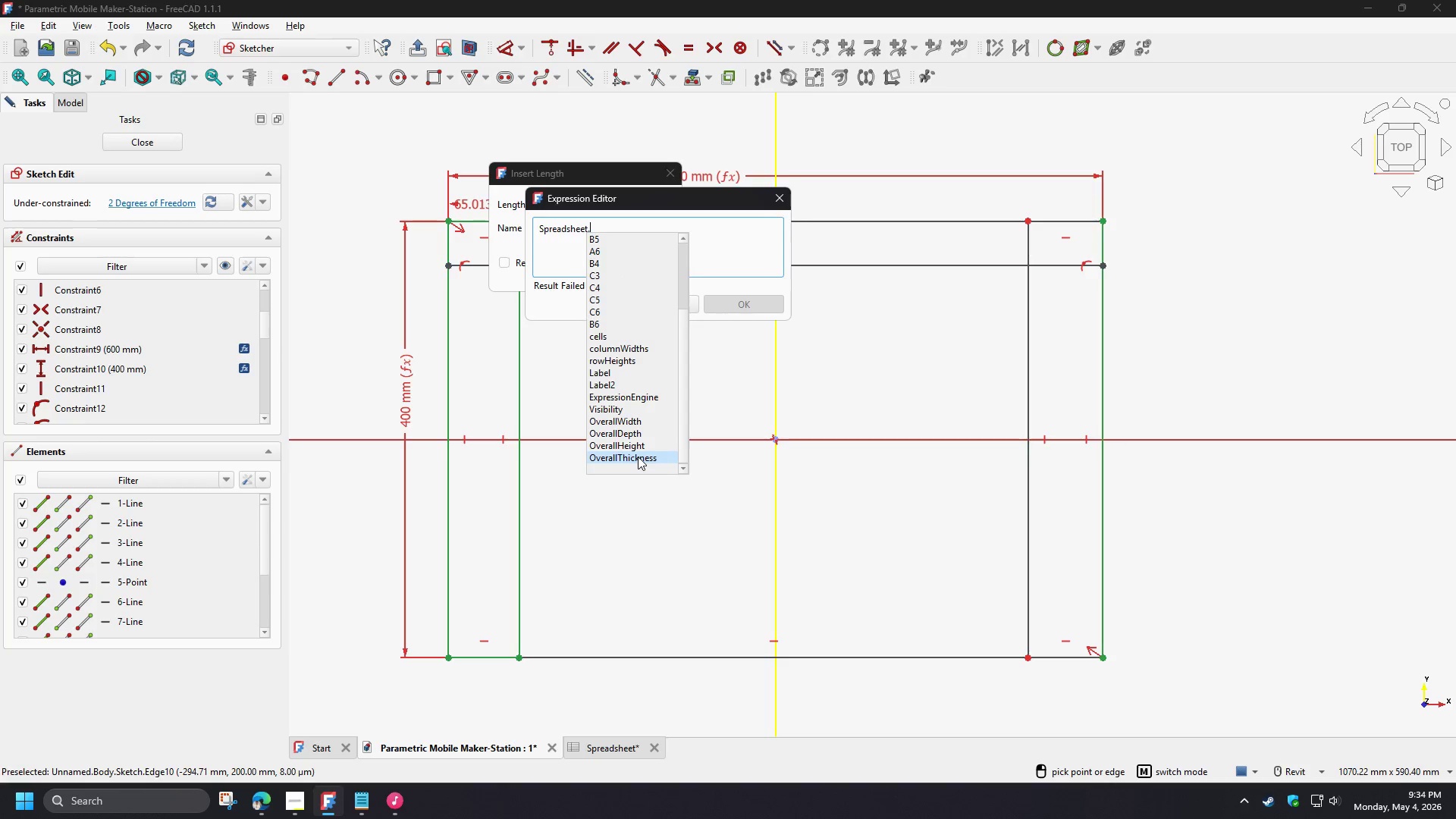 
left_click([638, 457])
 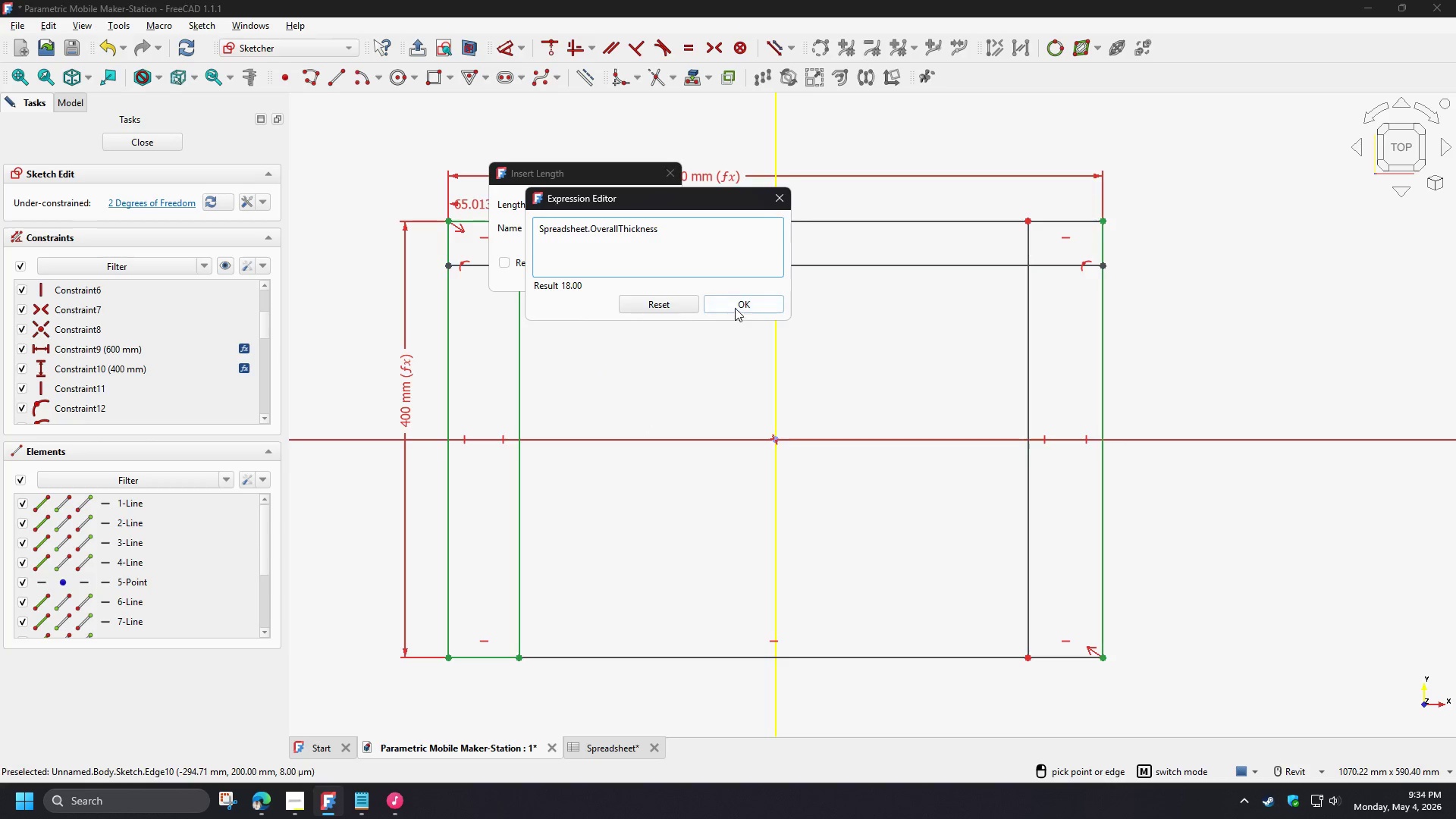 
key(Control+A)
 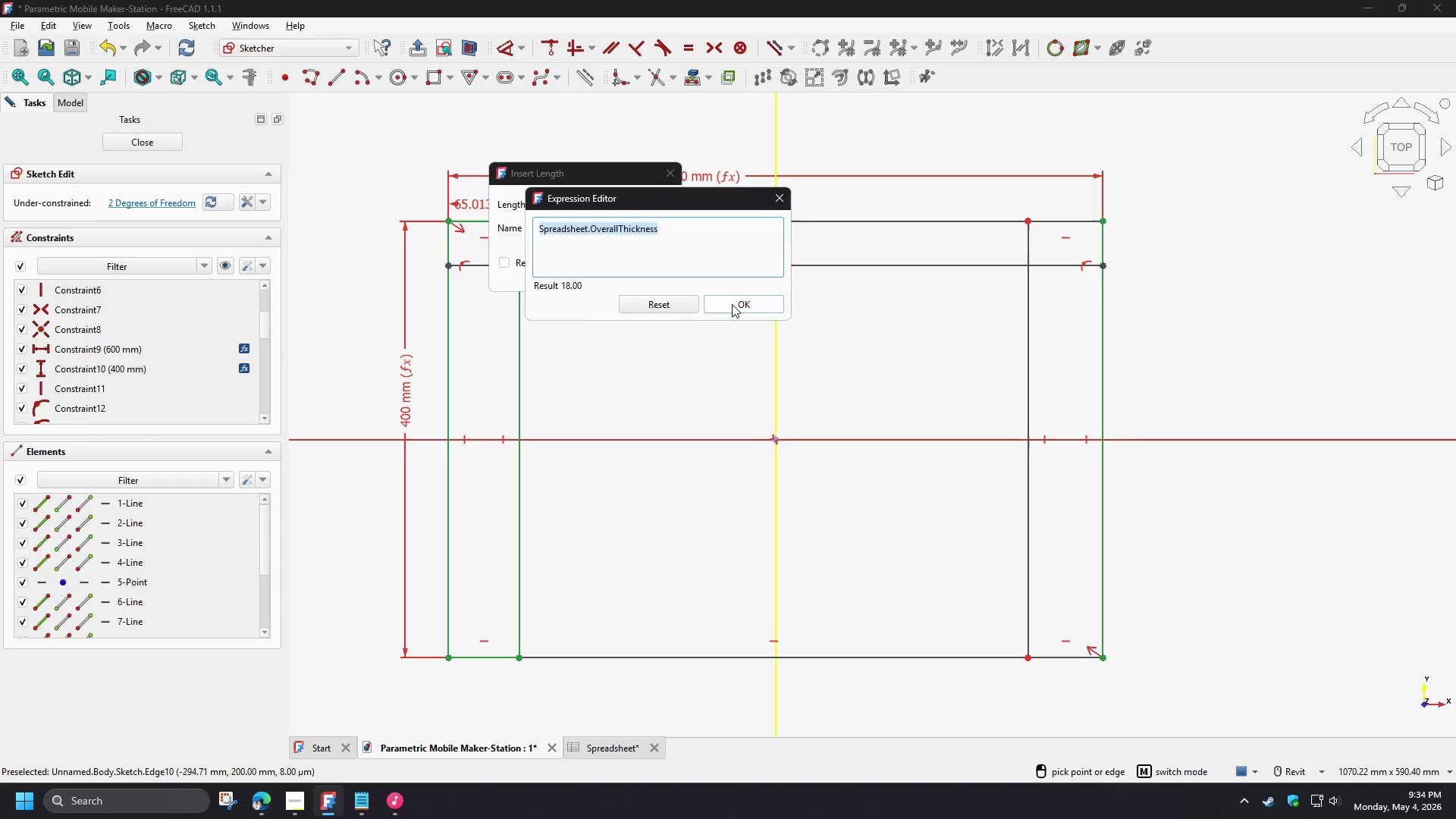 
key(Control+C)
 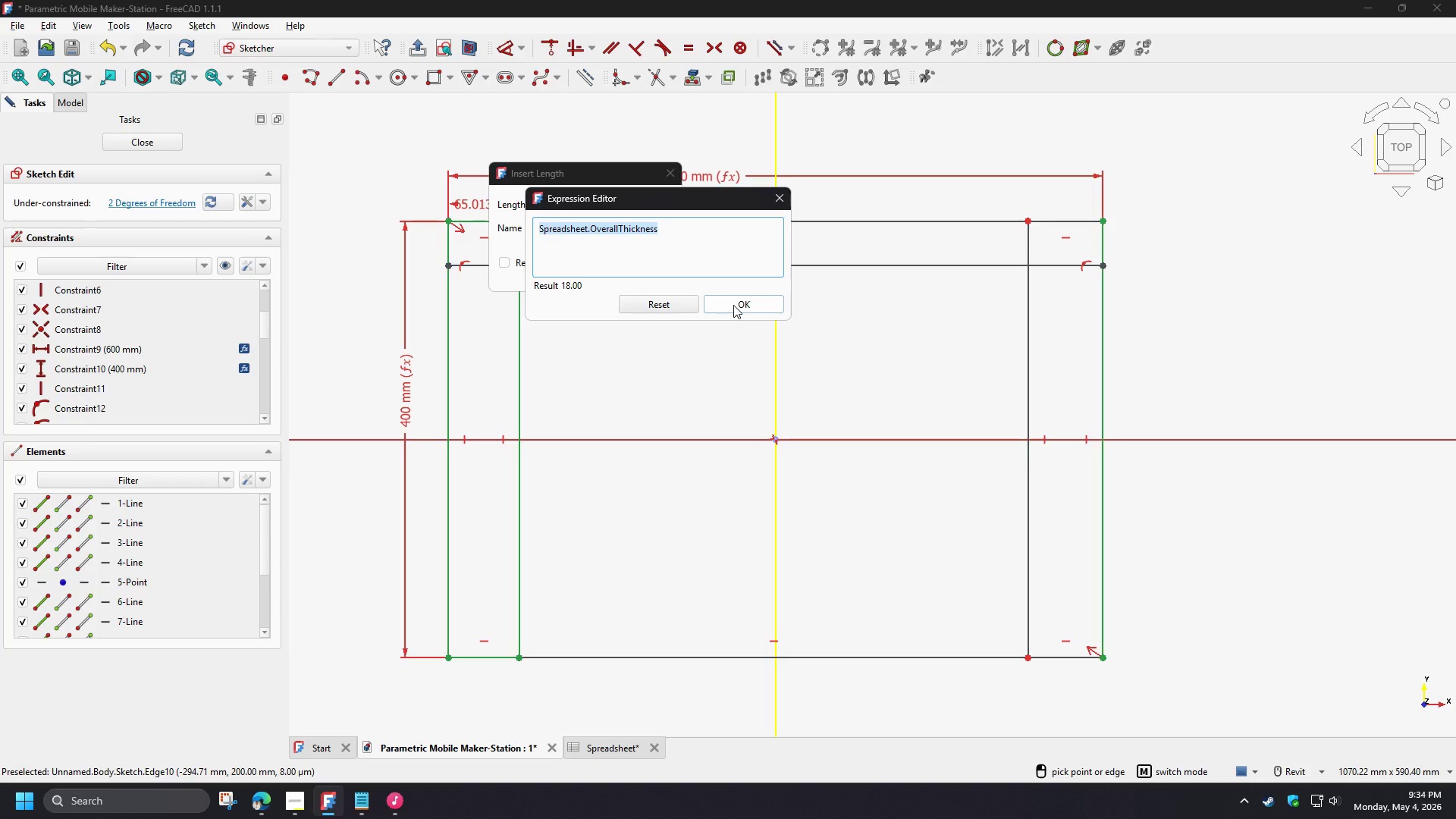 
left_click([733, 305])
 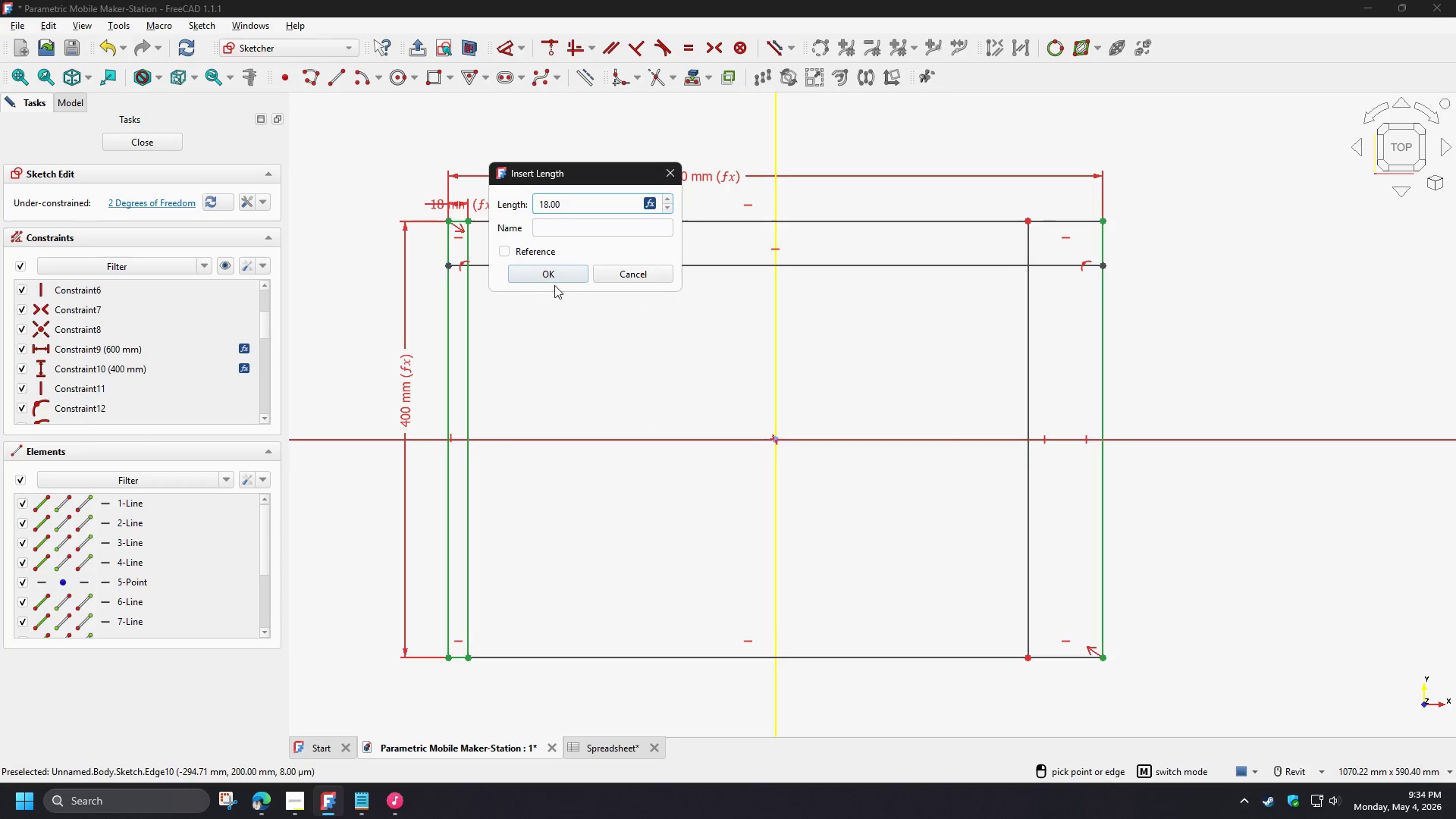 
left_click([548, 280])
 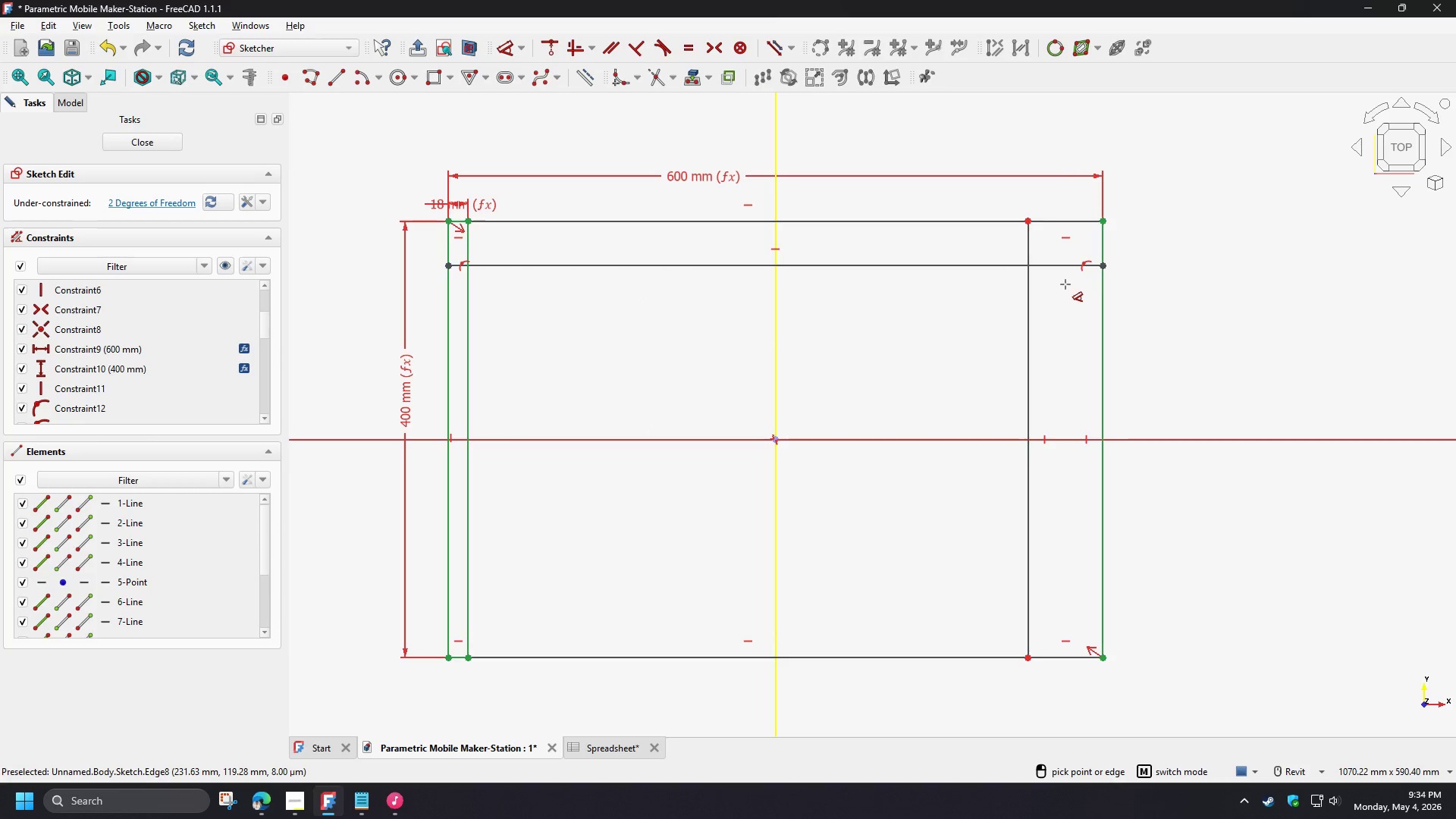 
right_click([1065, 284])
 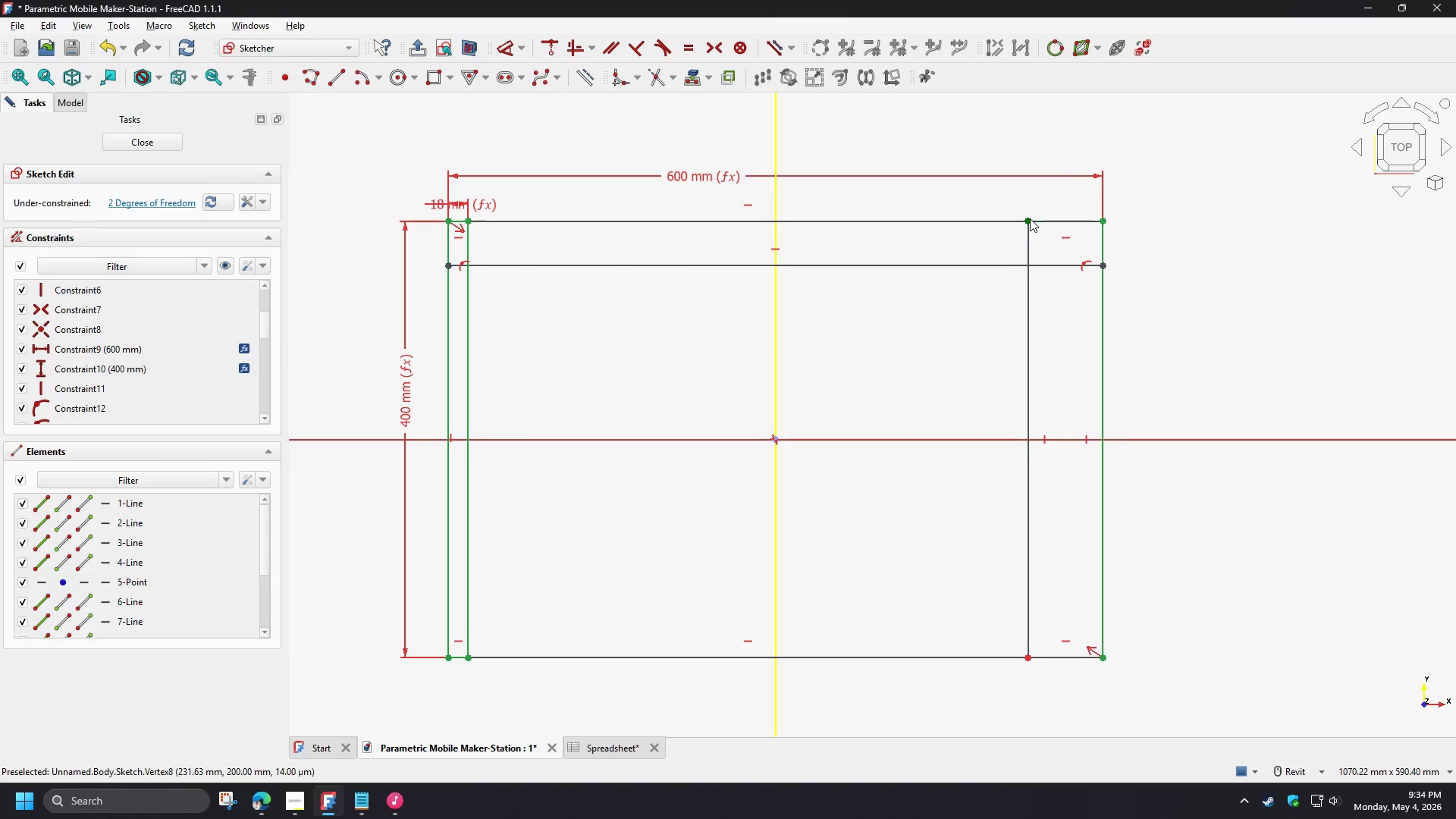 
left_click([1028, 218])
 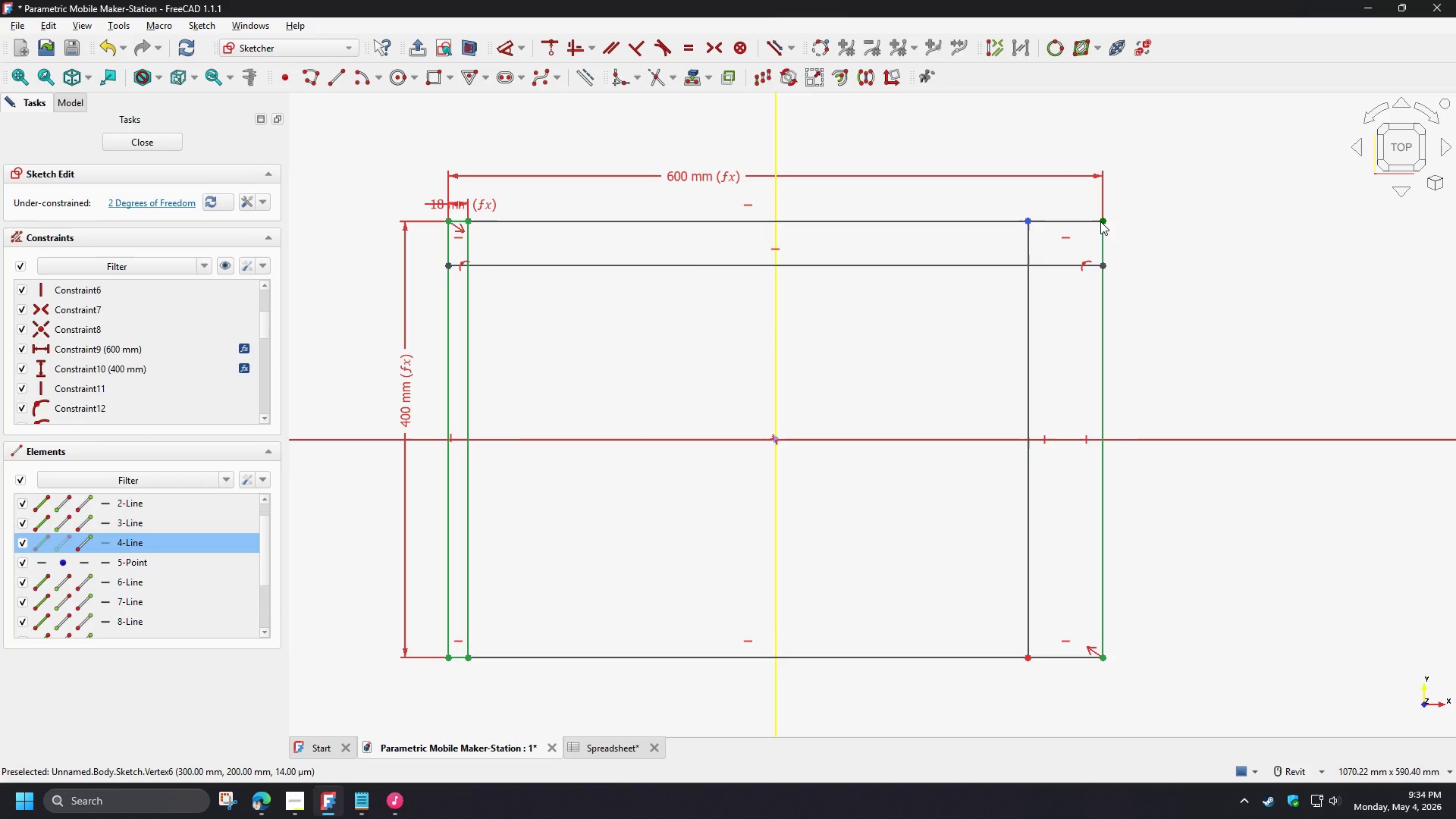 
left_click([1101, 219])
 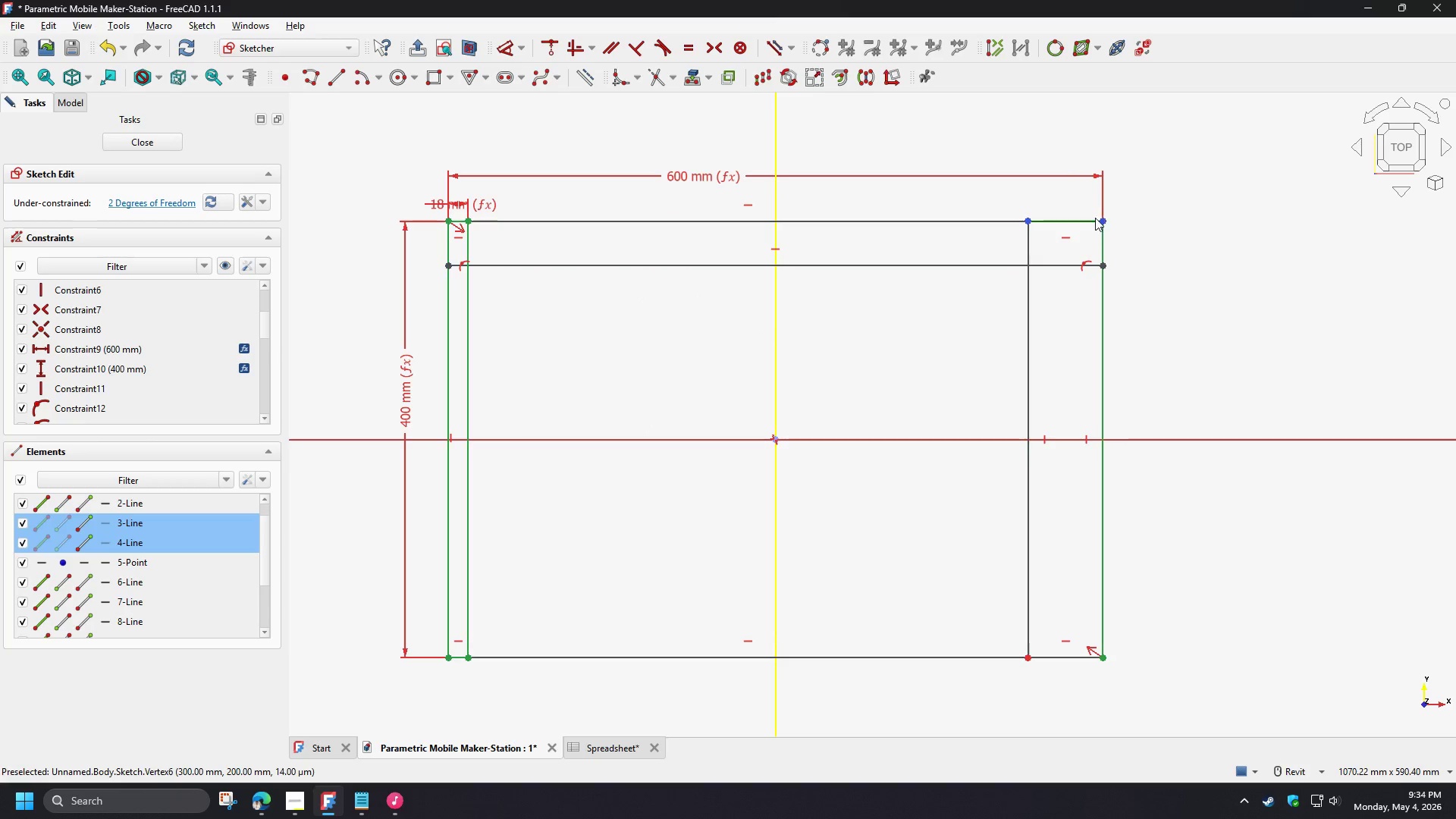 
key(D)
 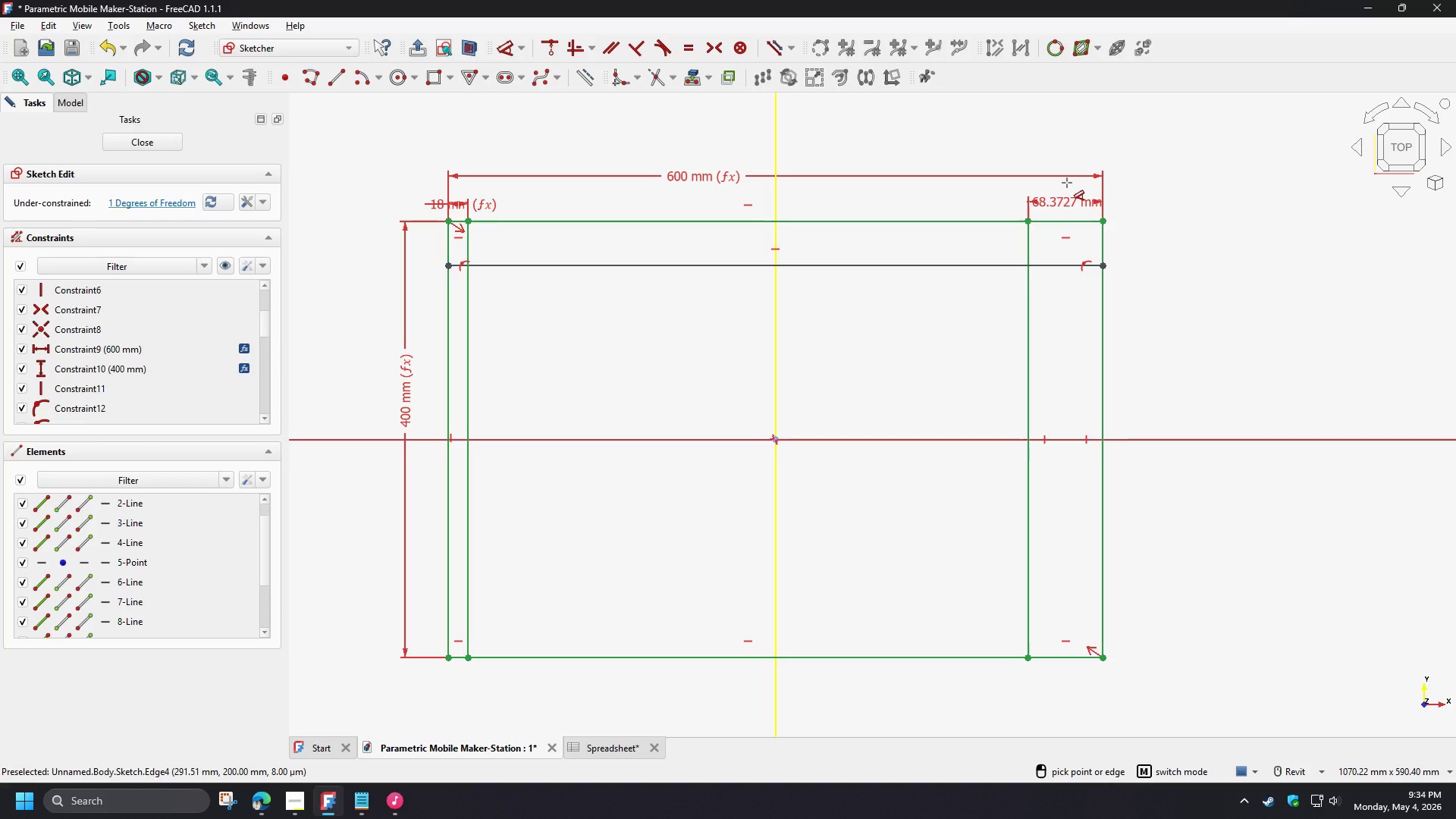 
right_click([1067, 183])
 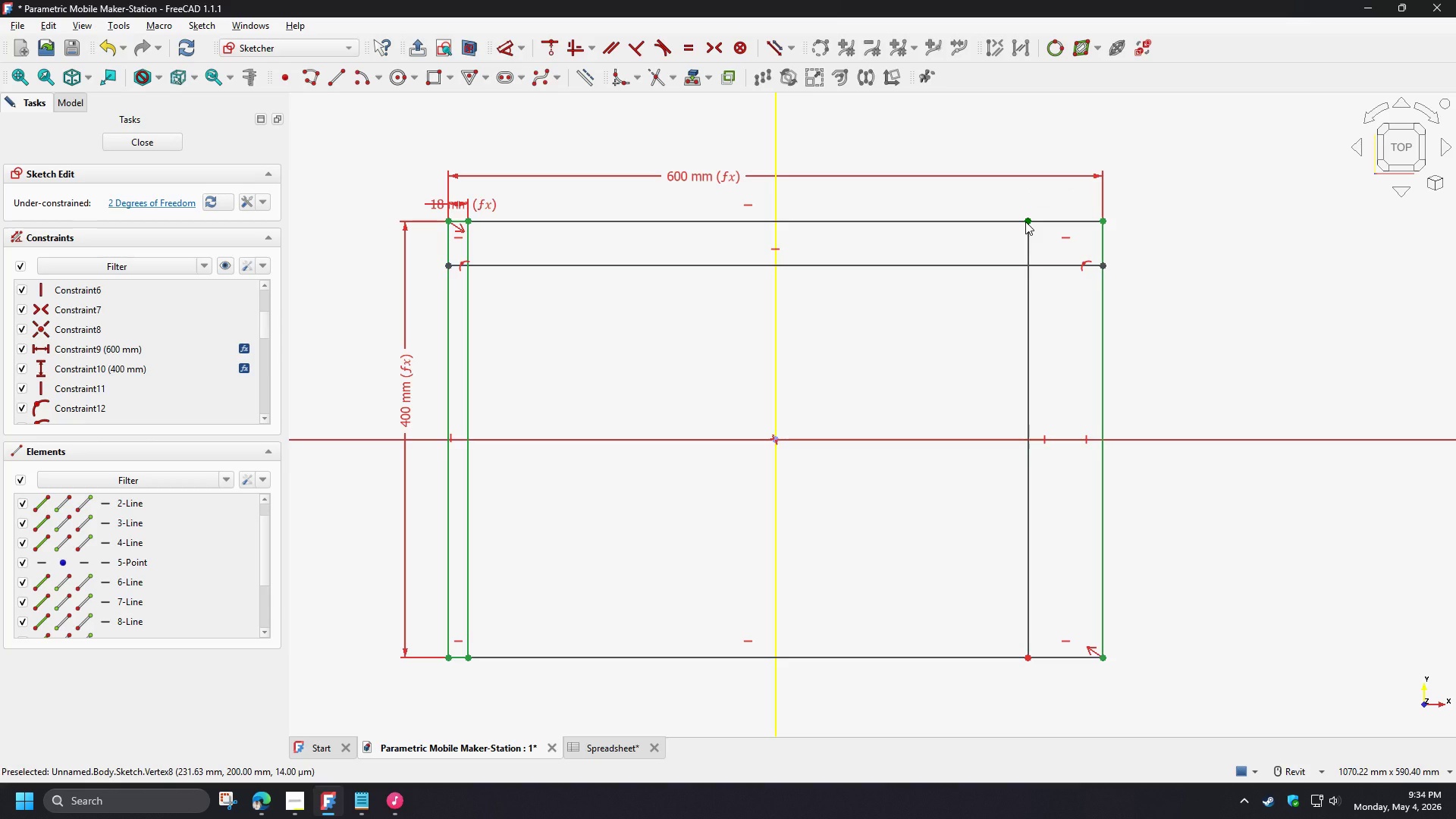 
left_click([1025, 221])
 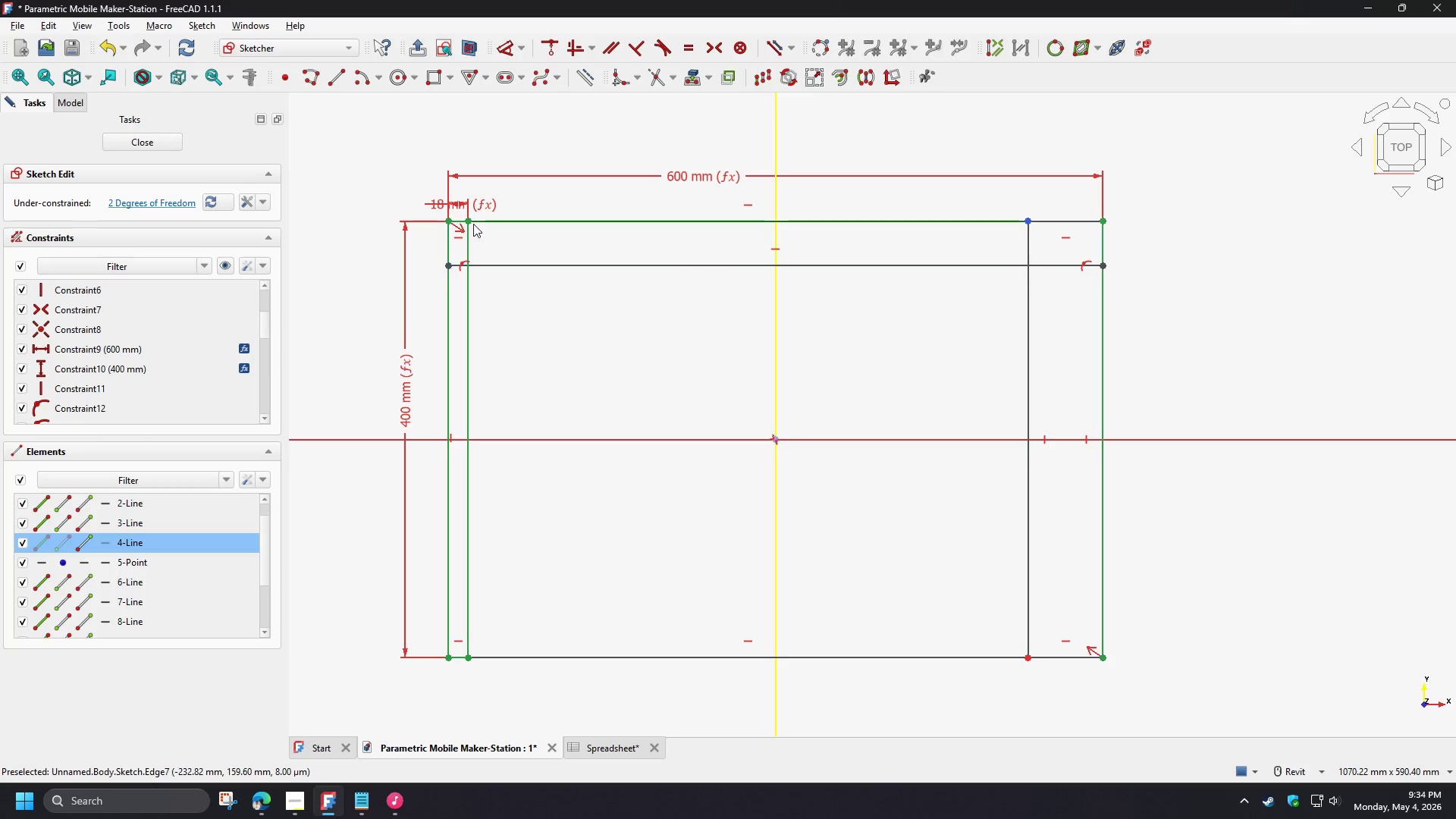 
left_click([469, 221])
 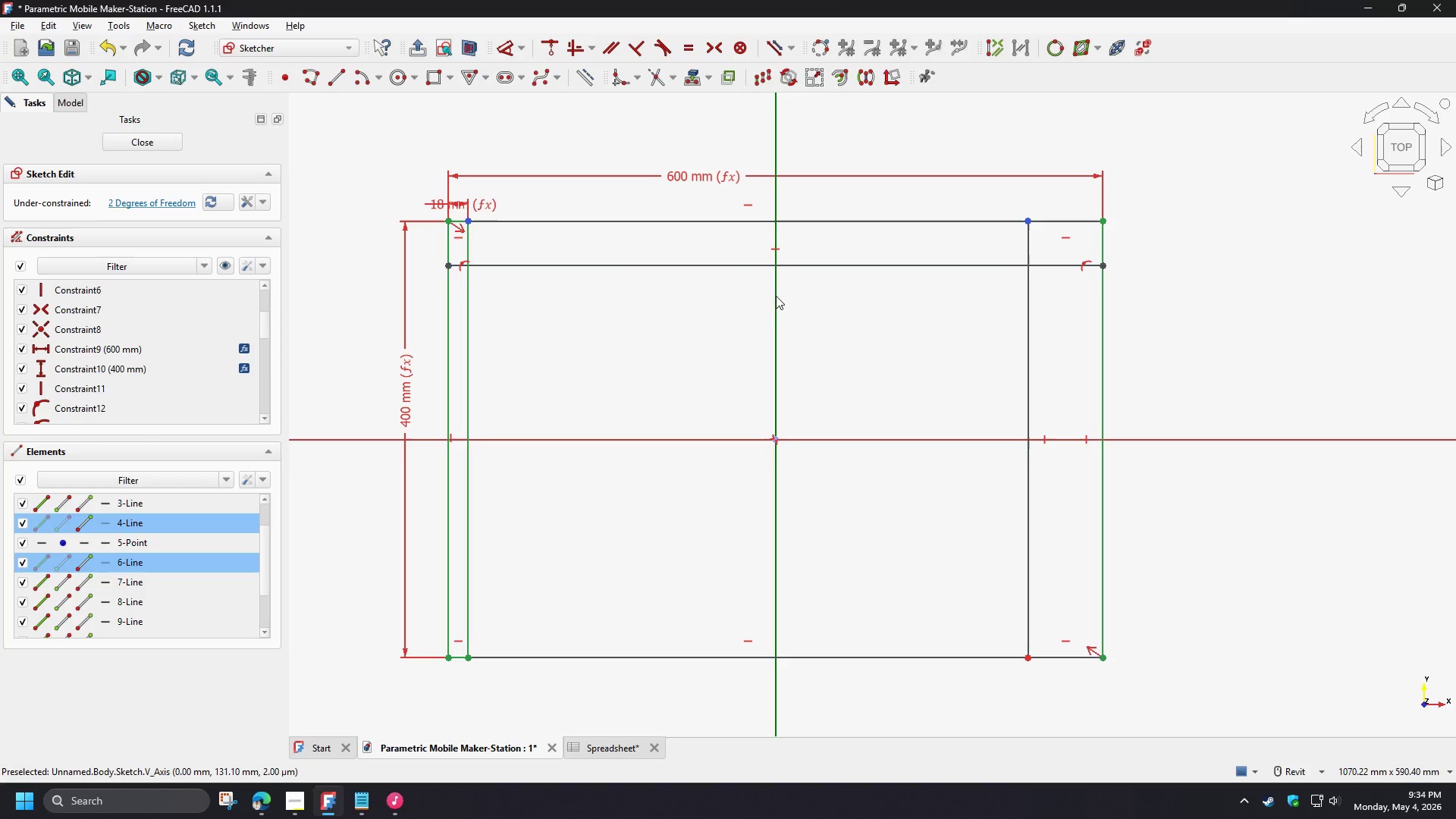 
left_click([776, 296])
 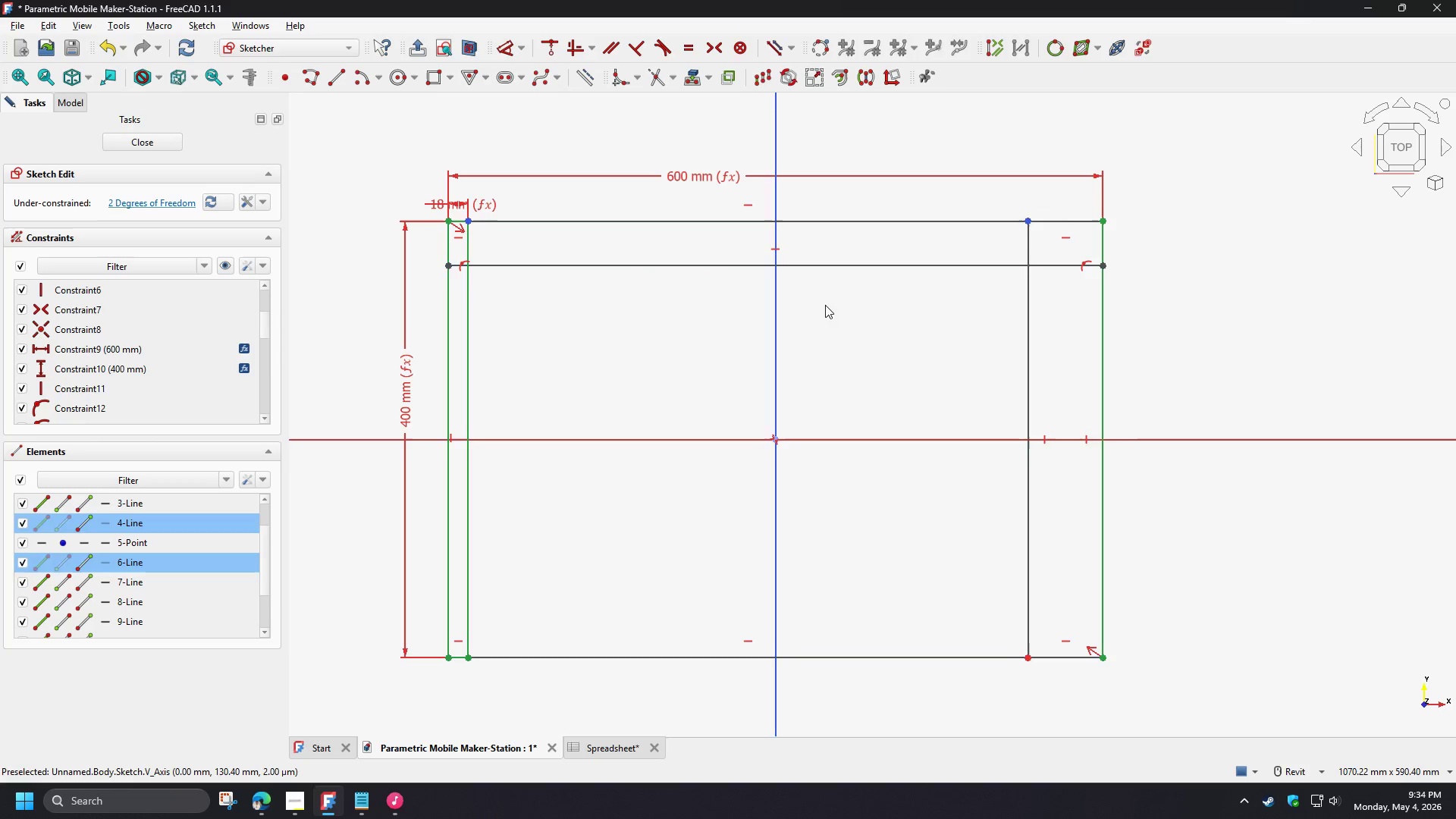 
key(S)
 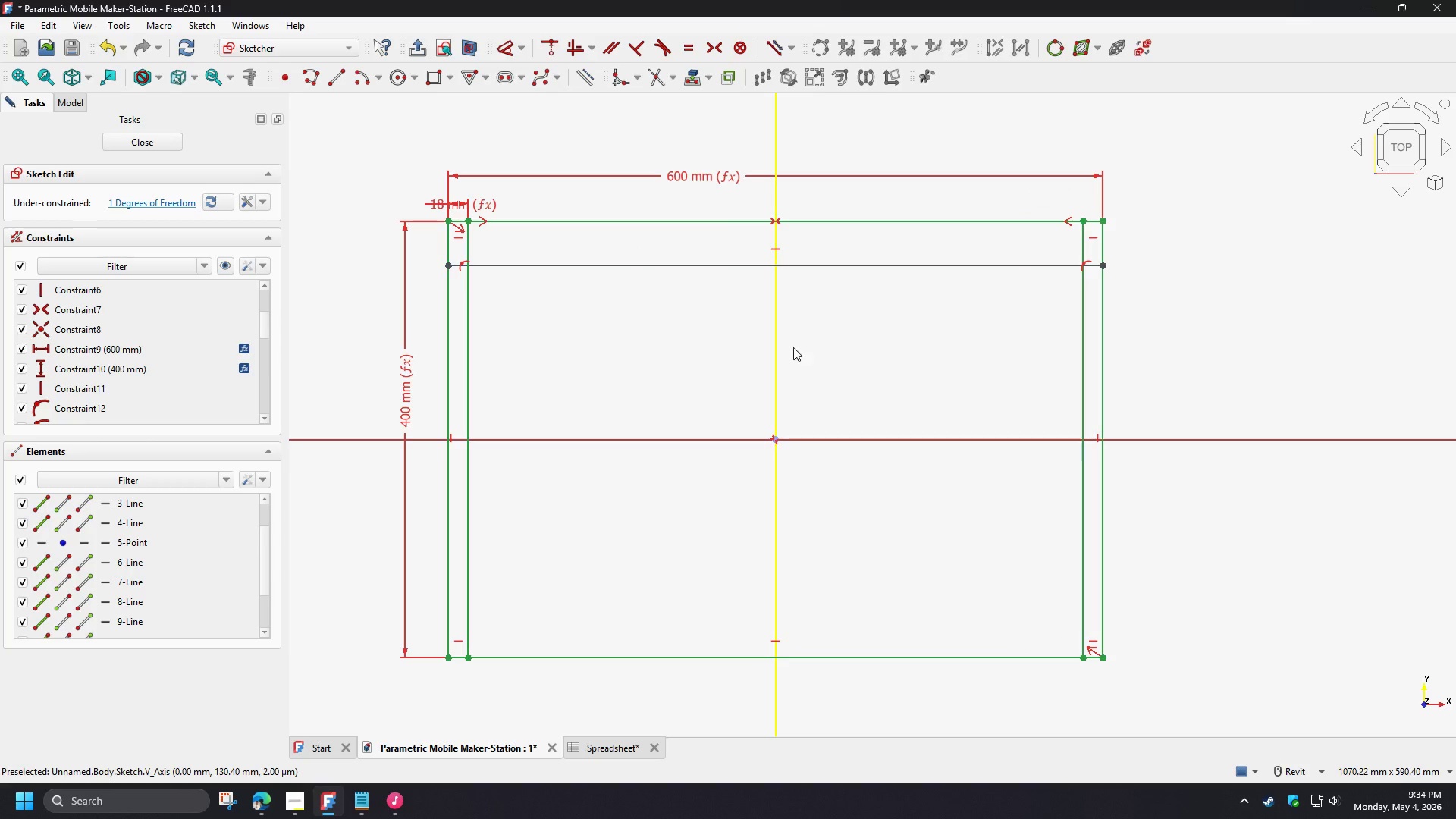 
left_click([667, 376])
 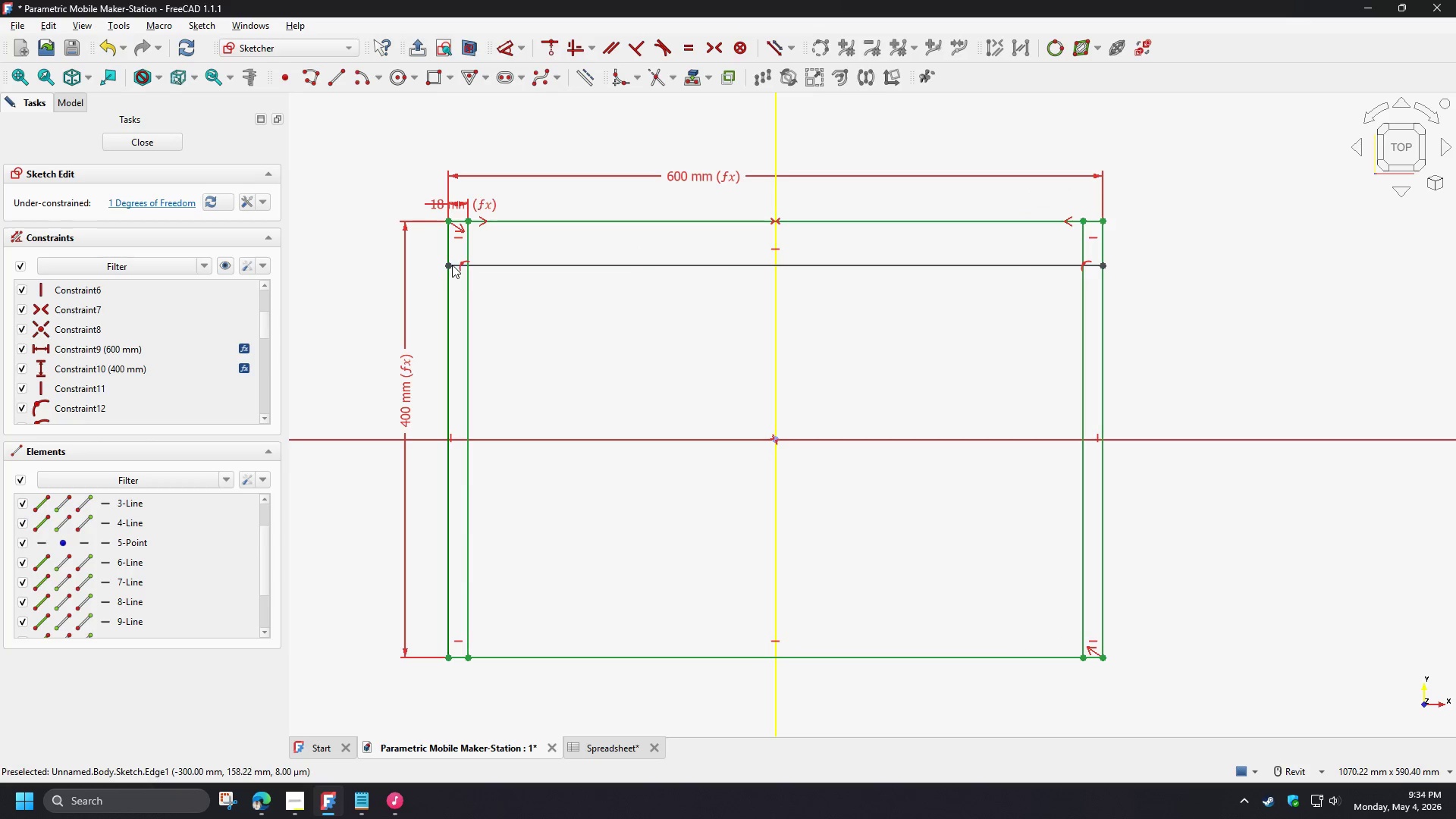 
left_click([448, 265])
 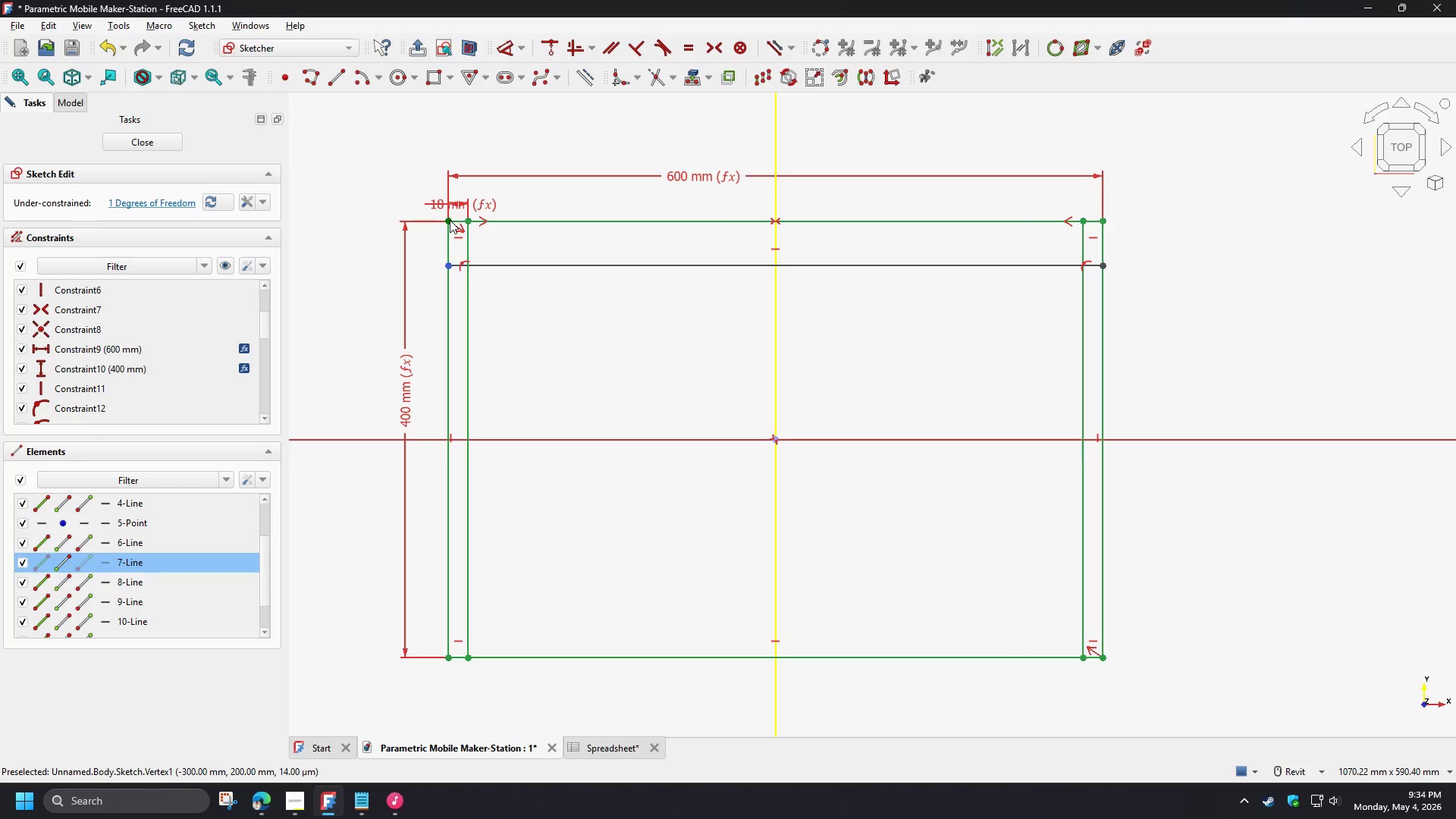 
left_click([450, 220])
 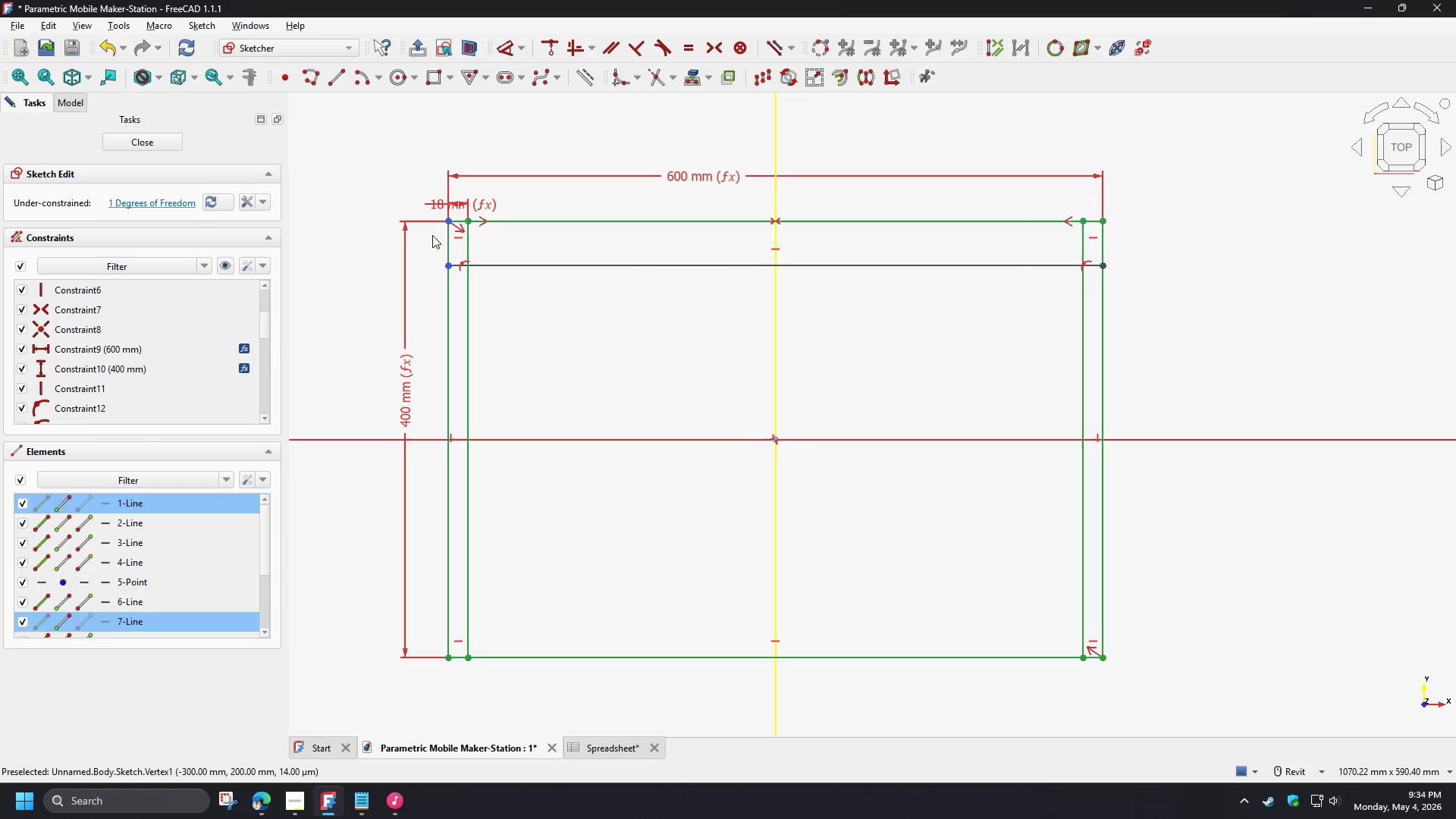 
key(D)
 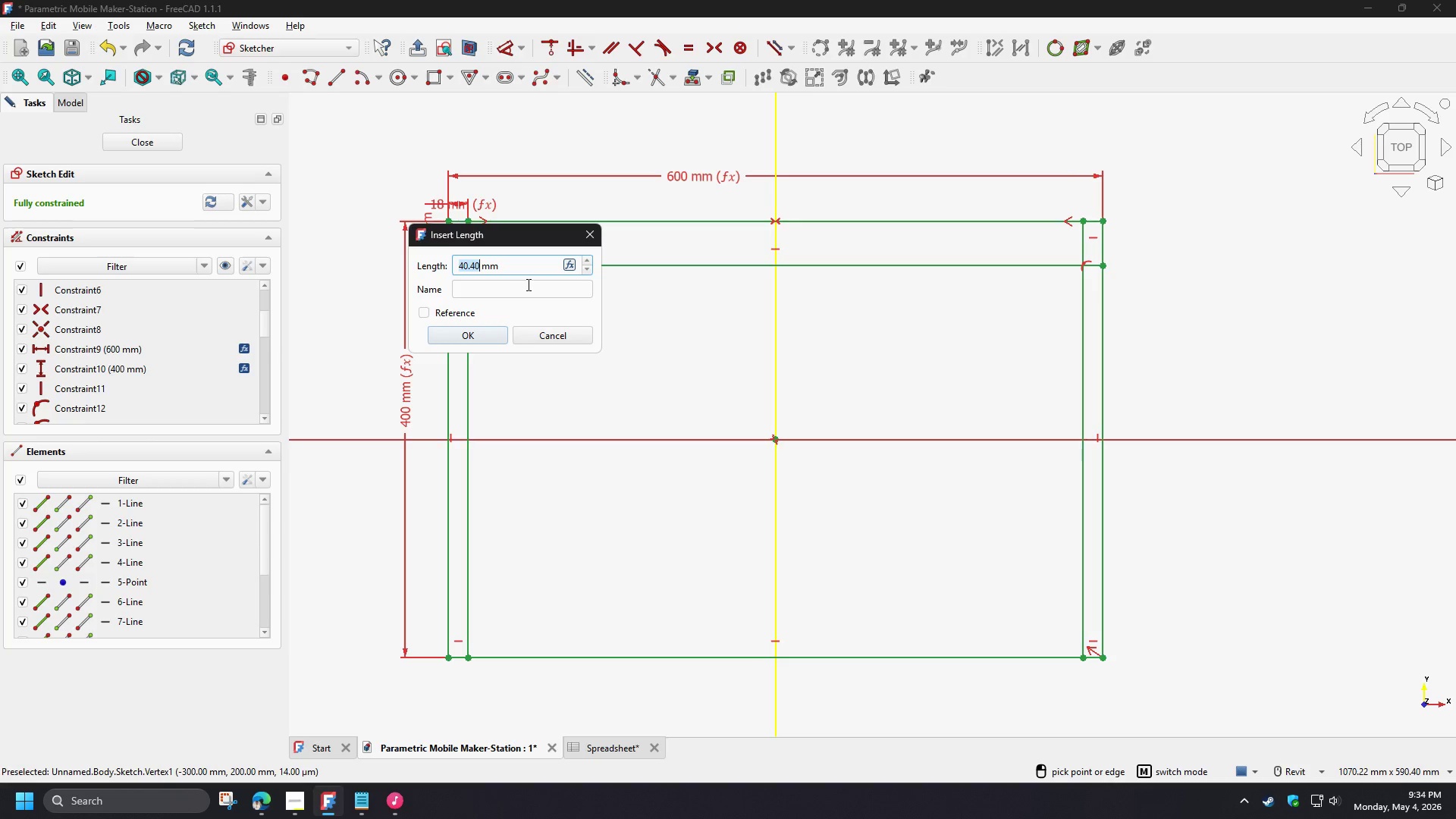 
left_click([574, 262])
 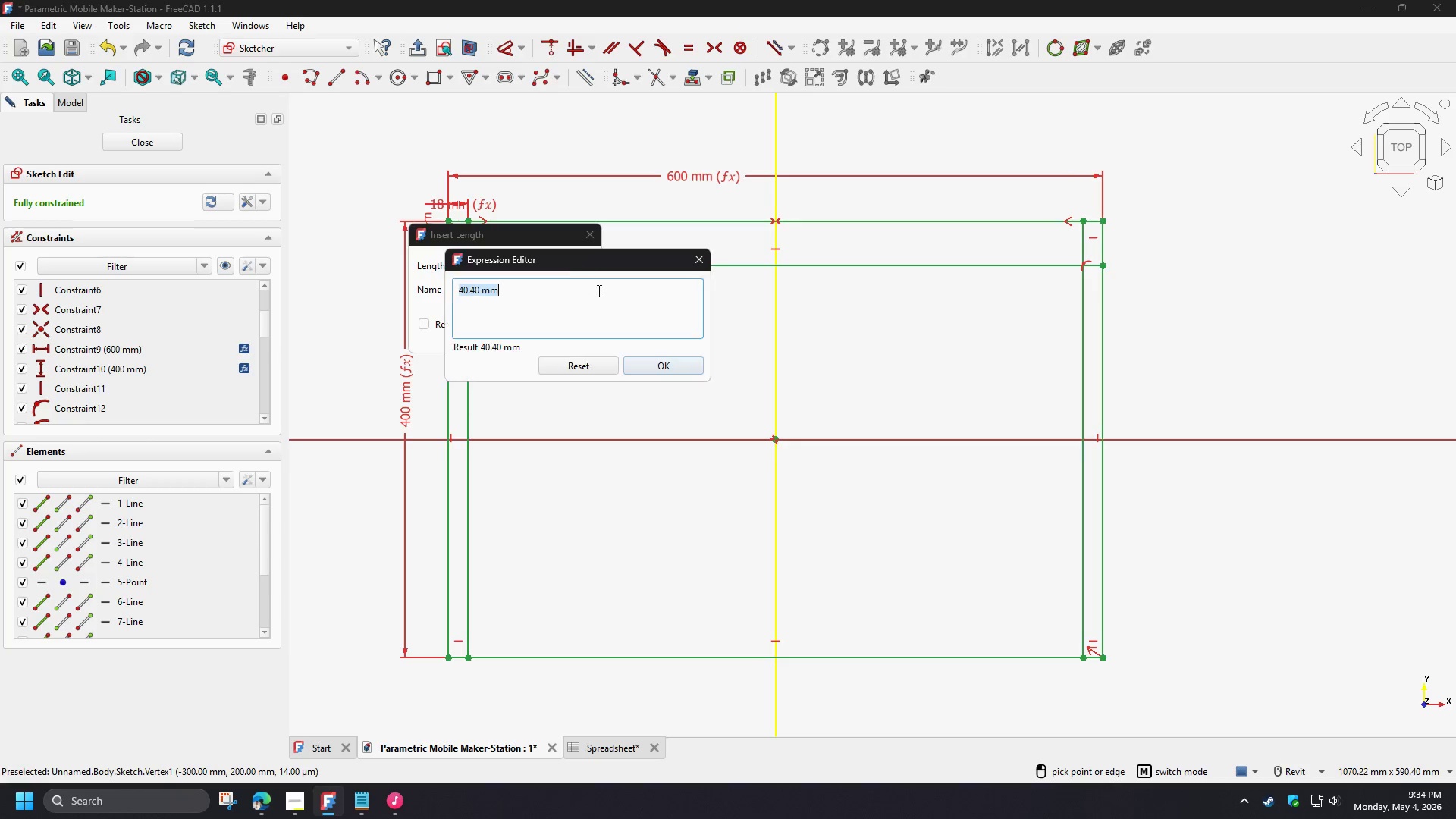 
key(Control+V)
 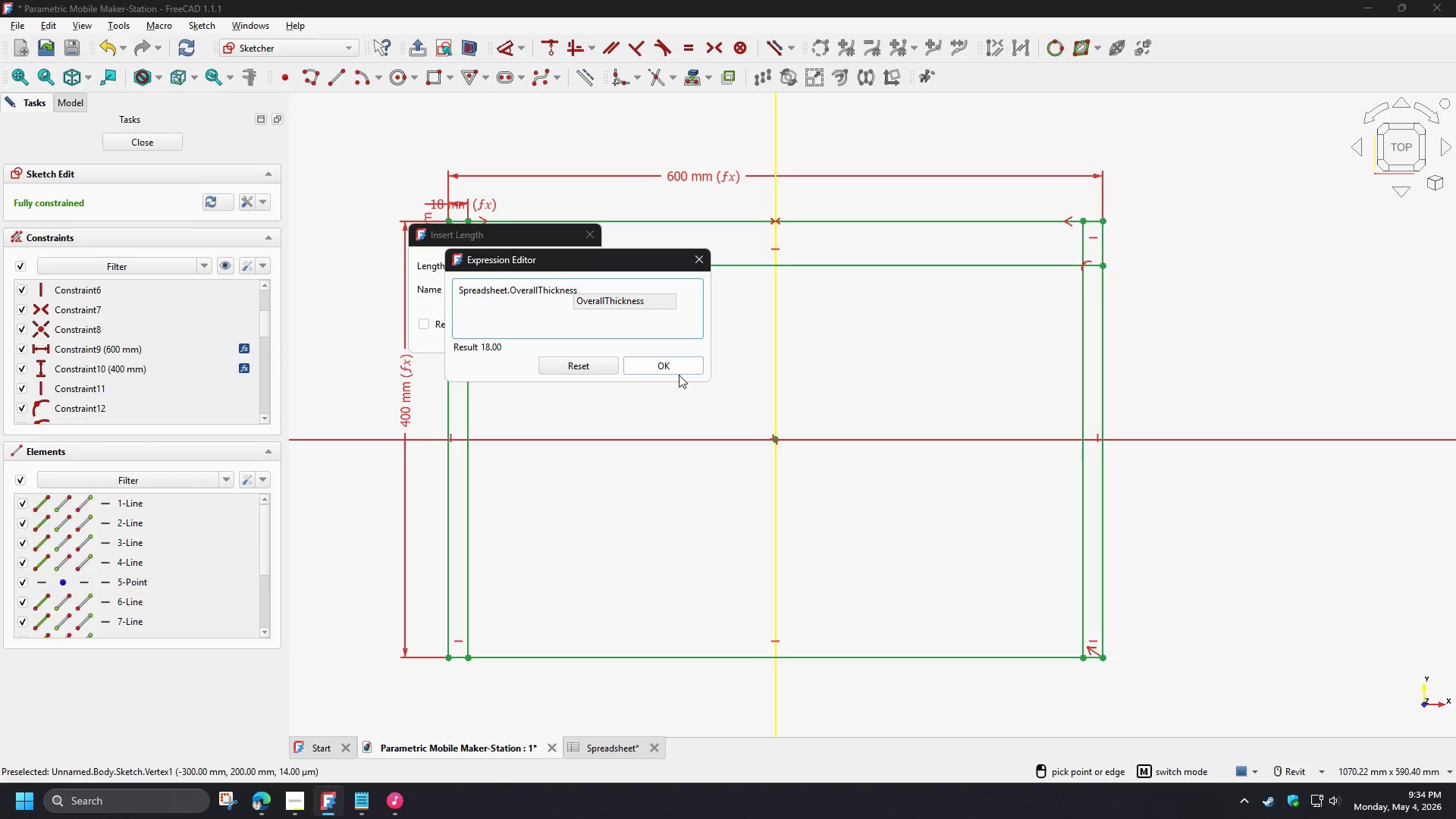 
left_click([679, 371])
 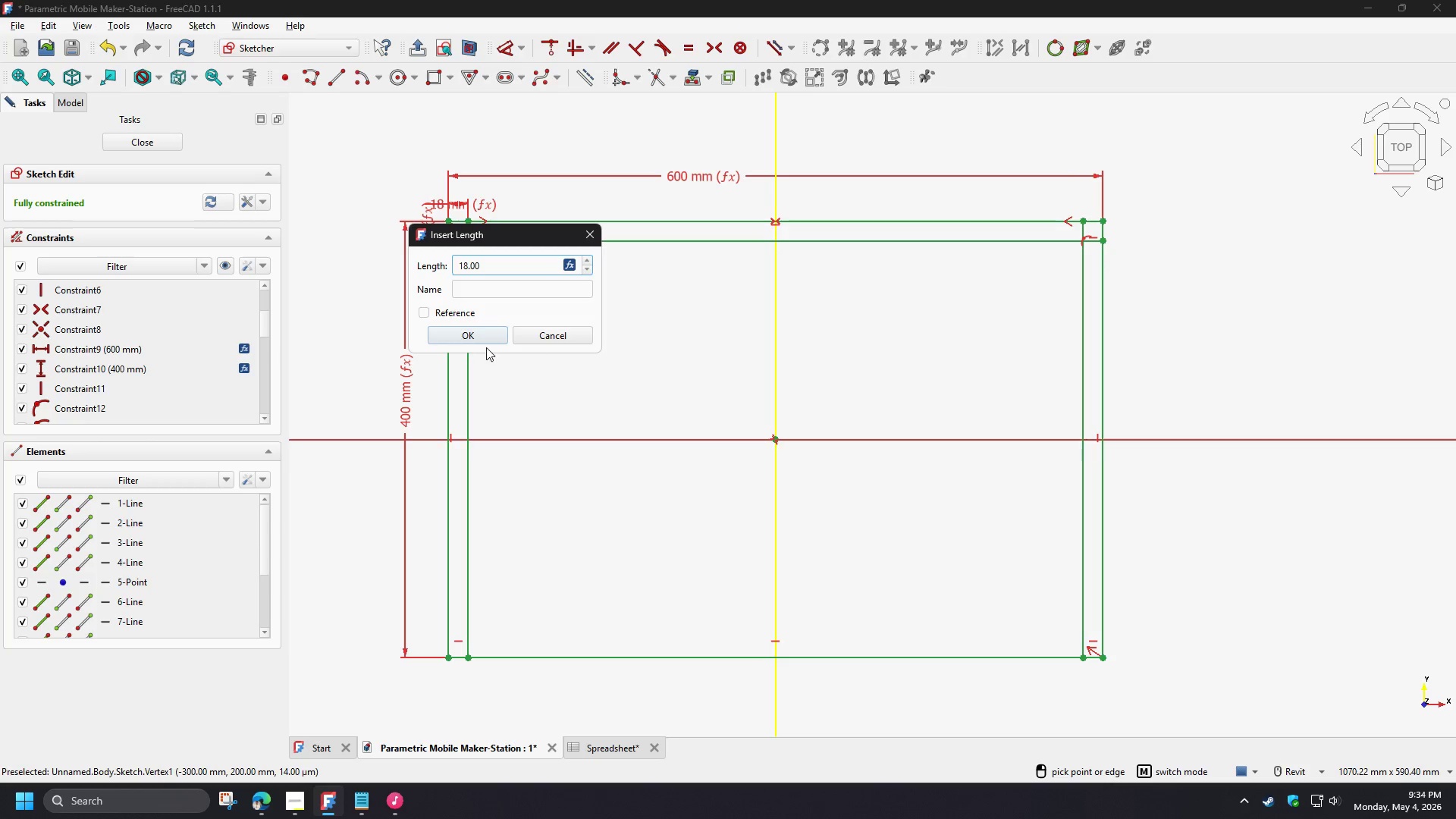 
left_click([476, 343])
 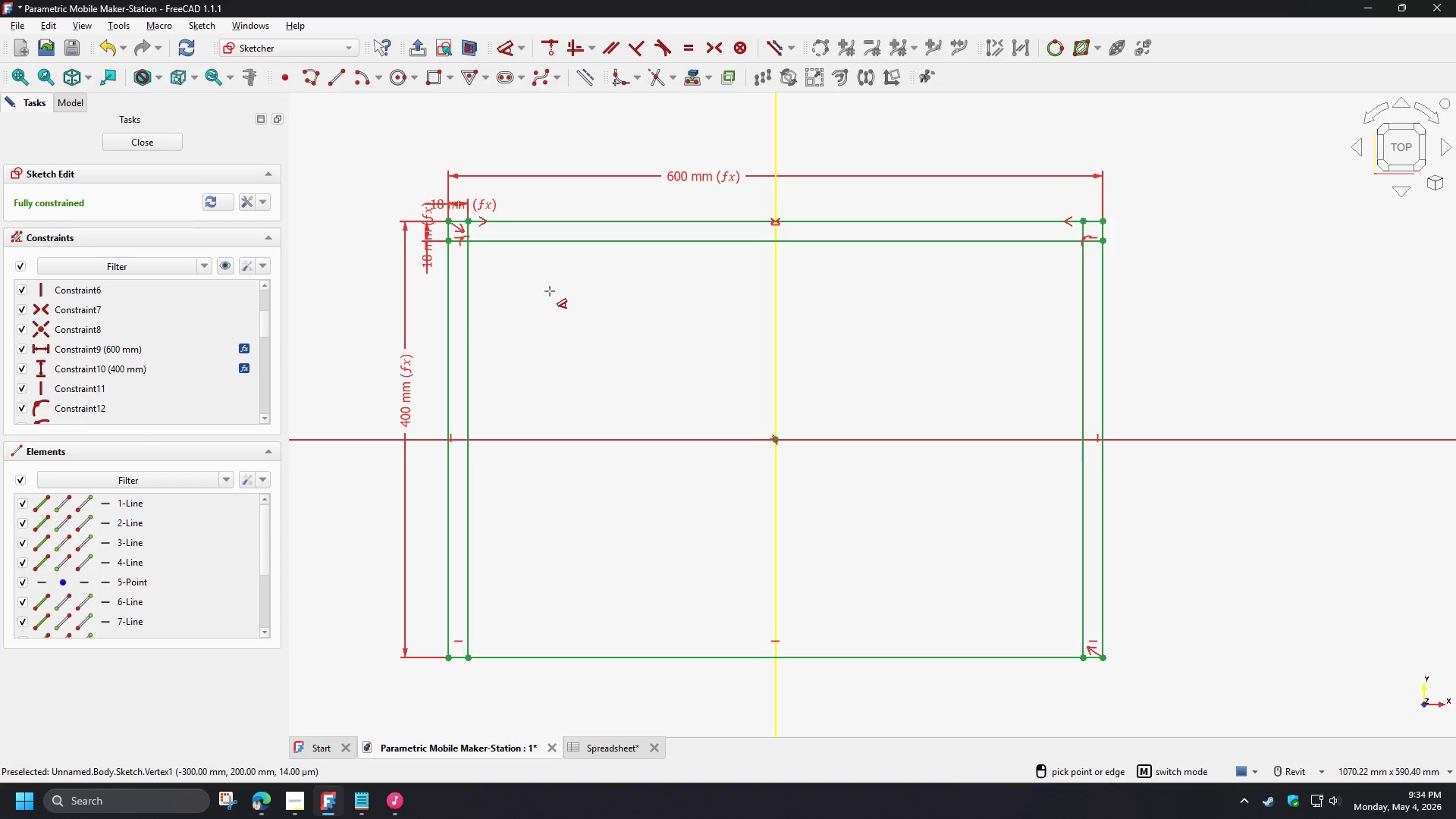 
right_click([538, 292])
 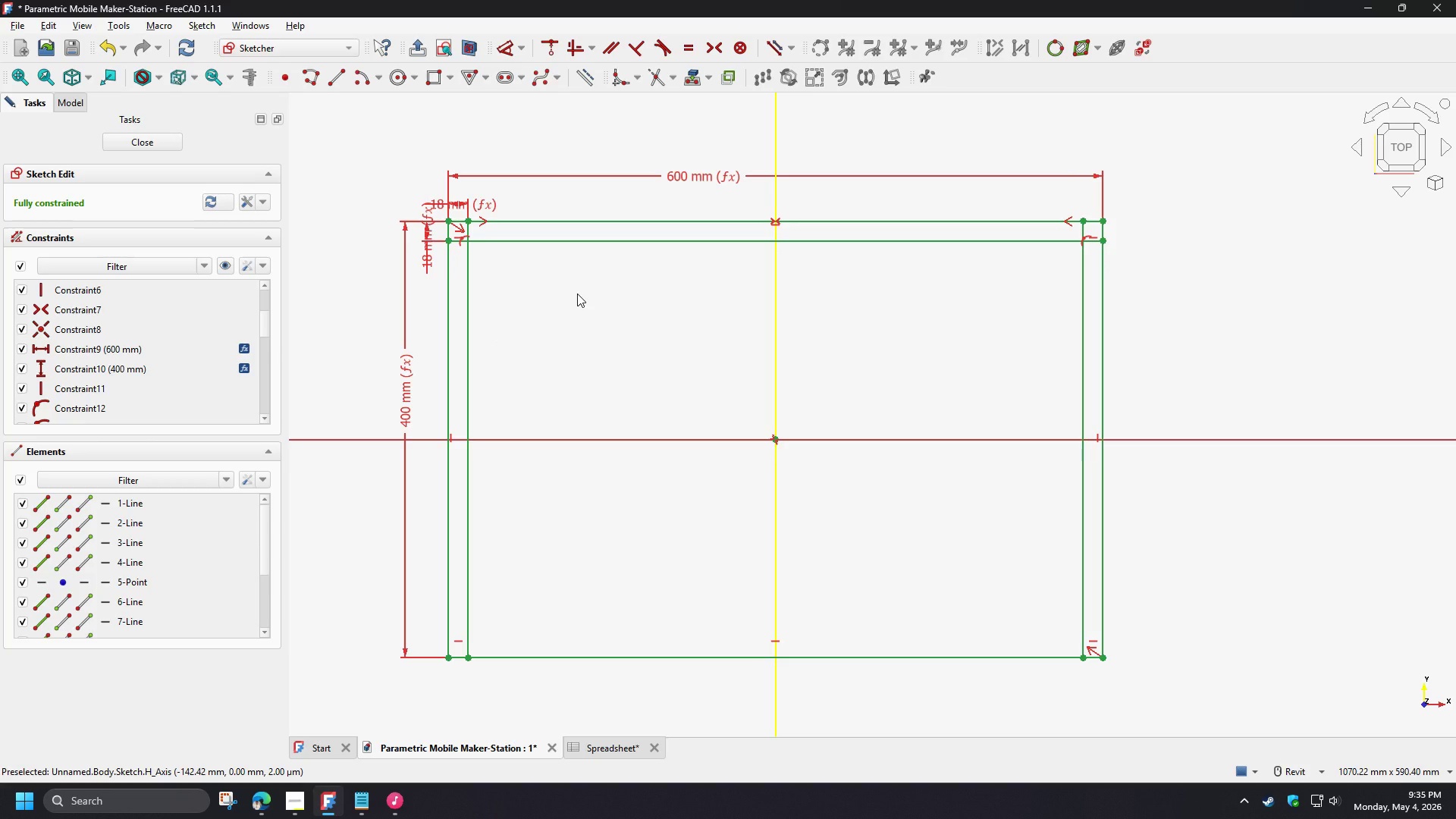 
wait(5.61)
 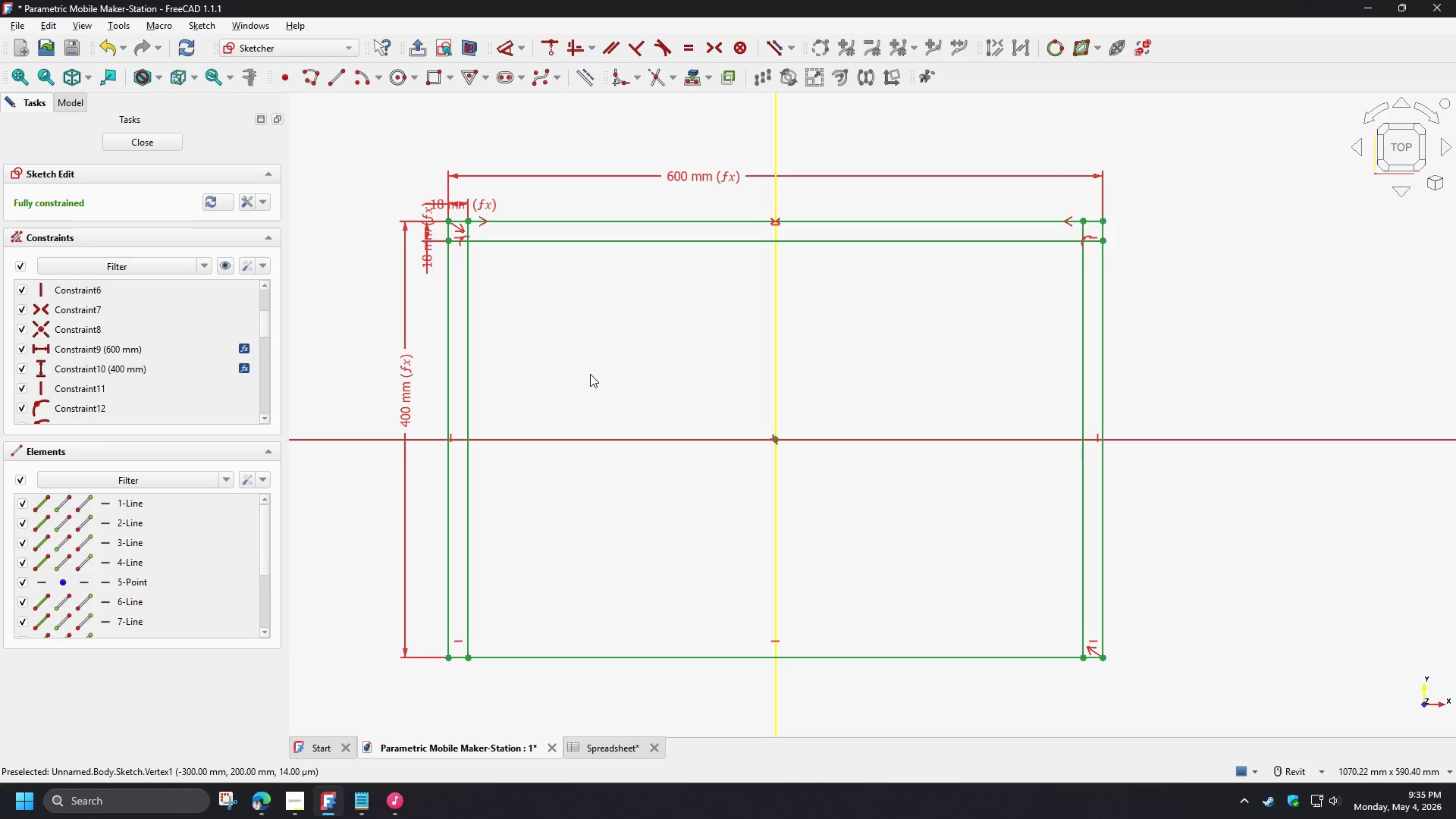 
left_click_drag(start_coordinate=[468, 286], to_coordinate=[516, 303])
 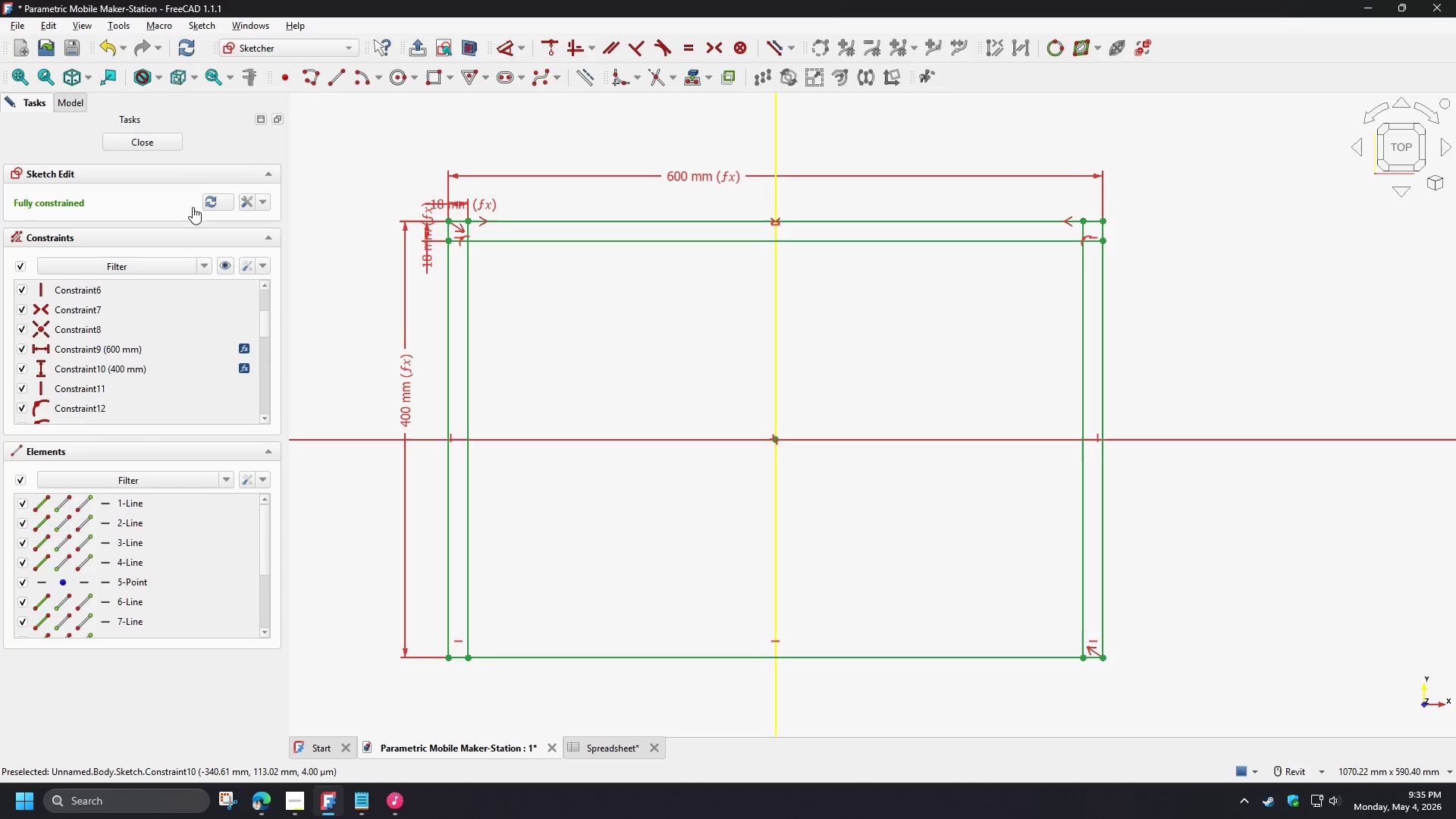 
left_click([164, 139])
 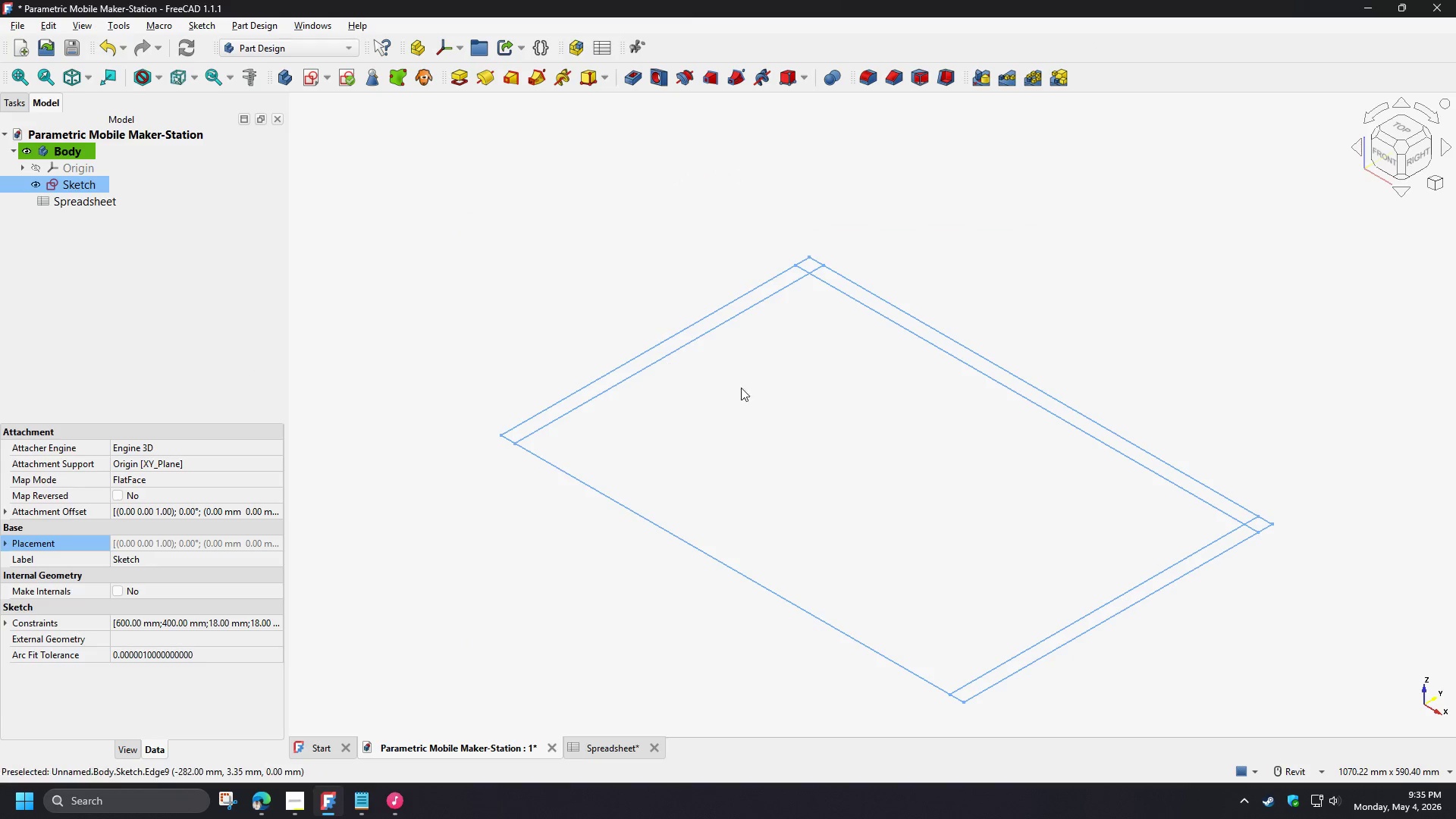 
left_click([801, 415])
 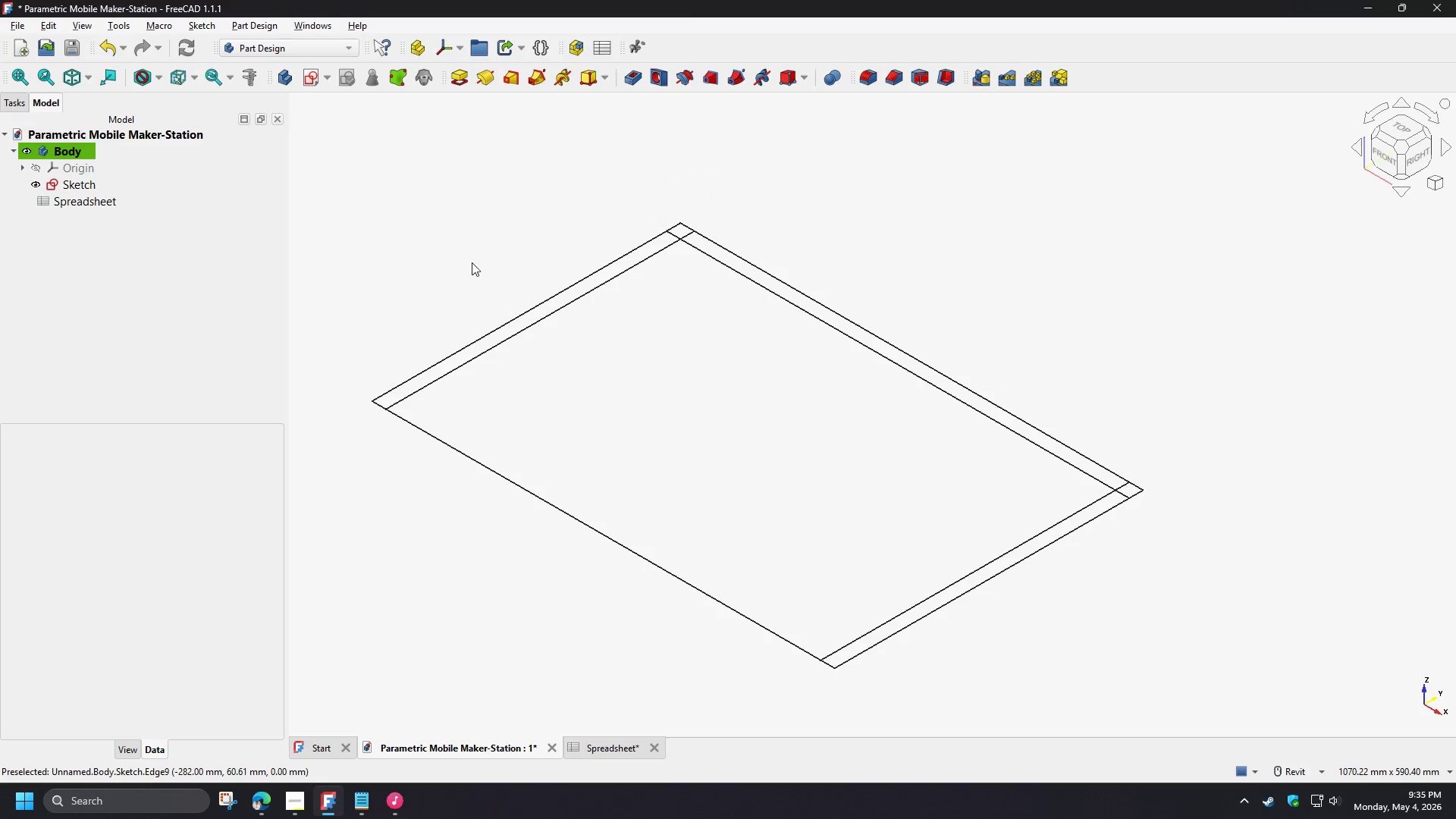 
left_click([89, 184])
 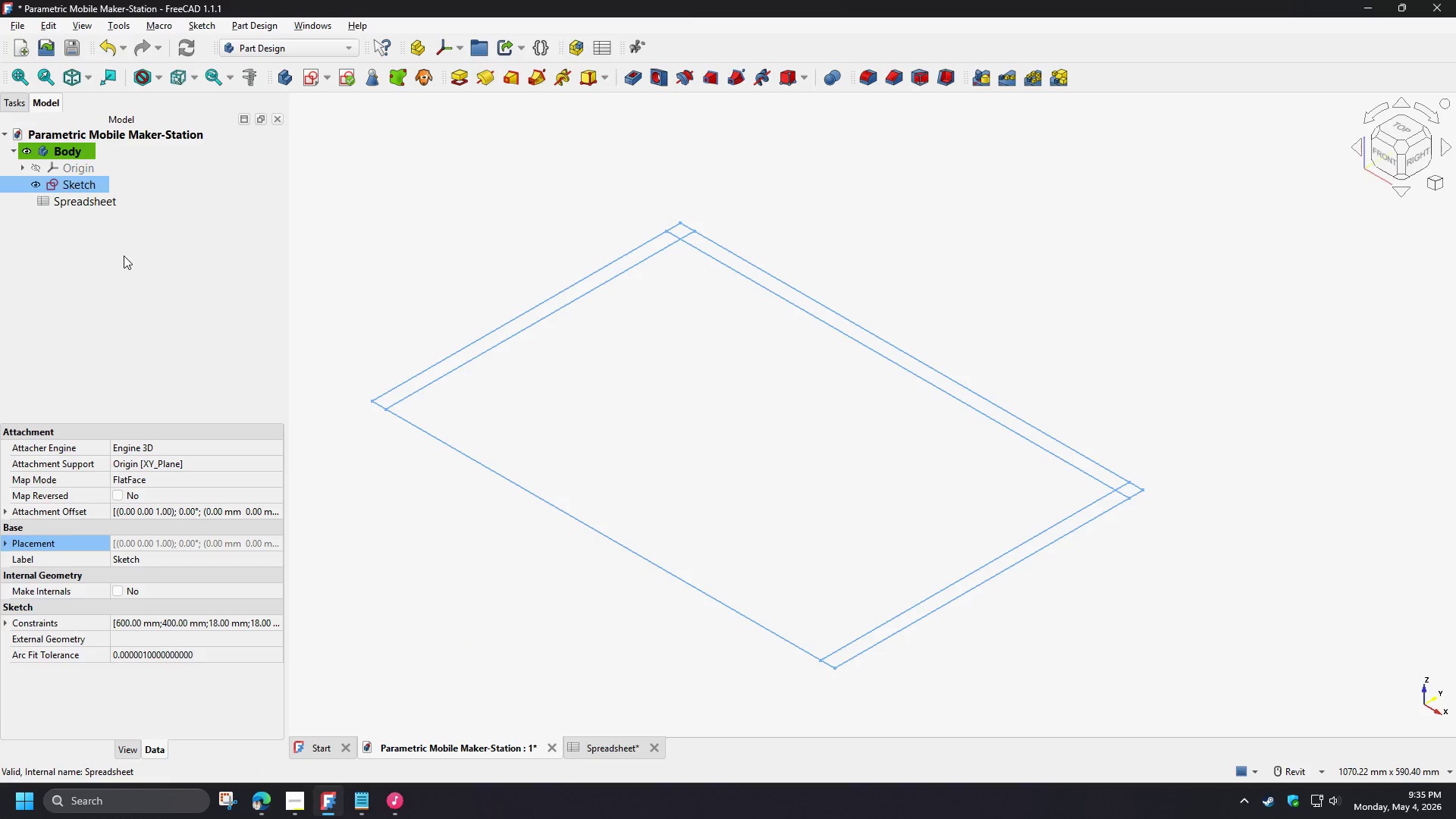 
type([F2]Footprint)
 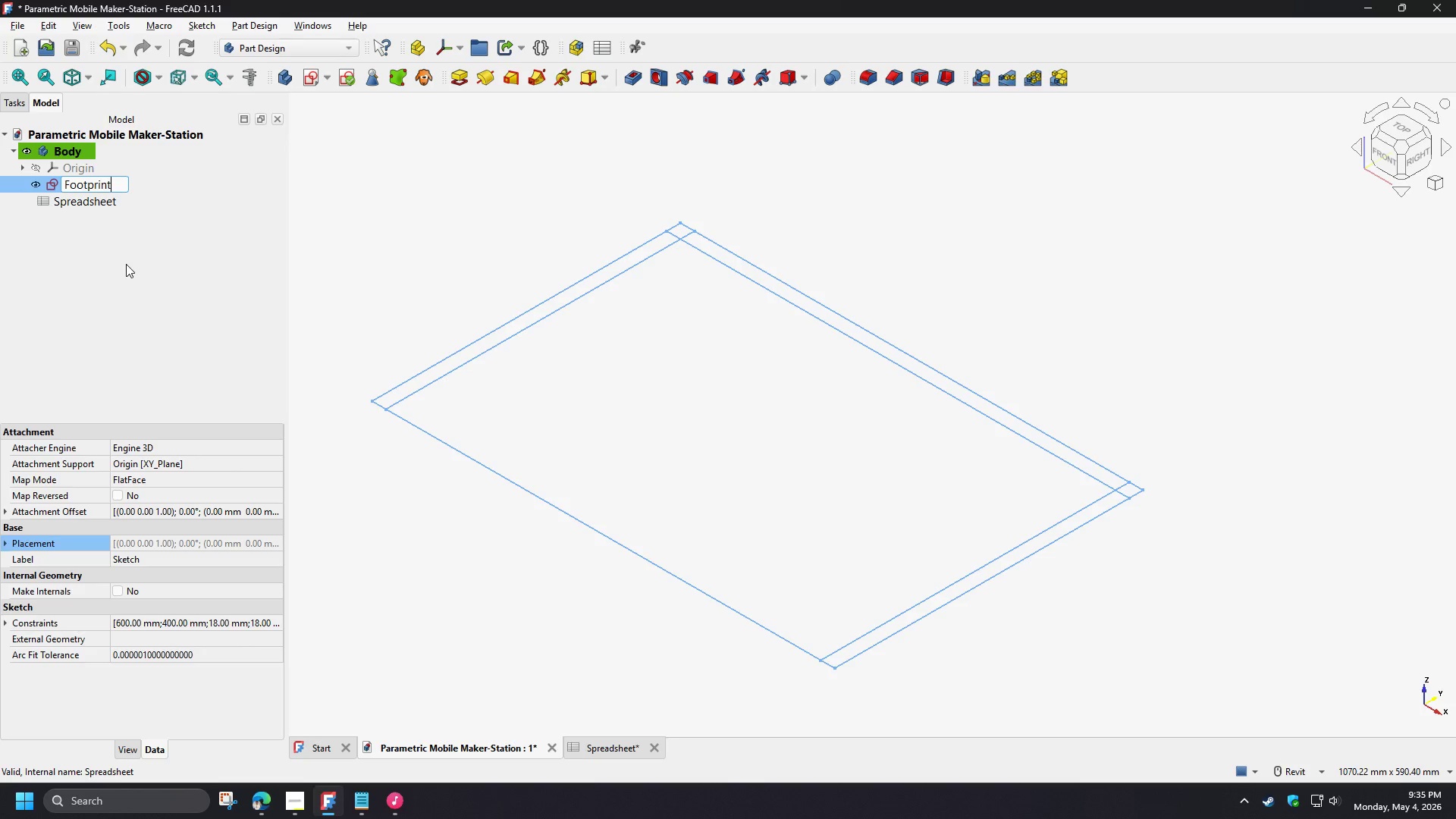 
wait(8.31)
 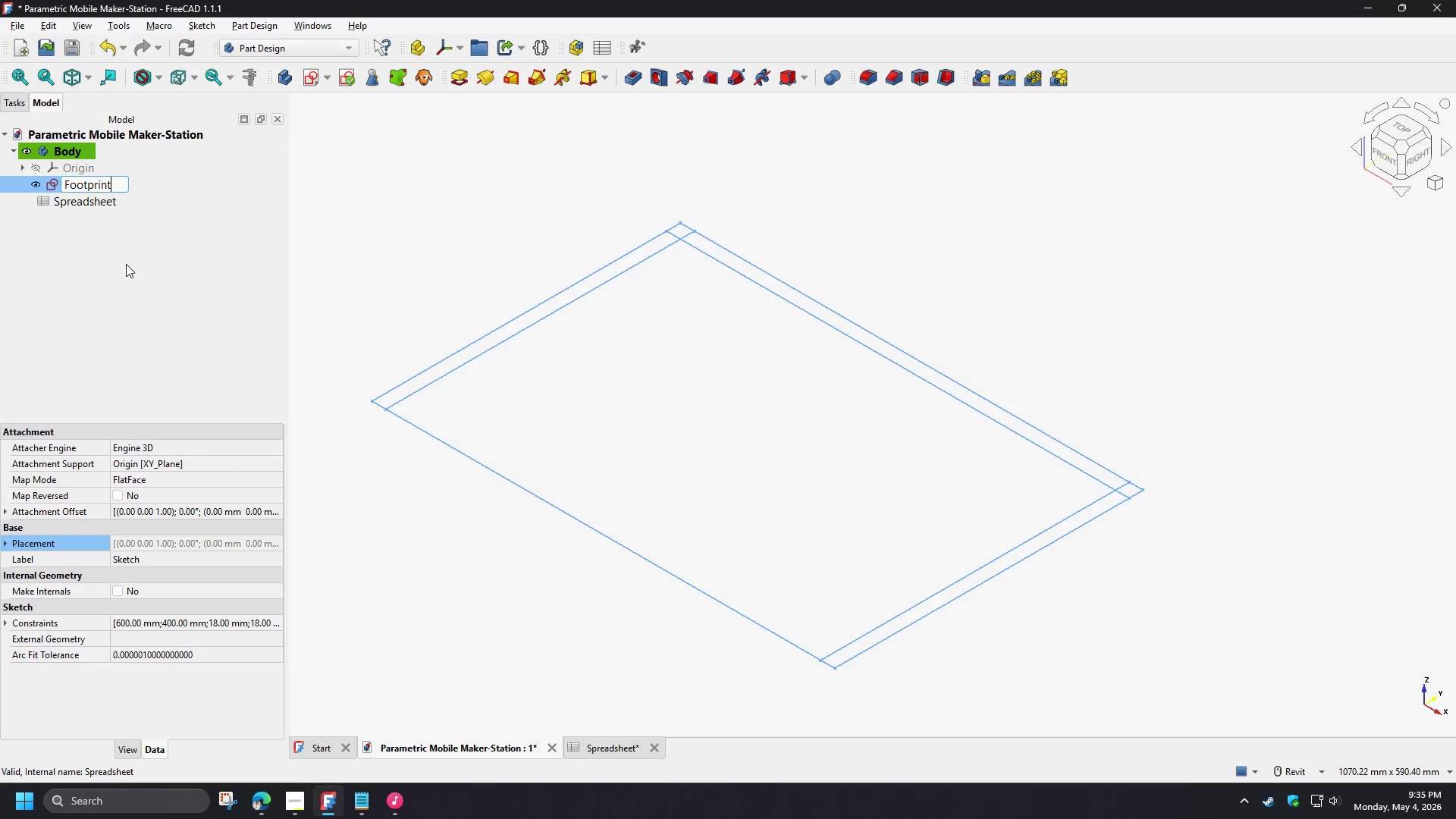 
type(_Sketch)
 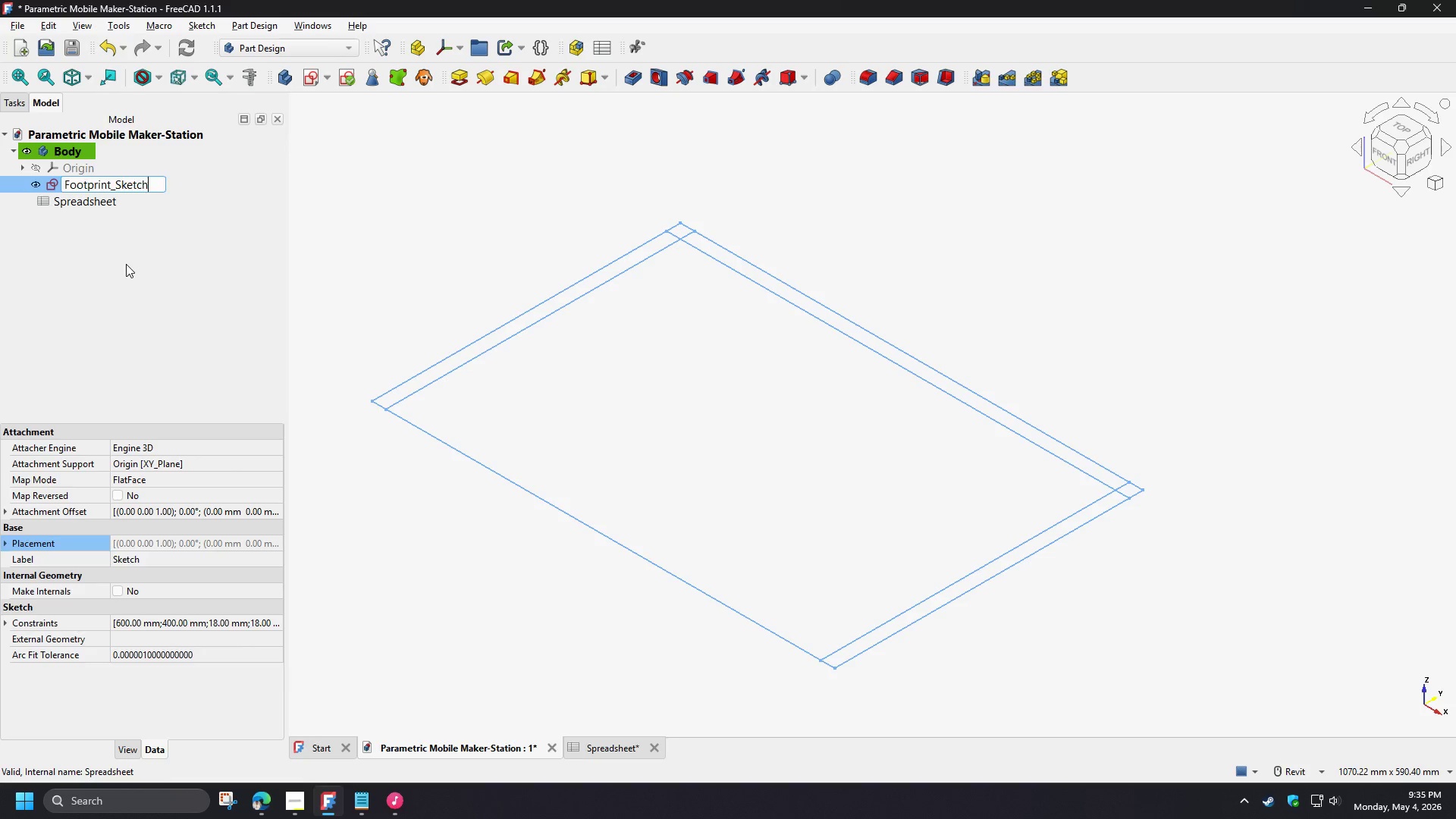 
key(Enter)
 